 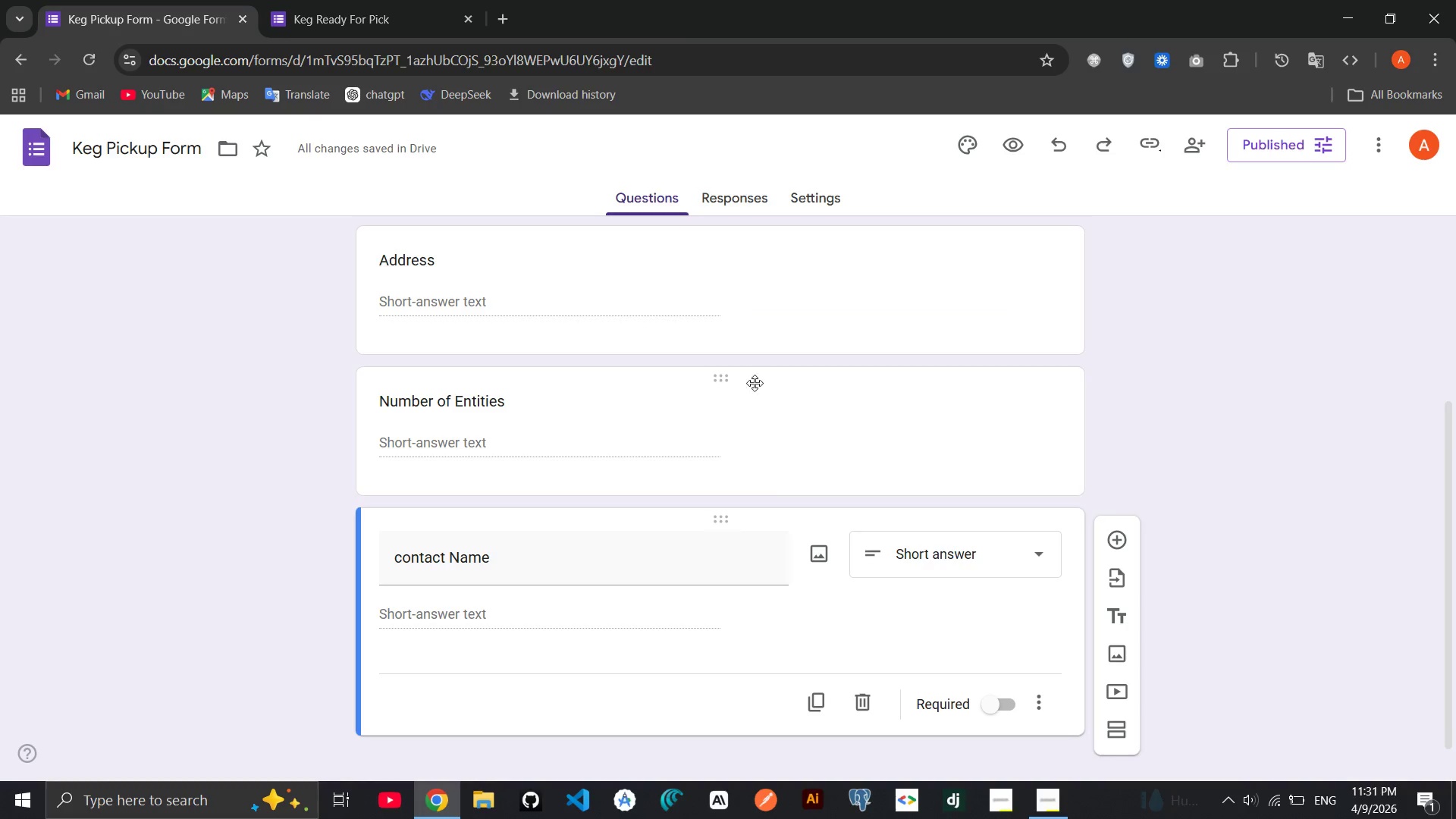 
left_click([410, 2])
 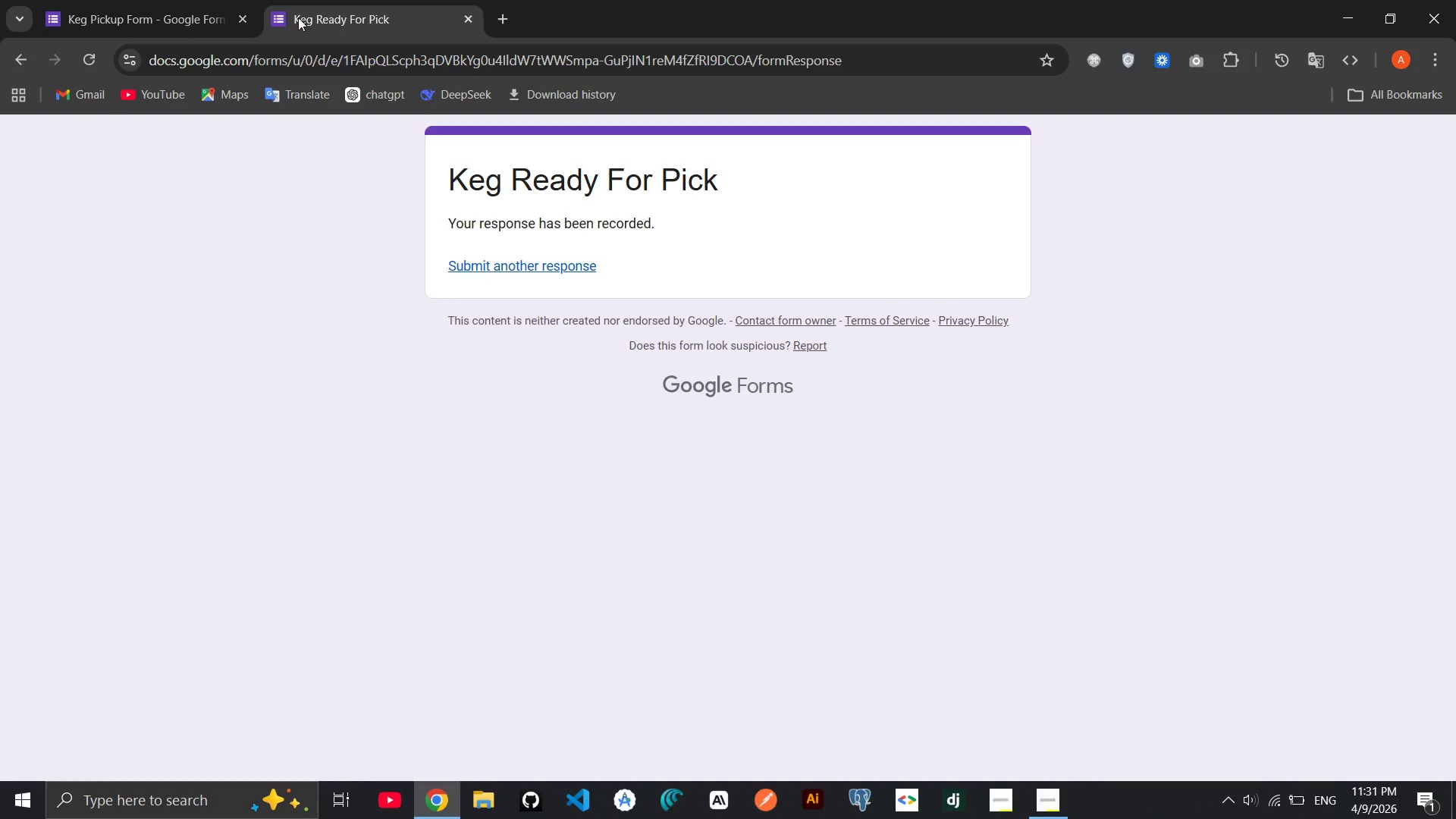 
left_click([118, 0])
 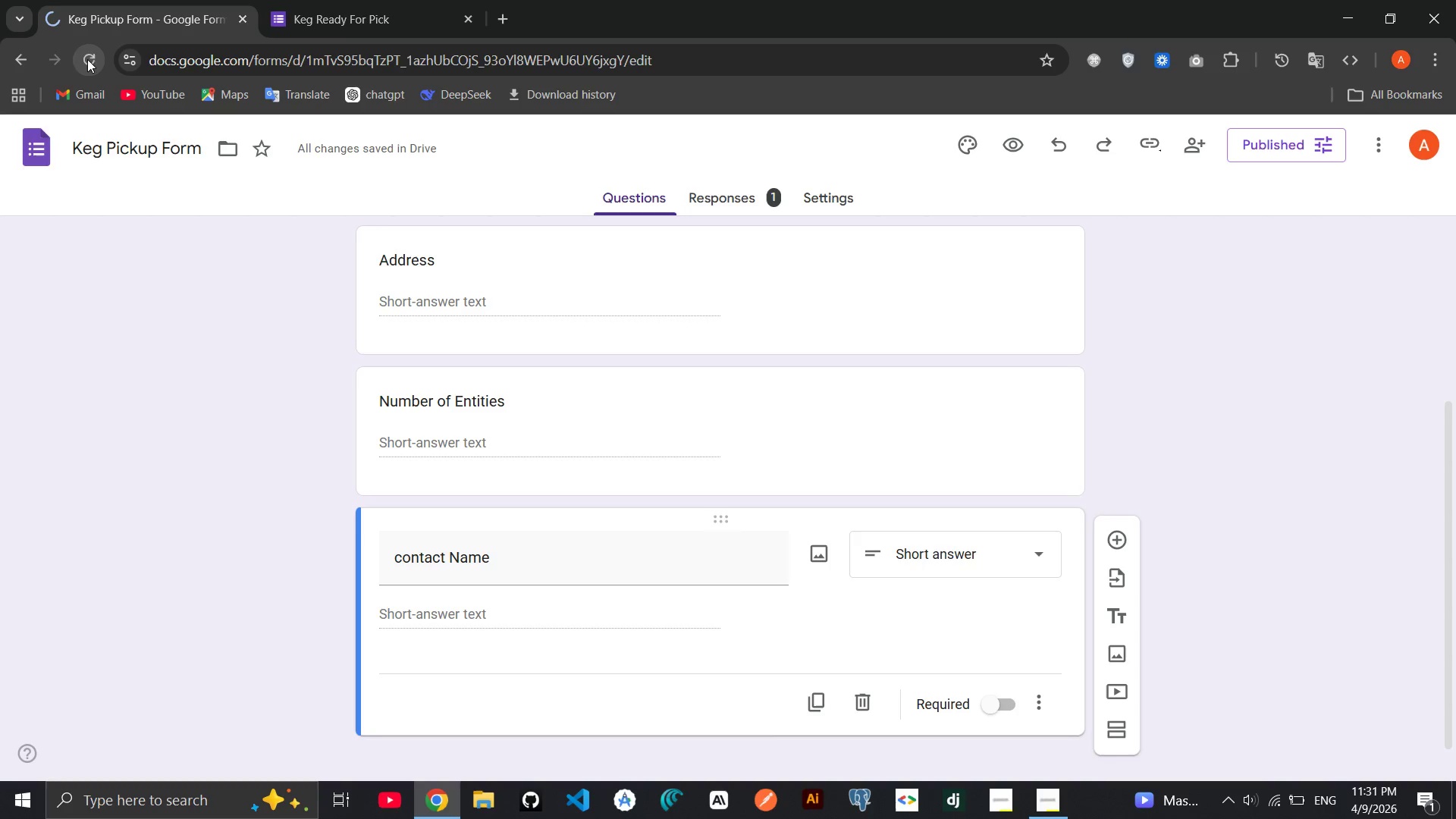 
wait(9.58)
 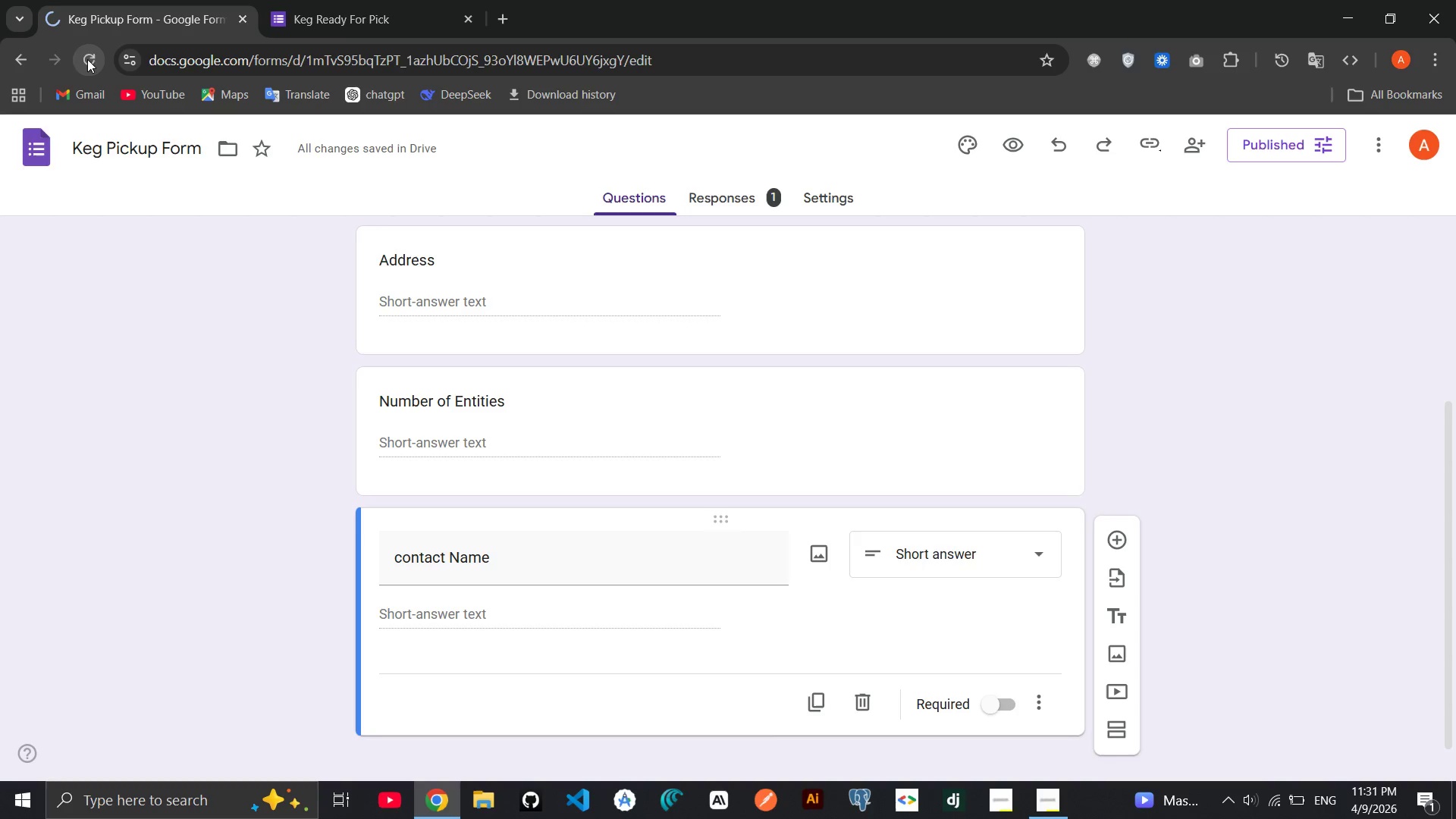 
left_click([708, 200])
 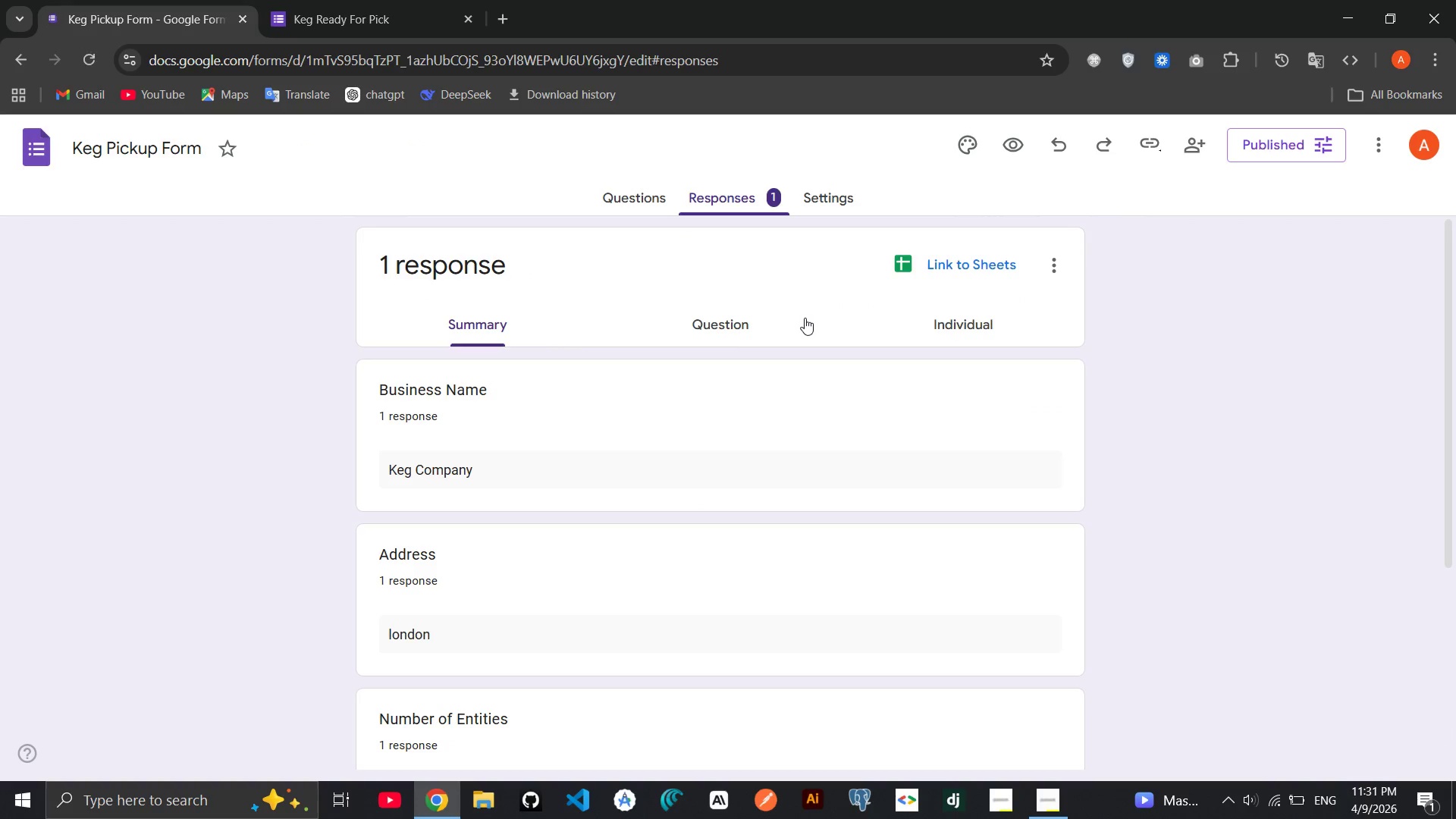 
scroll: coordinate [800, 382], scroll_direction: down, amount: 4.0
 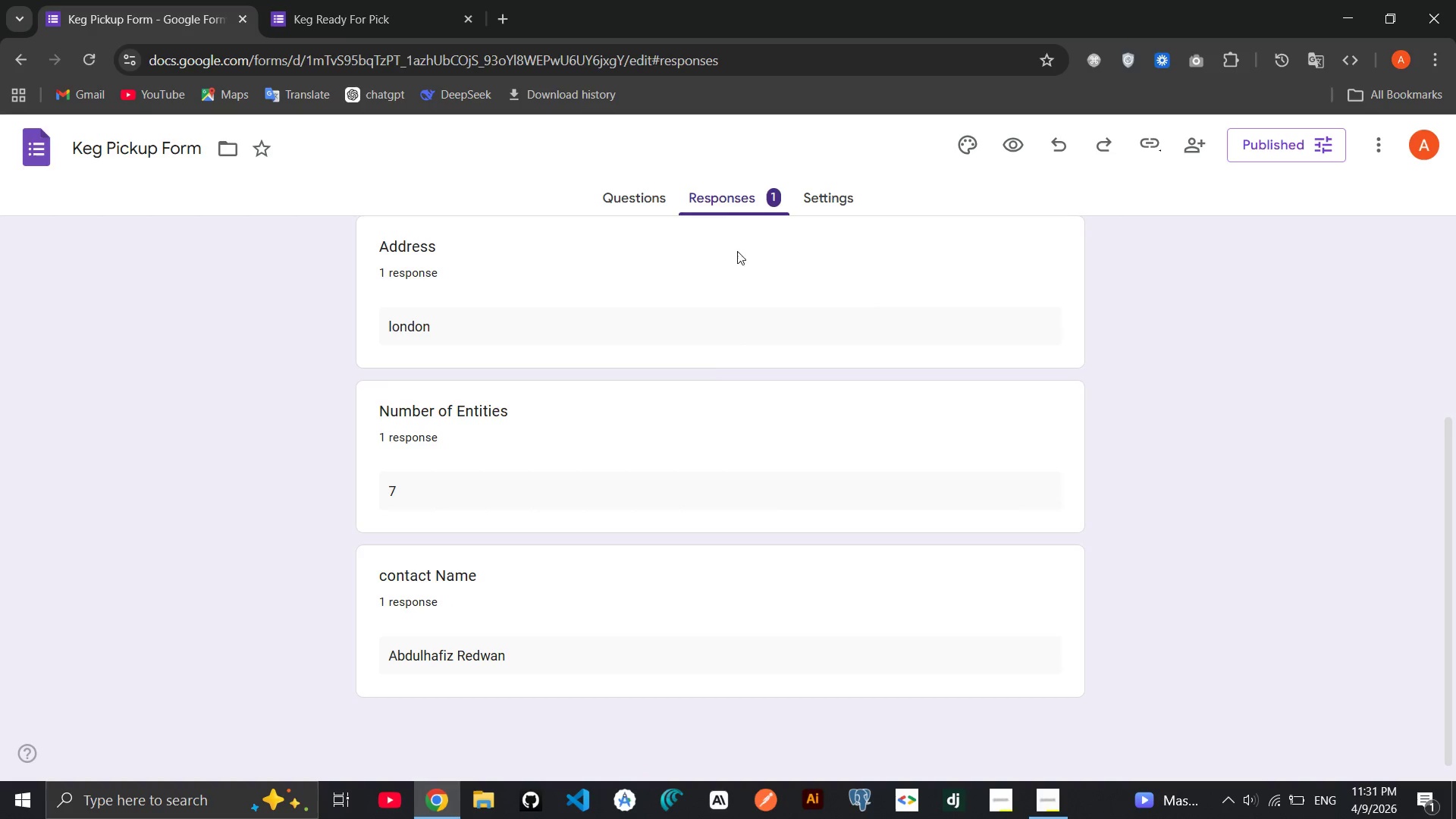 
scroll: coordinate [680, 542], scroll_direction: up, amount: 6.0
 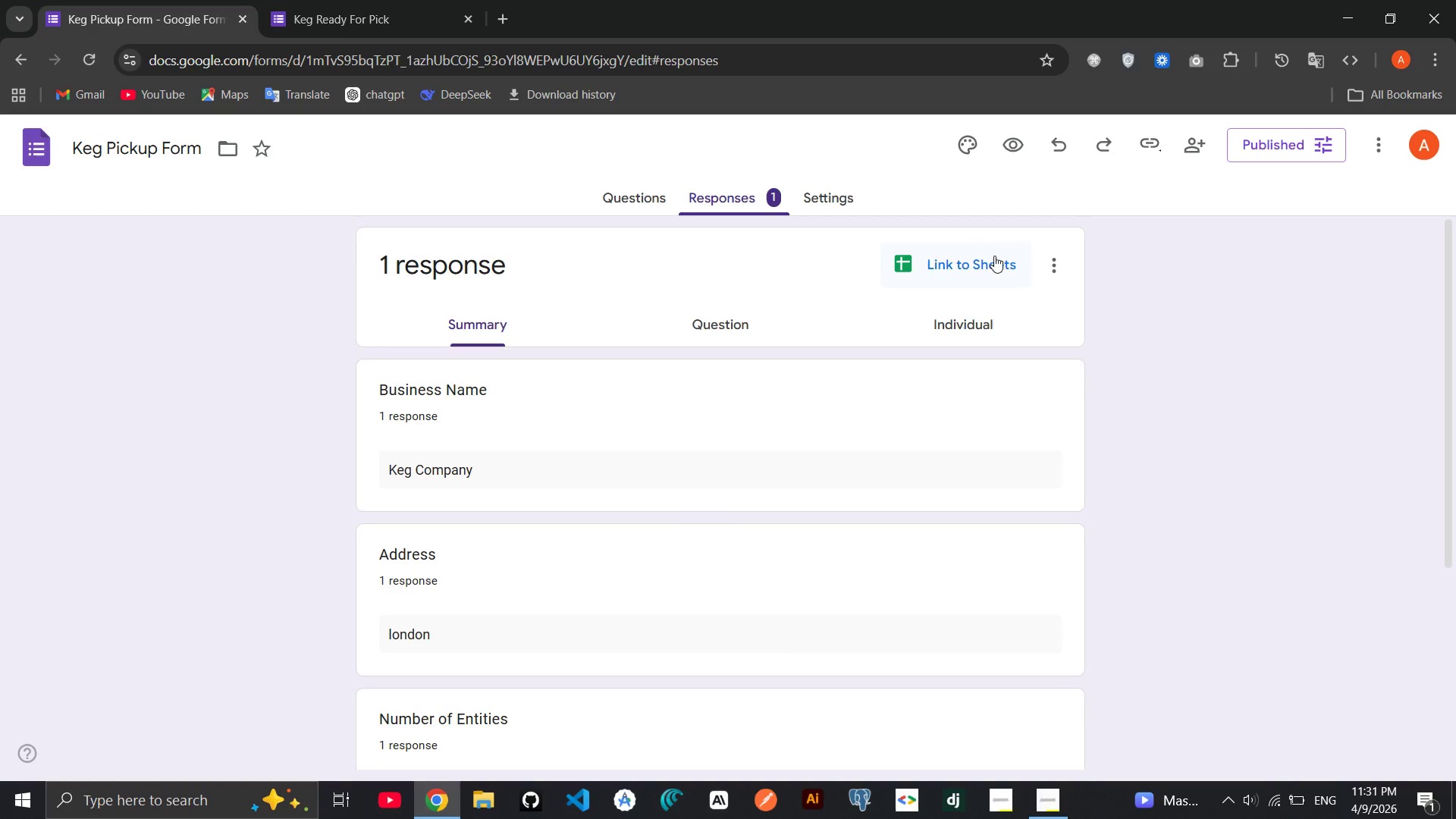 
left_click([990, 258])
 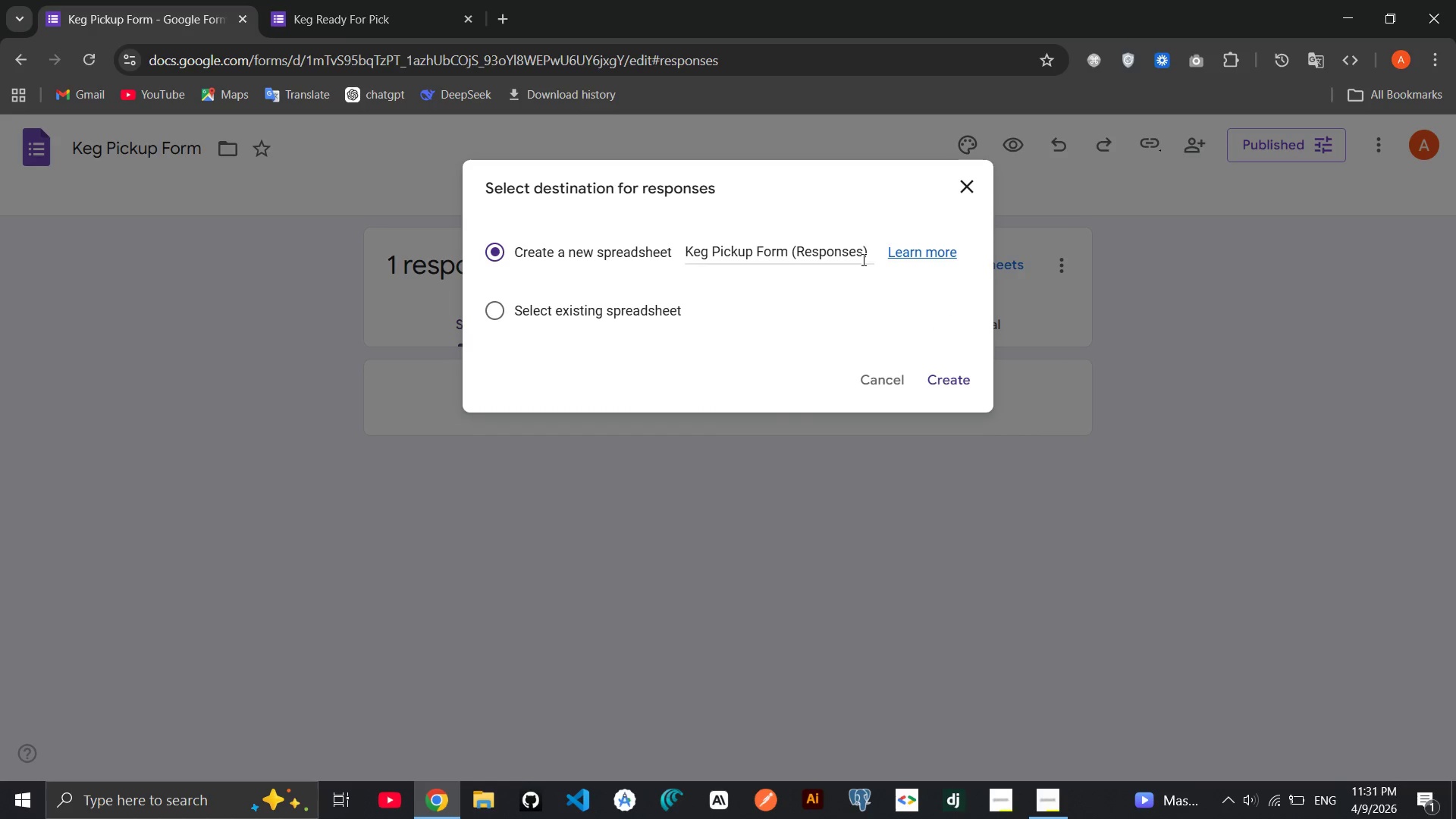 
double_click([829, 245])
 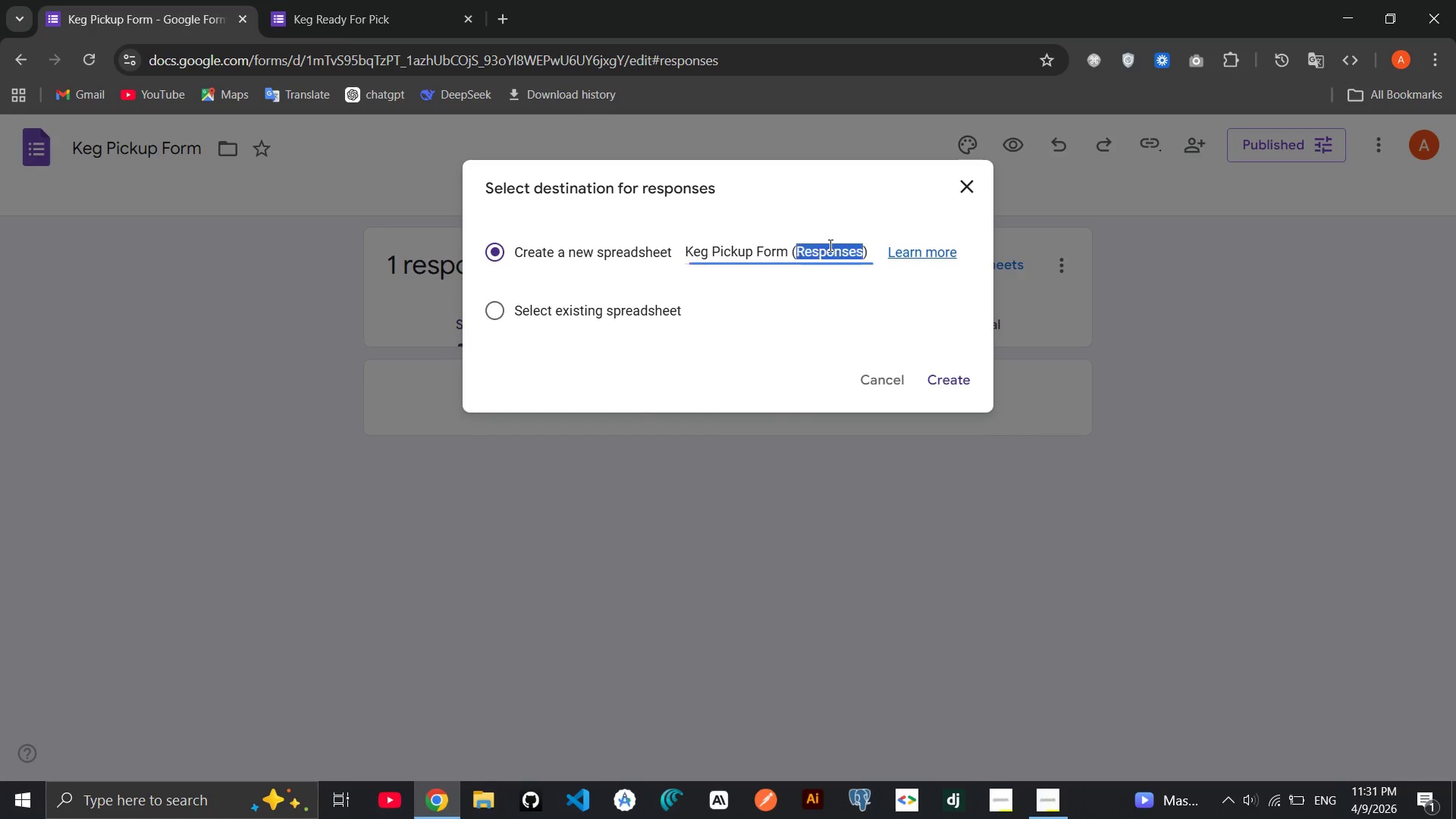 
triple_click([829, 245])
 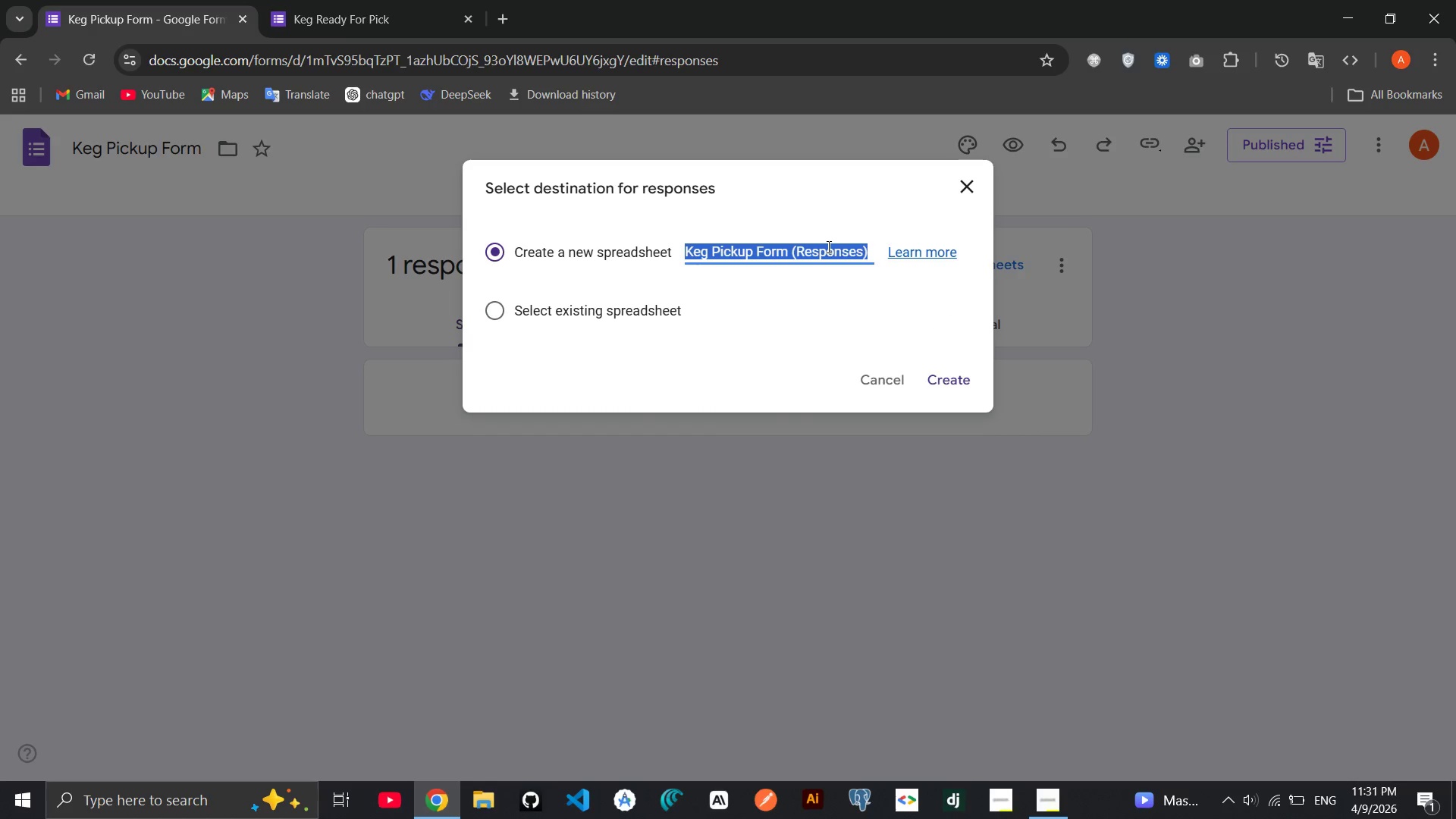 
key(Backspace)
type(Wild Thistle )
 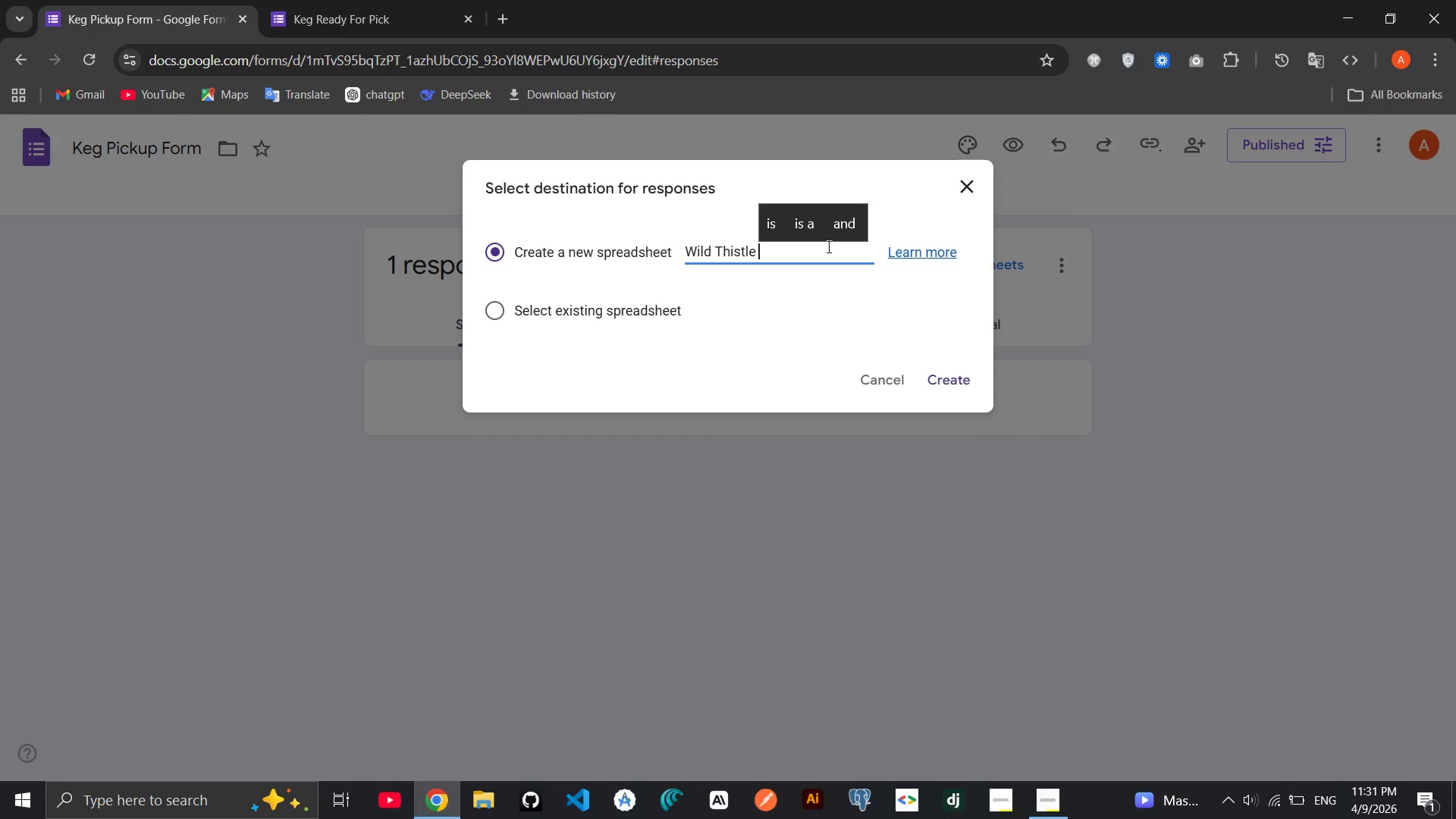 
wait(11.88)
 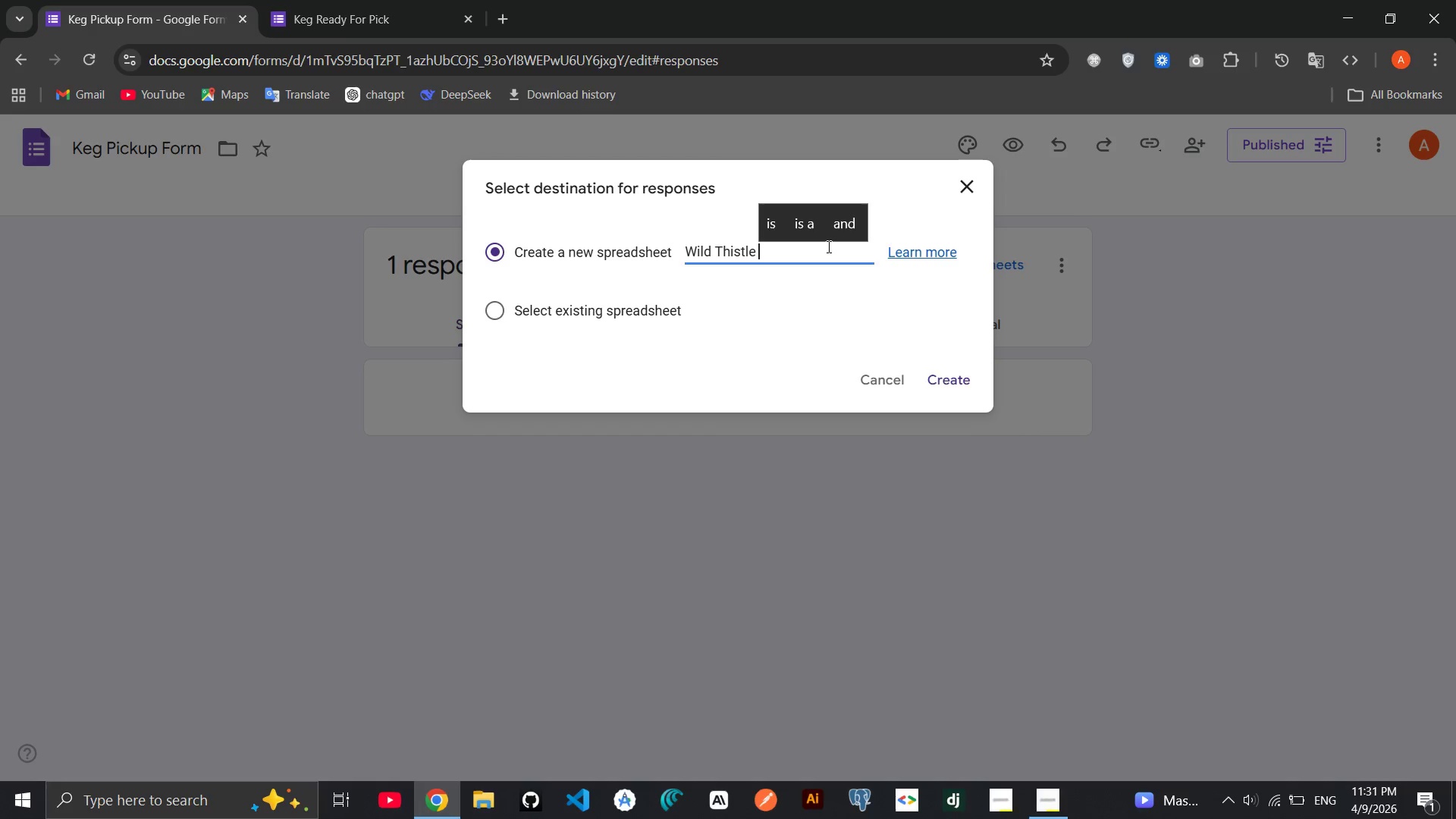 
type(Keg Tracker)
 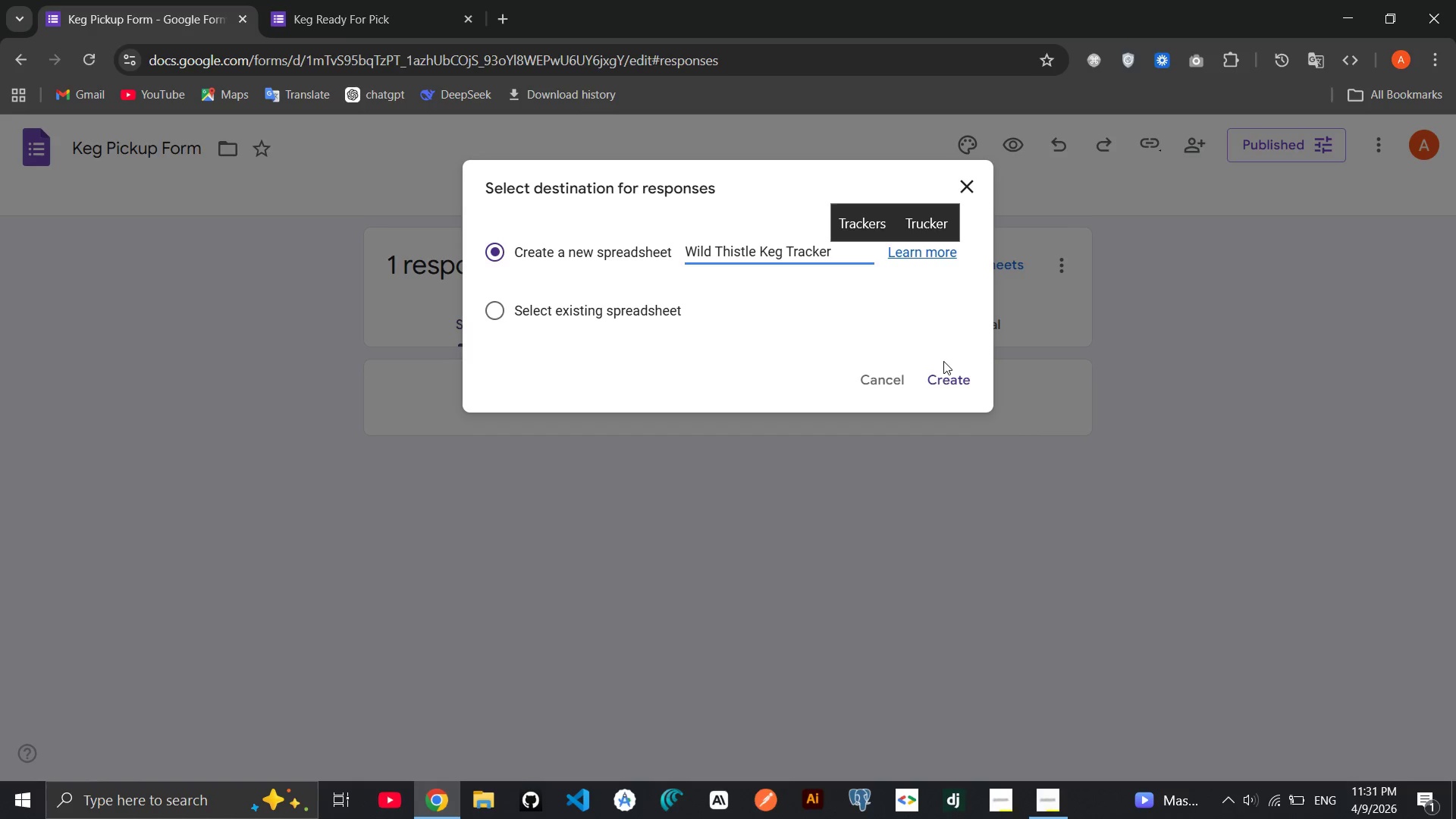 
left_click([945, 381])
 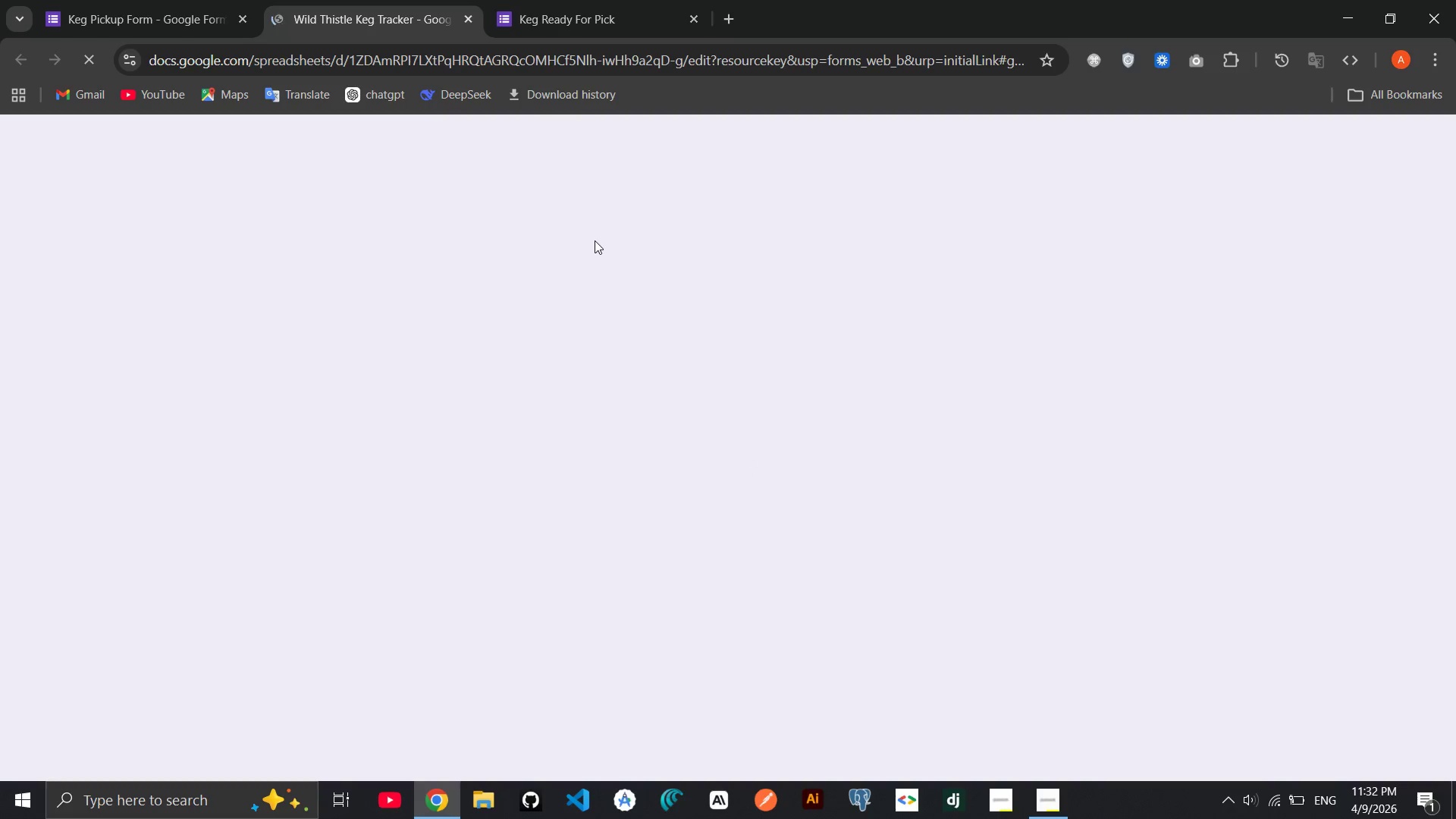 
wait(20.2)
 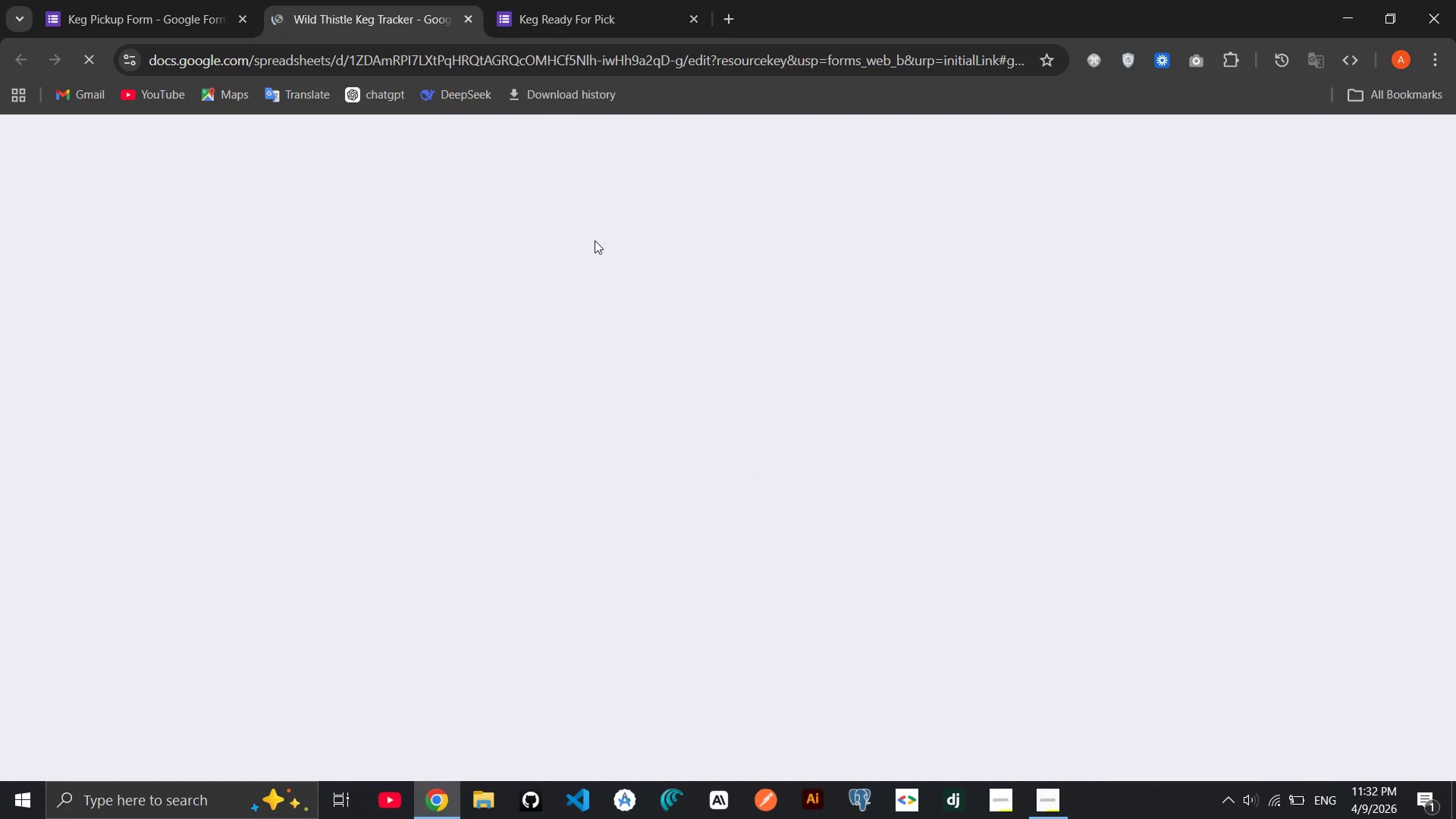 
left_click([111, 15])
 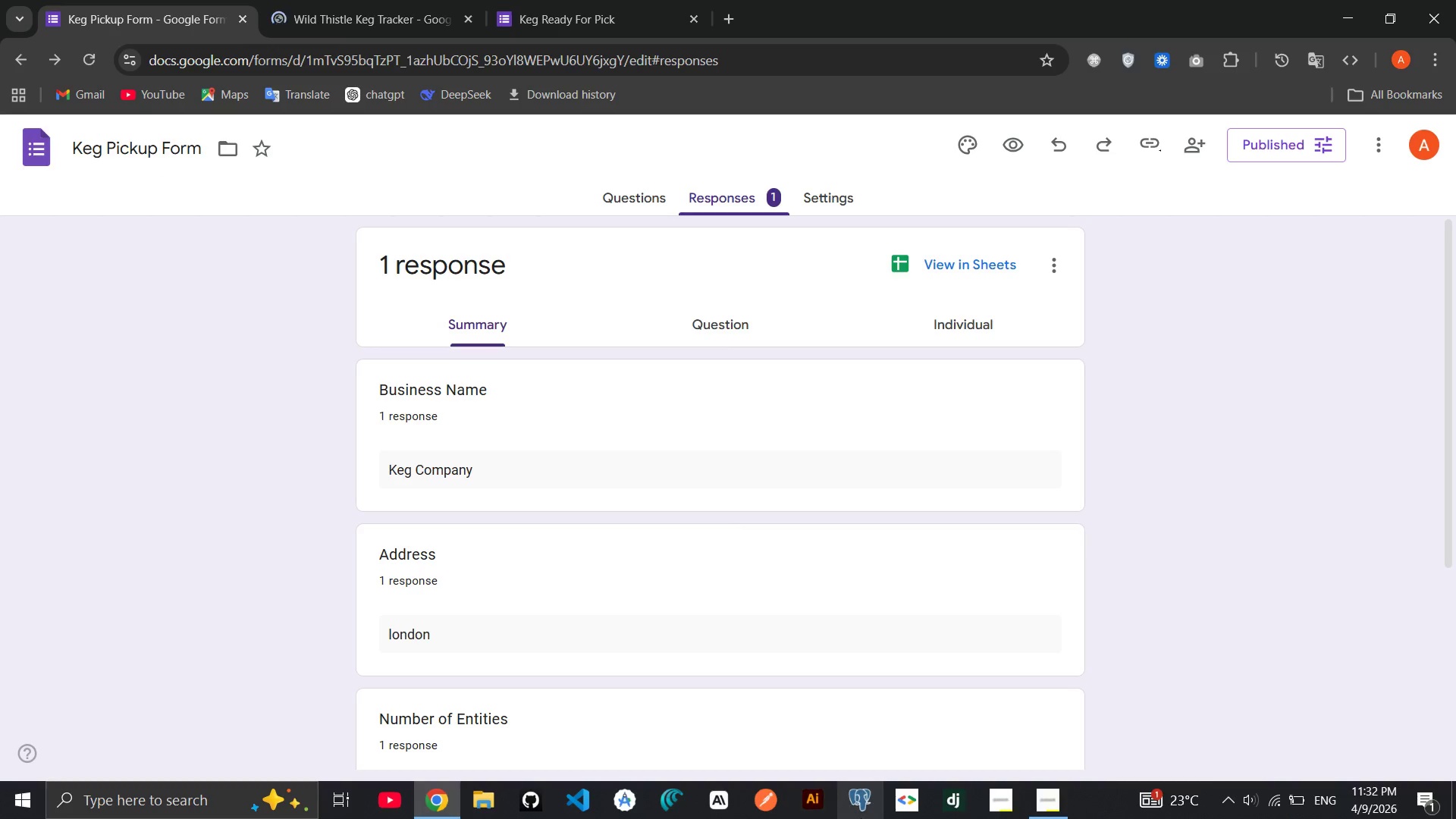 
scroll: coordinate [861, 817], scroll_direction: up, amount: 1.0
 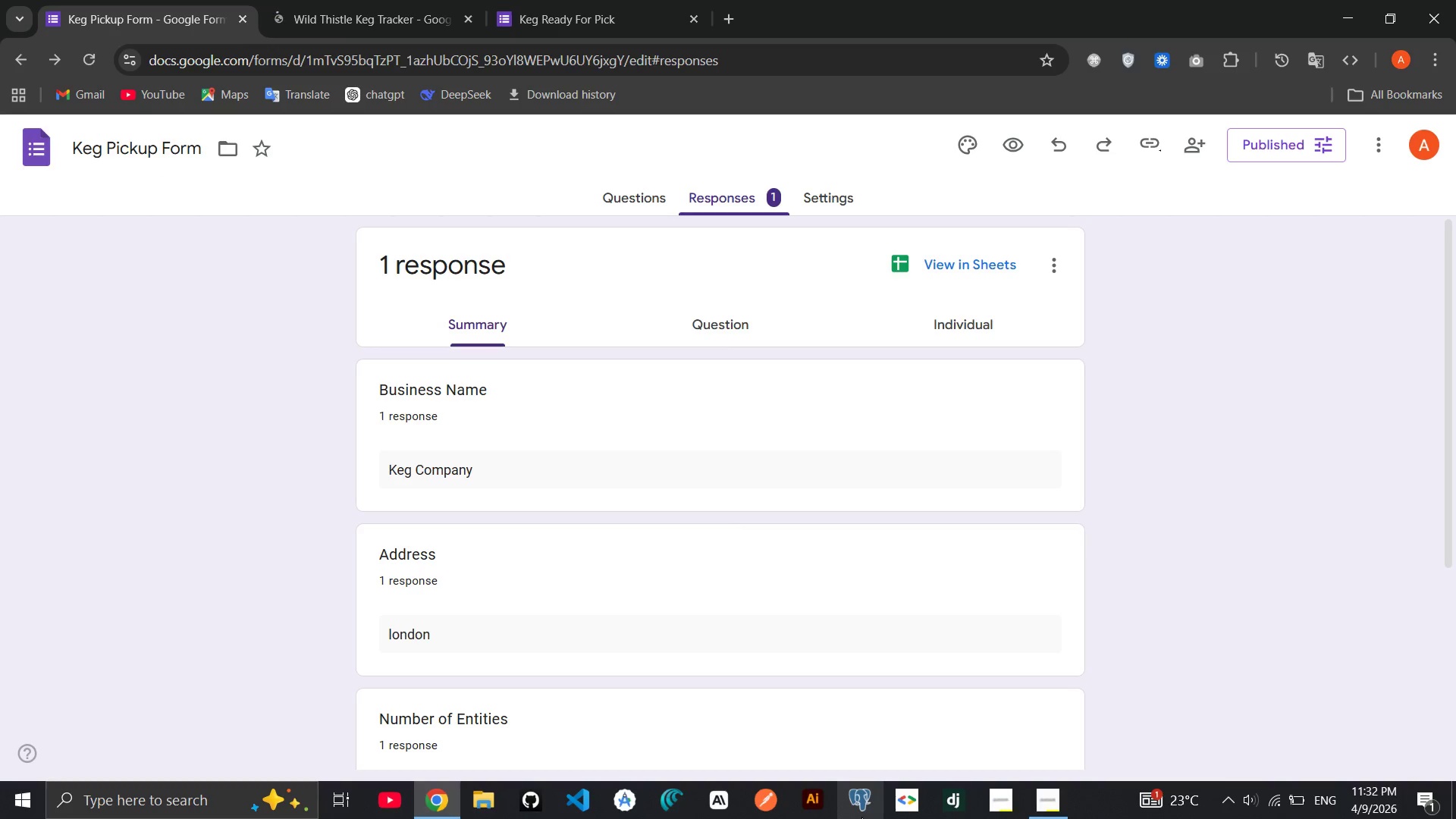 
scroll: coordinate [677, 523], scroll_direction: down, amount: 7.0
 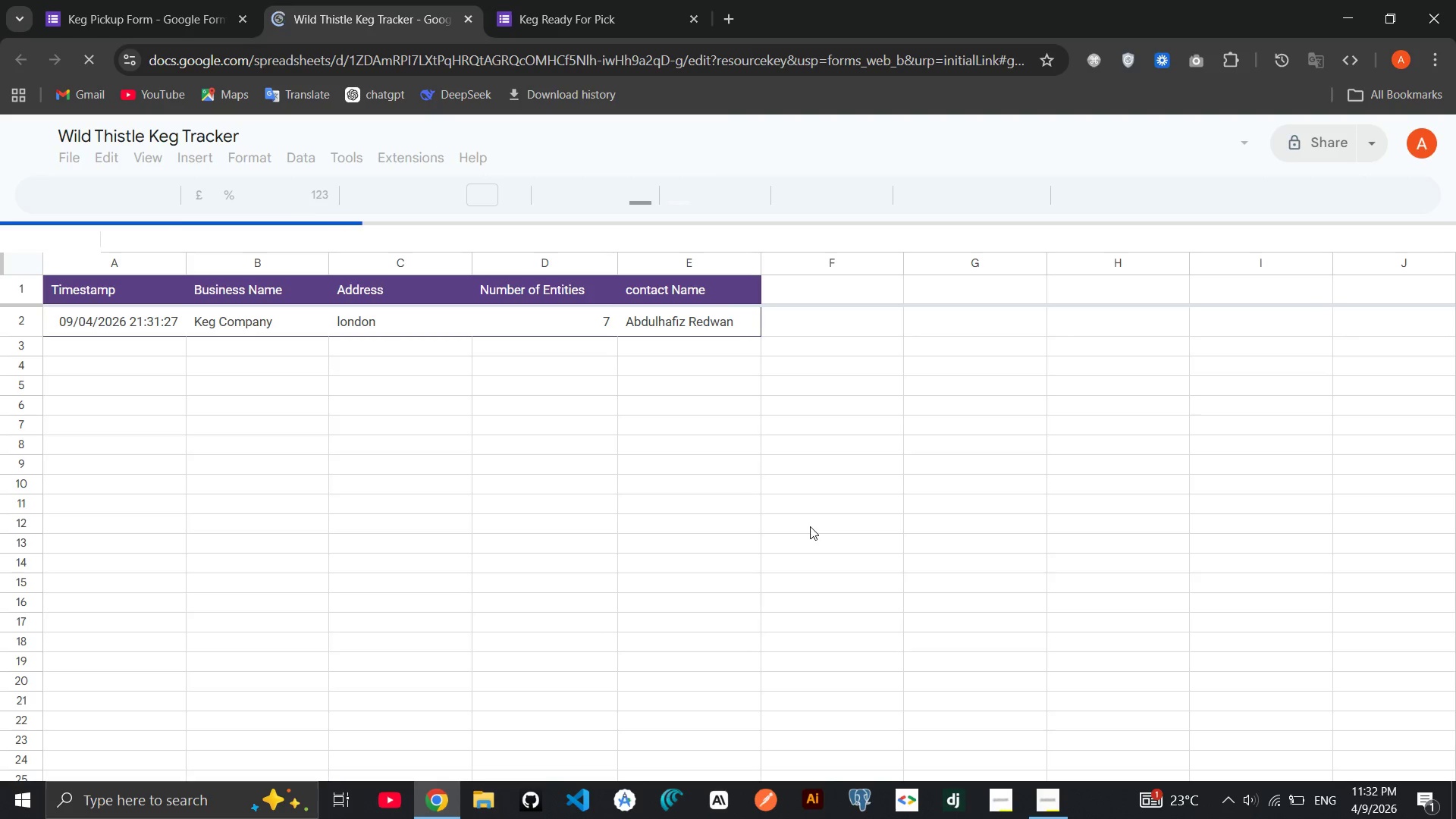 
wait(6.02)
 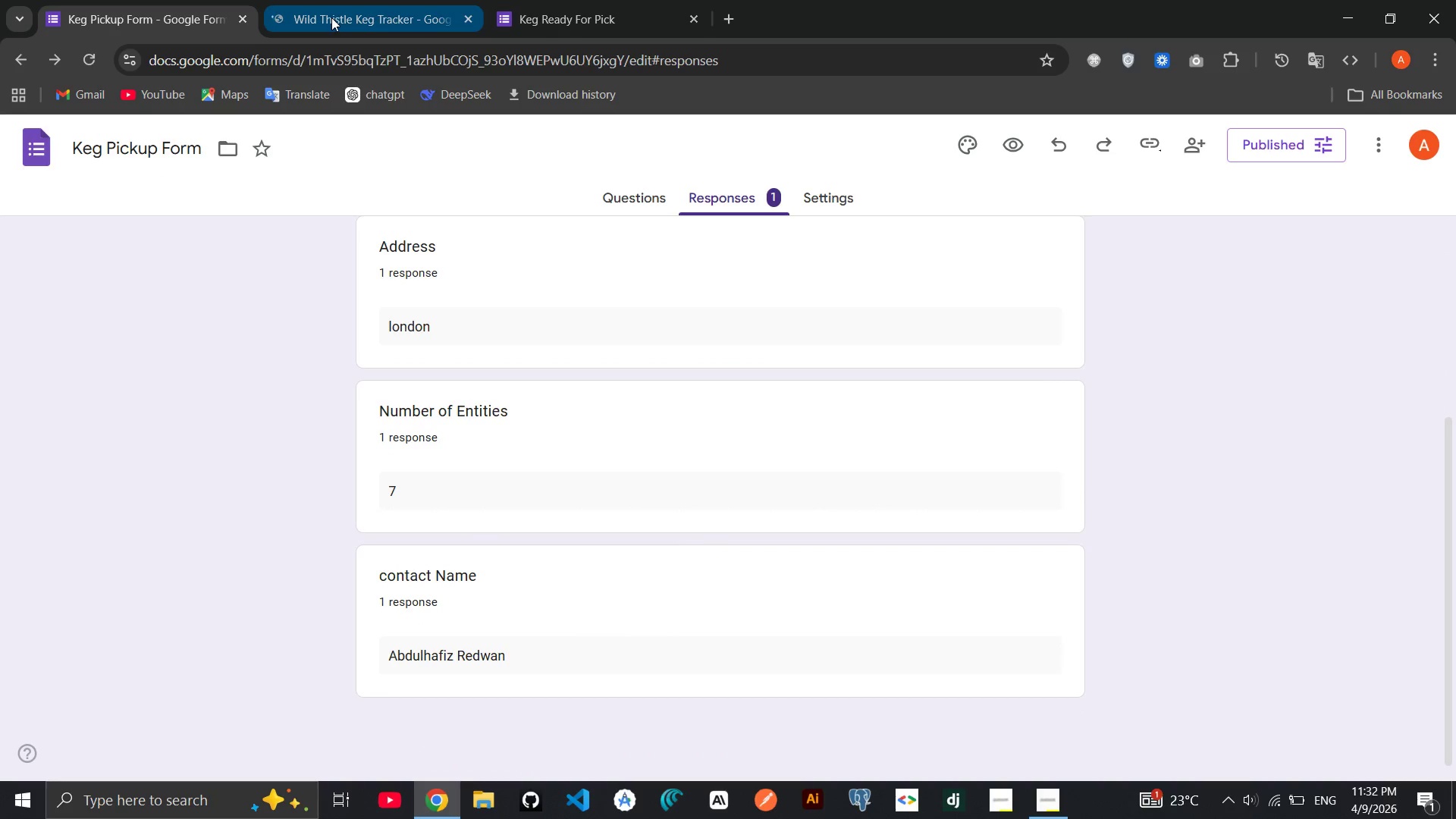 
scroll: coordinate [810, 526], scroll_direction: up, amount: 1.0
 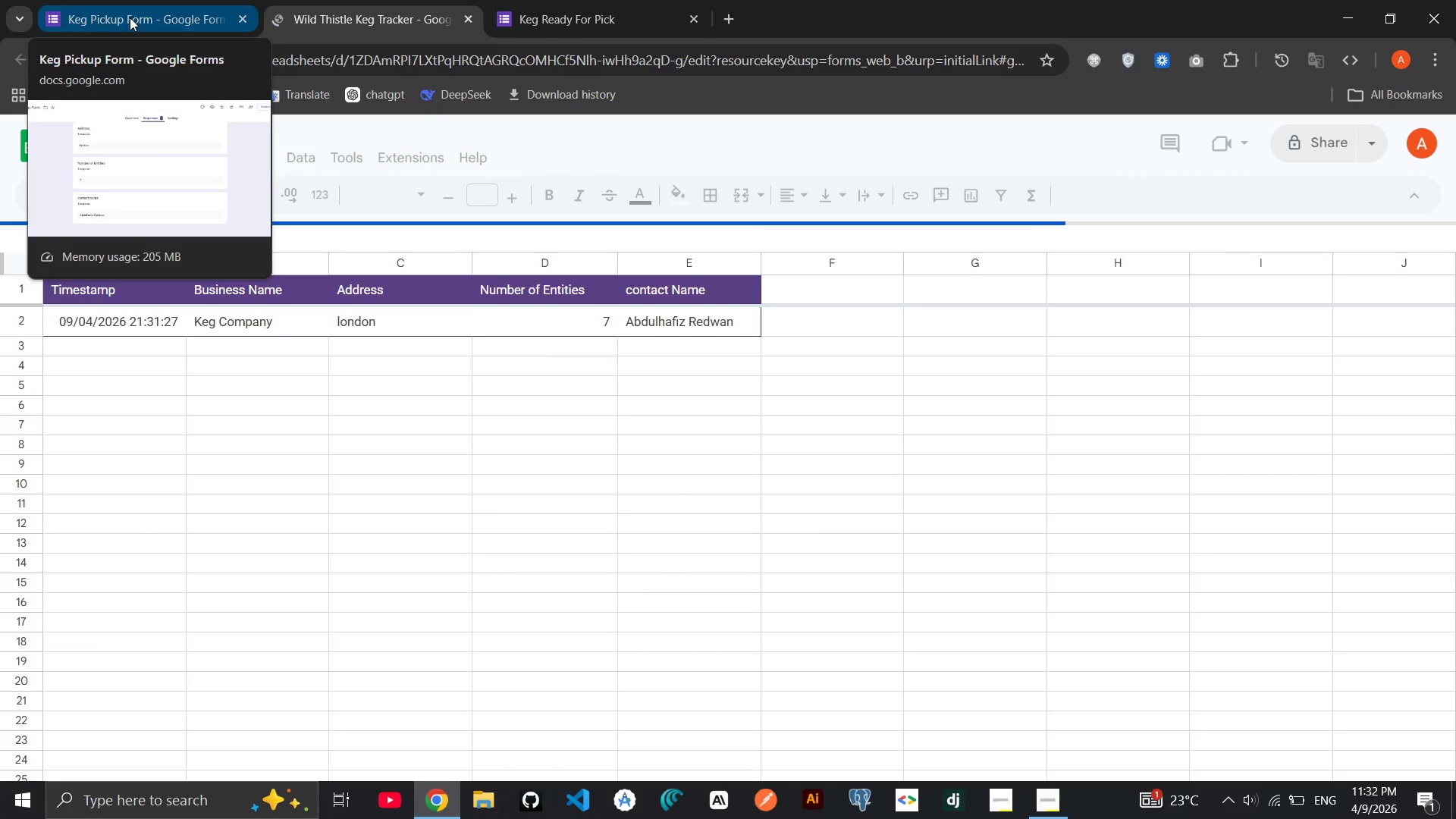 
mouse_move([105, -8])
 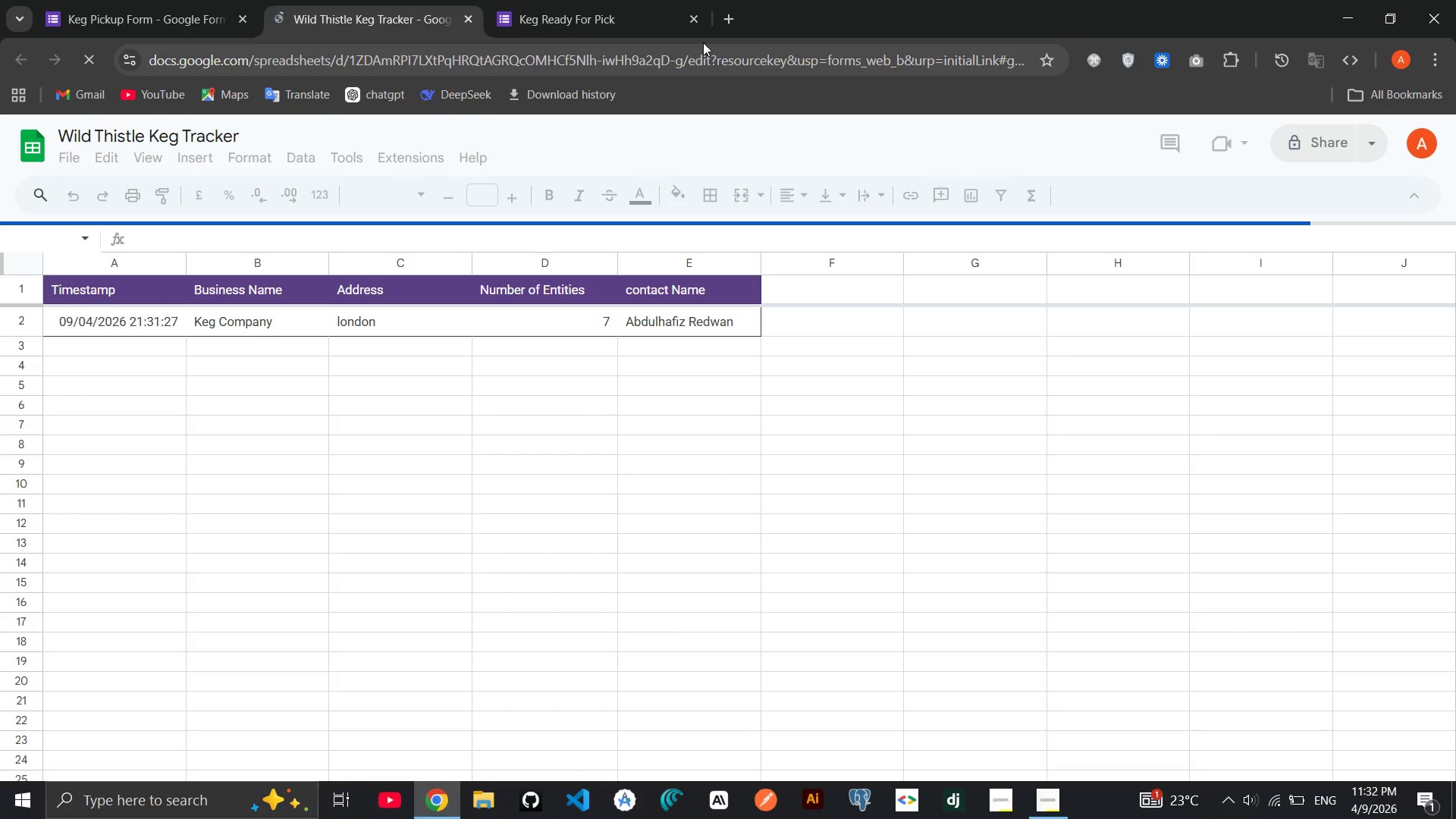 
left_click([661, 0])
 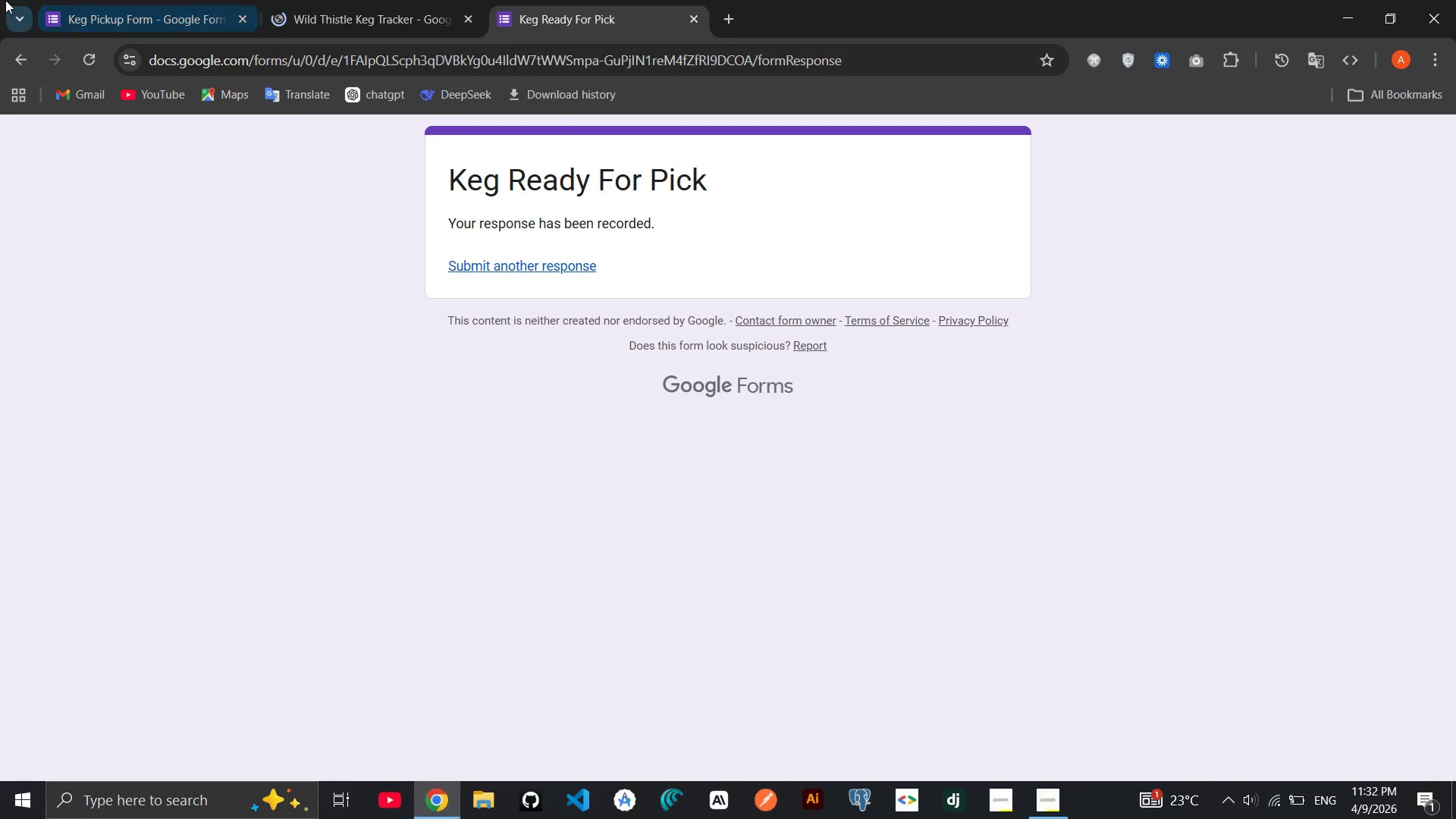 
left_click([74, 0])
 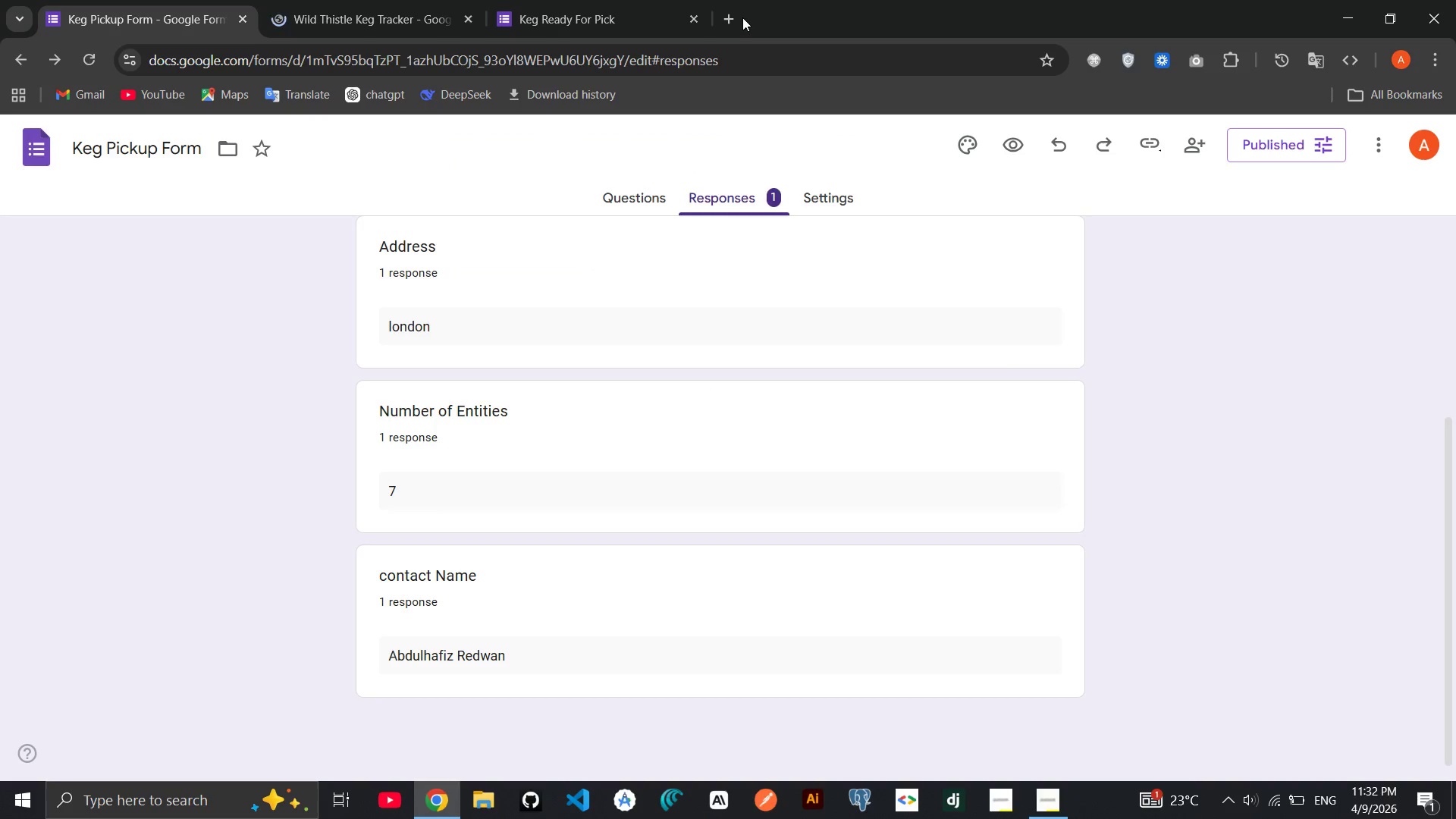 
left_click([740, 17])
 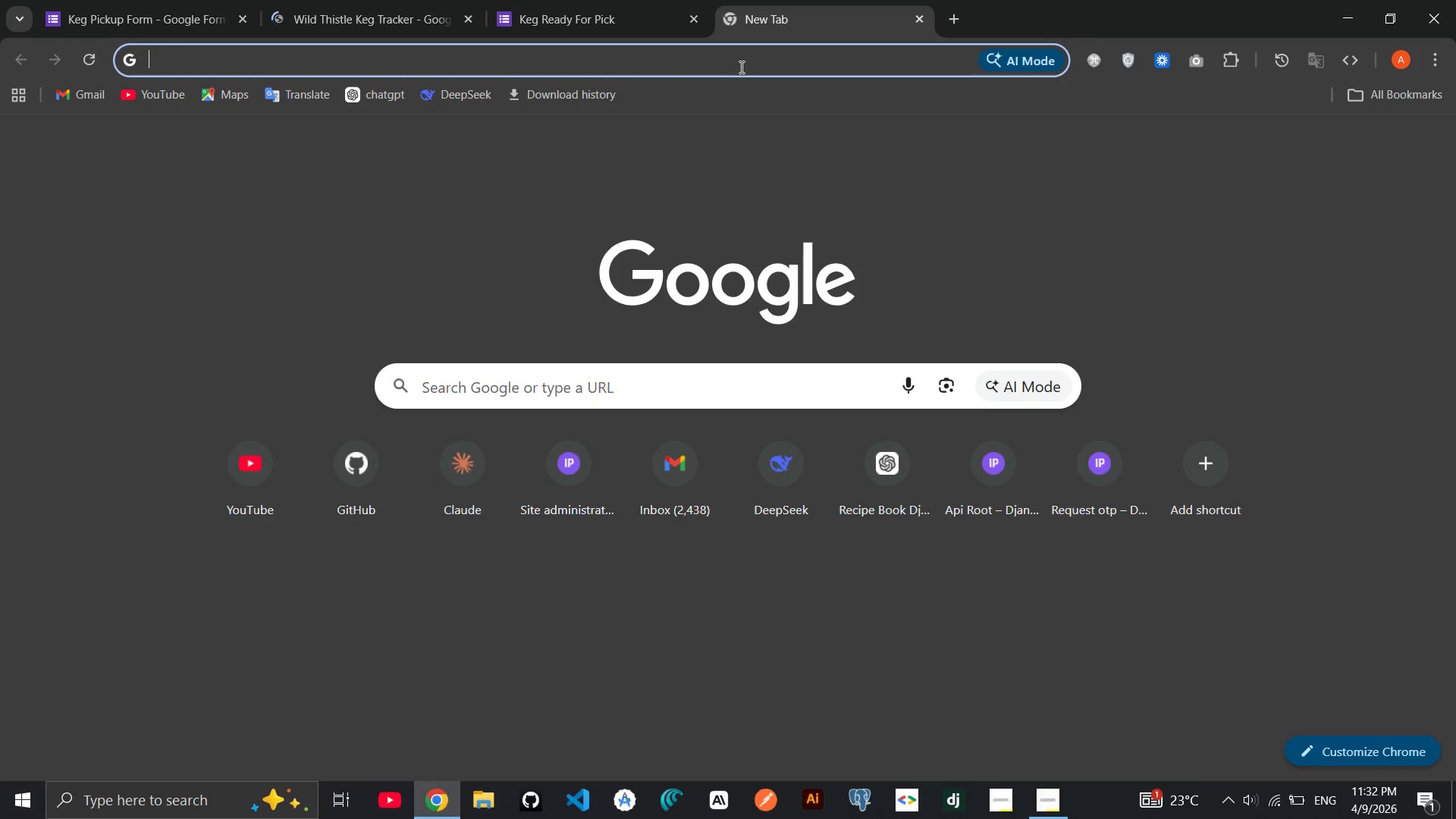 
type(slack)
 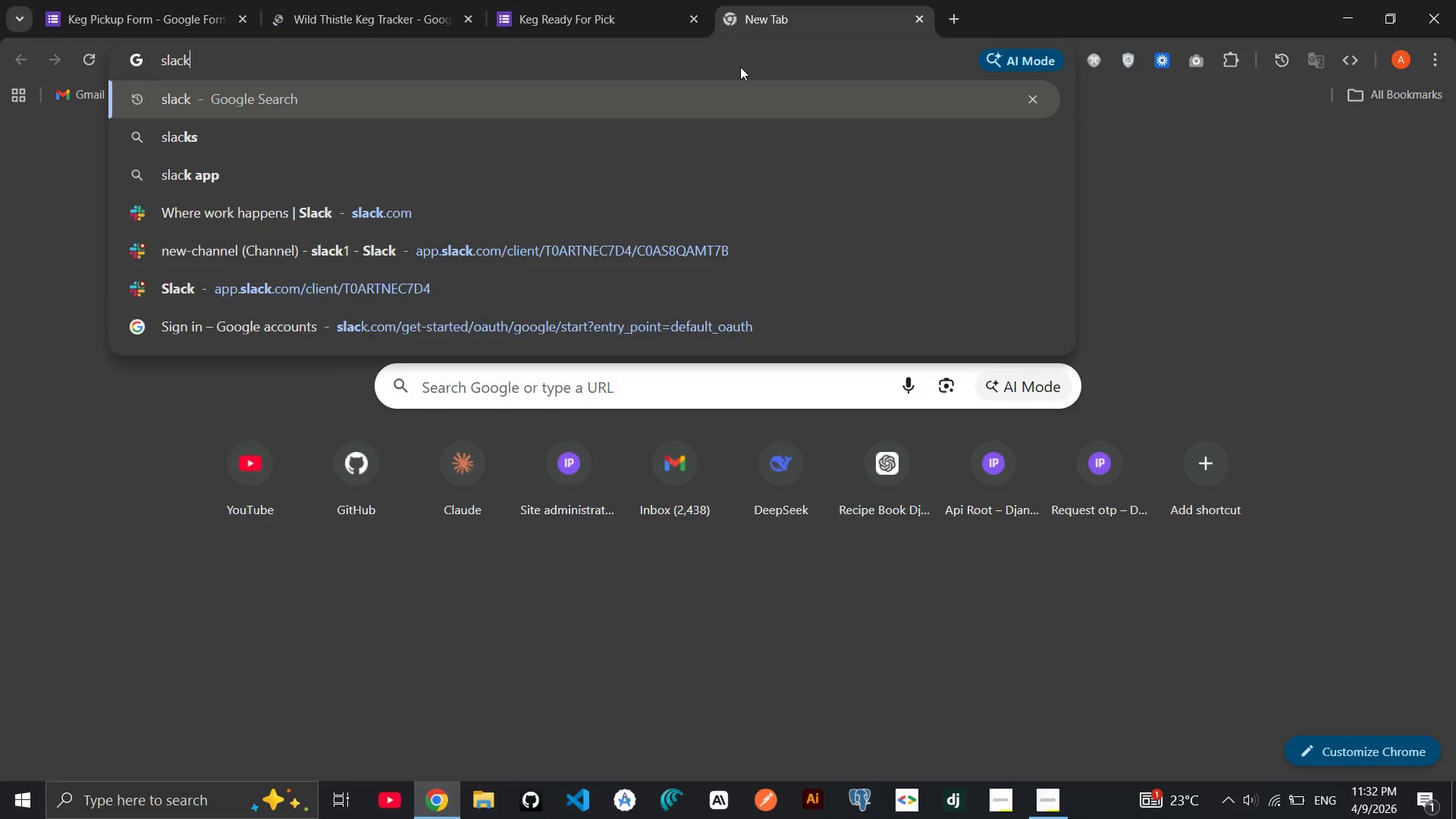 
key(Enter)
 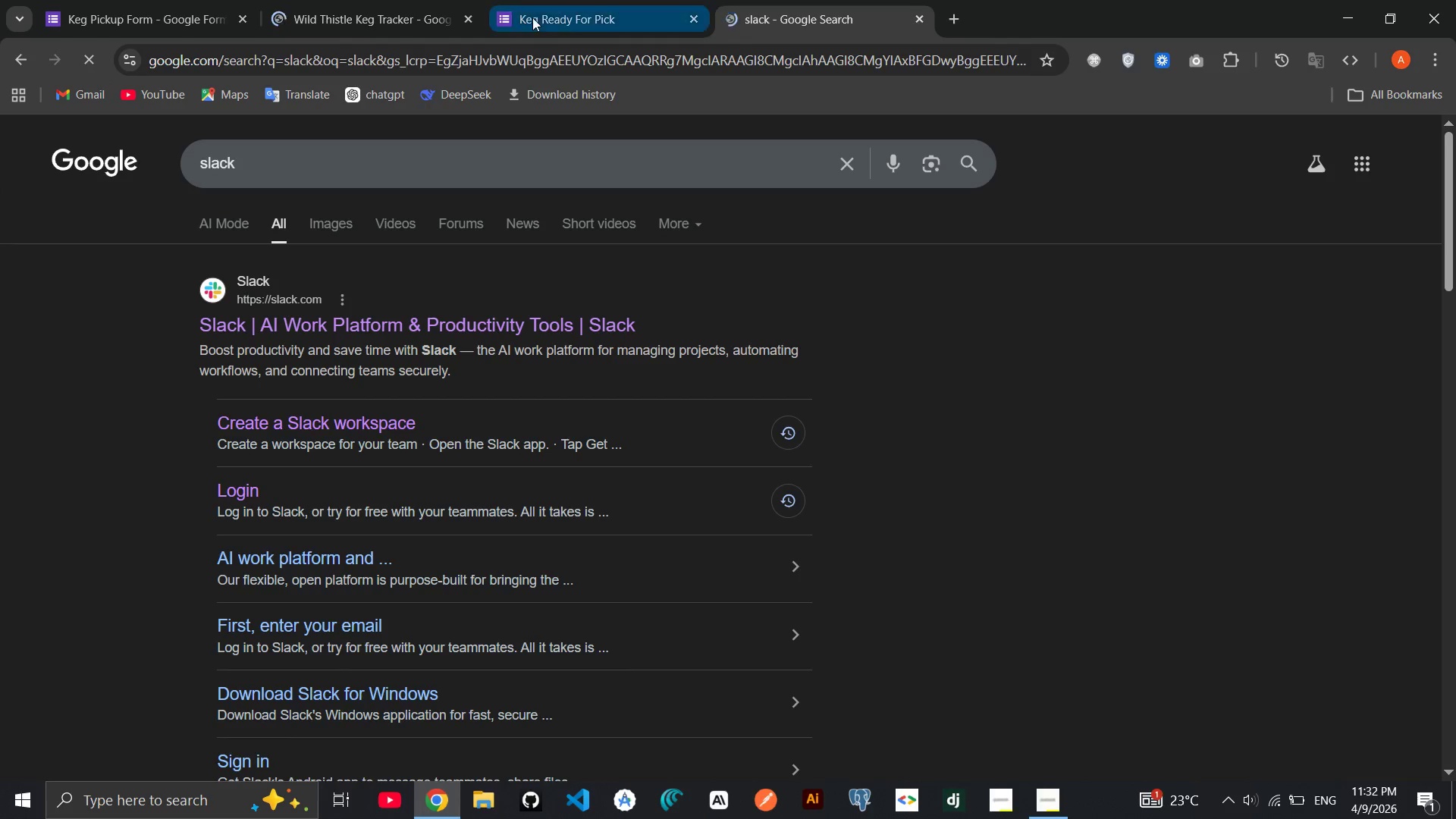 
left_click([371, 319])
 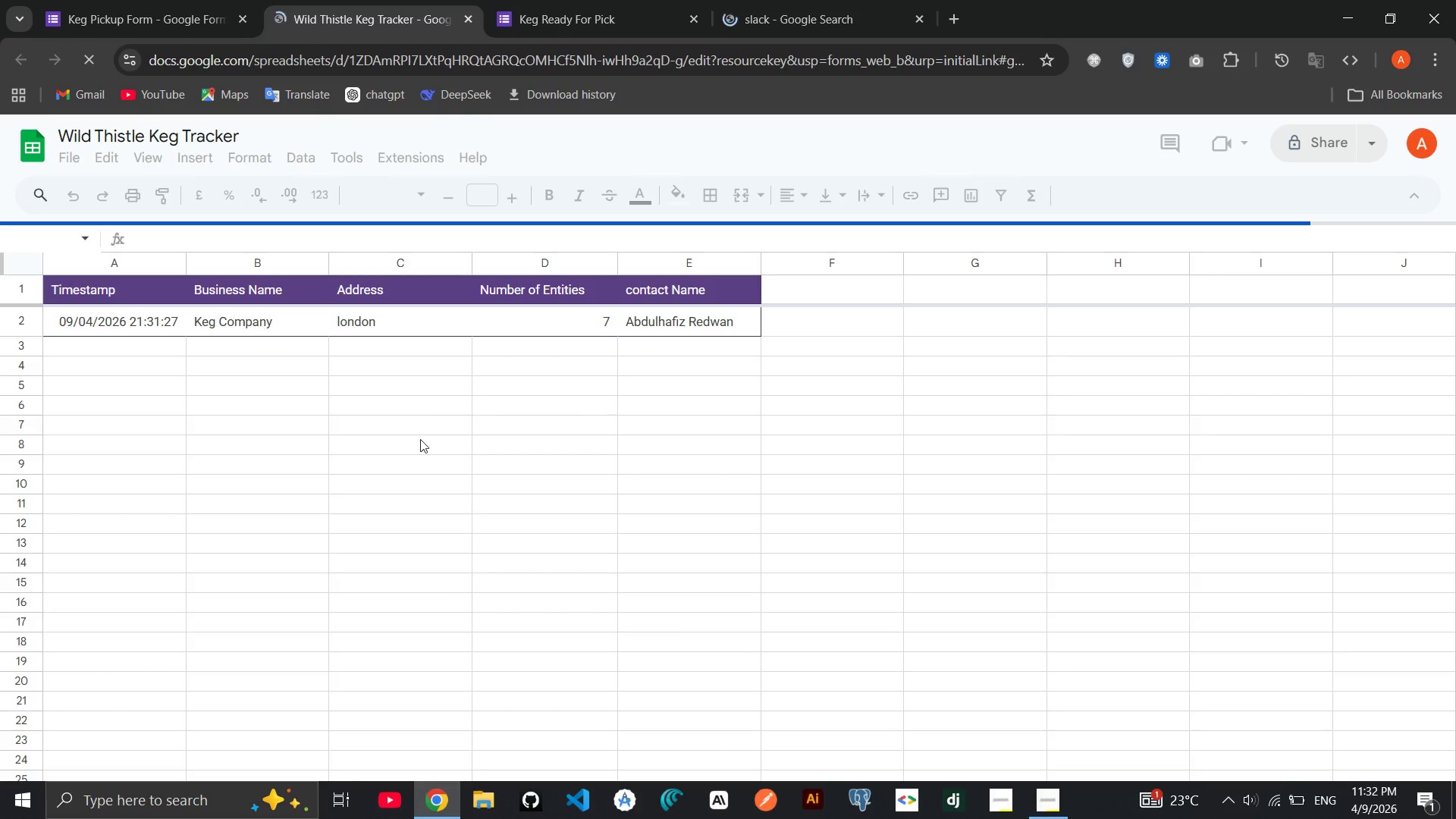 
scroll: coordinate [475, 530], scroll_direction: up, amount: 1.0
 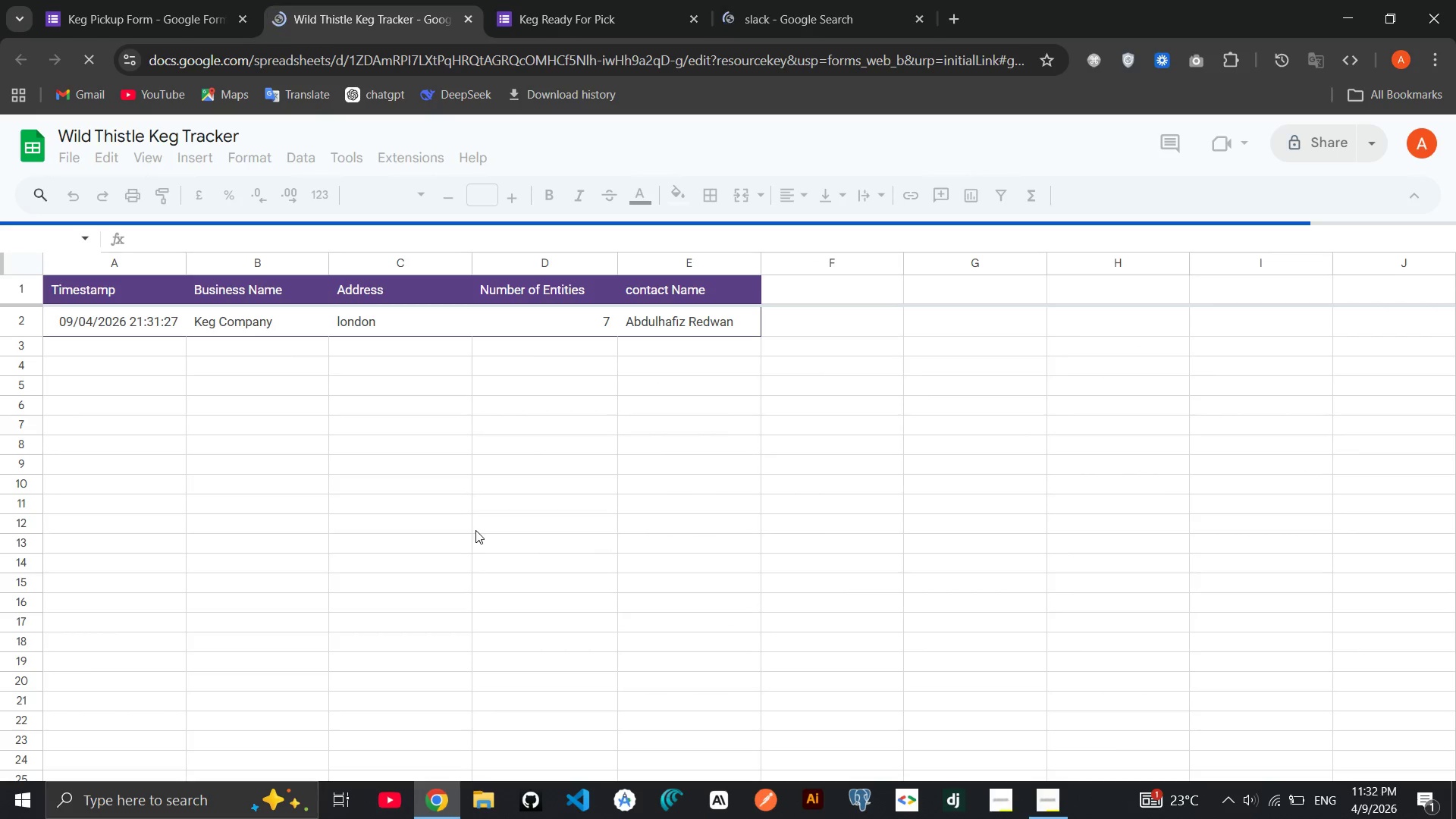 
left_click([475, 529])
 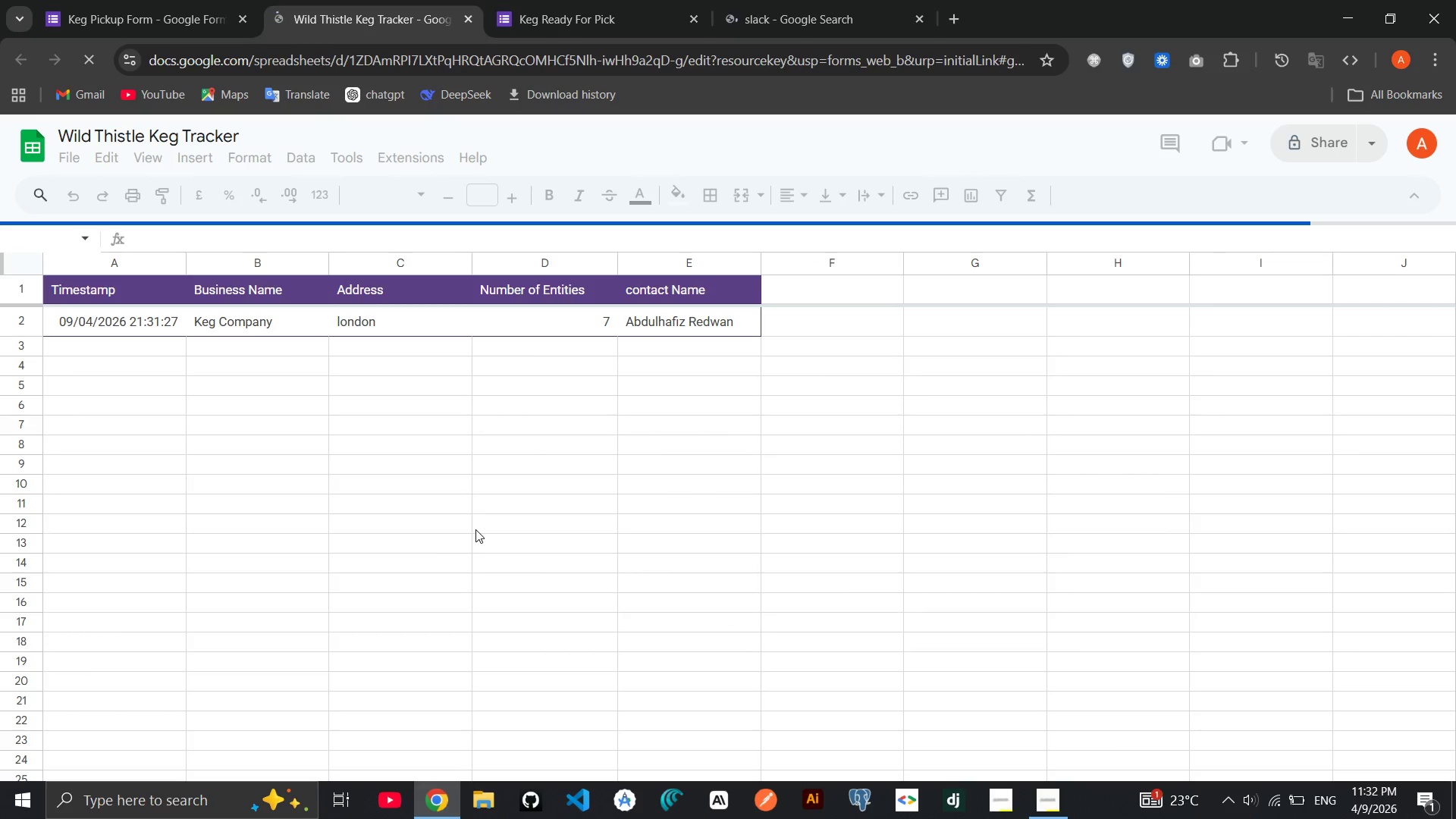 
left_click([475, 529])
 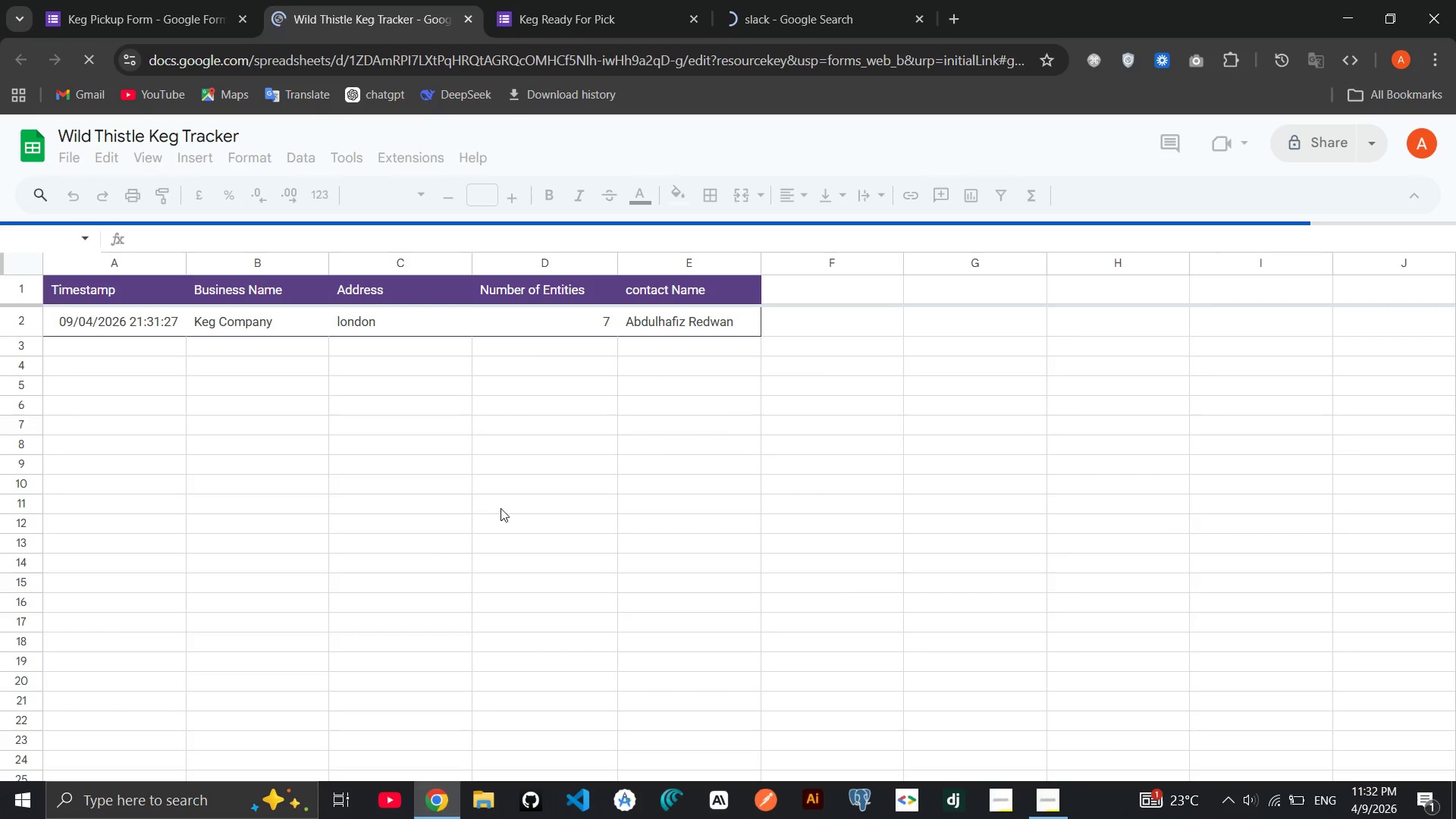 
left_click([501, 508])
 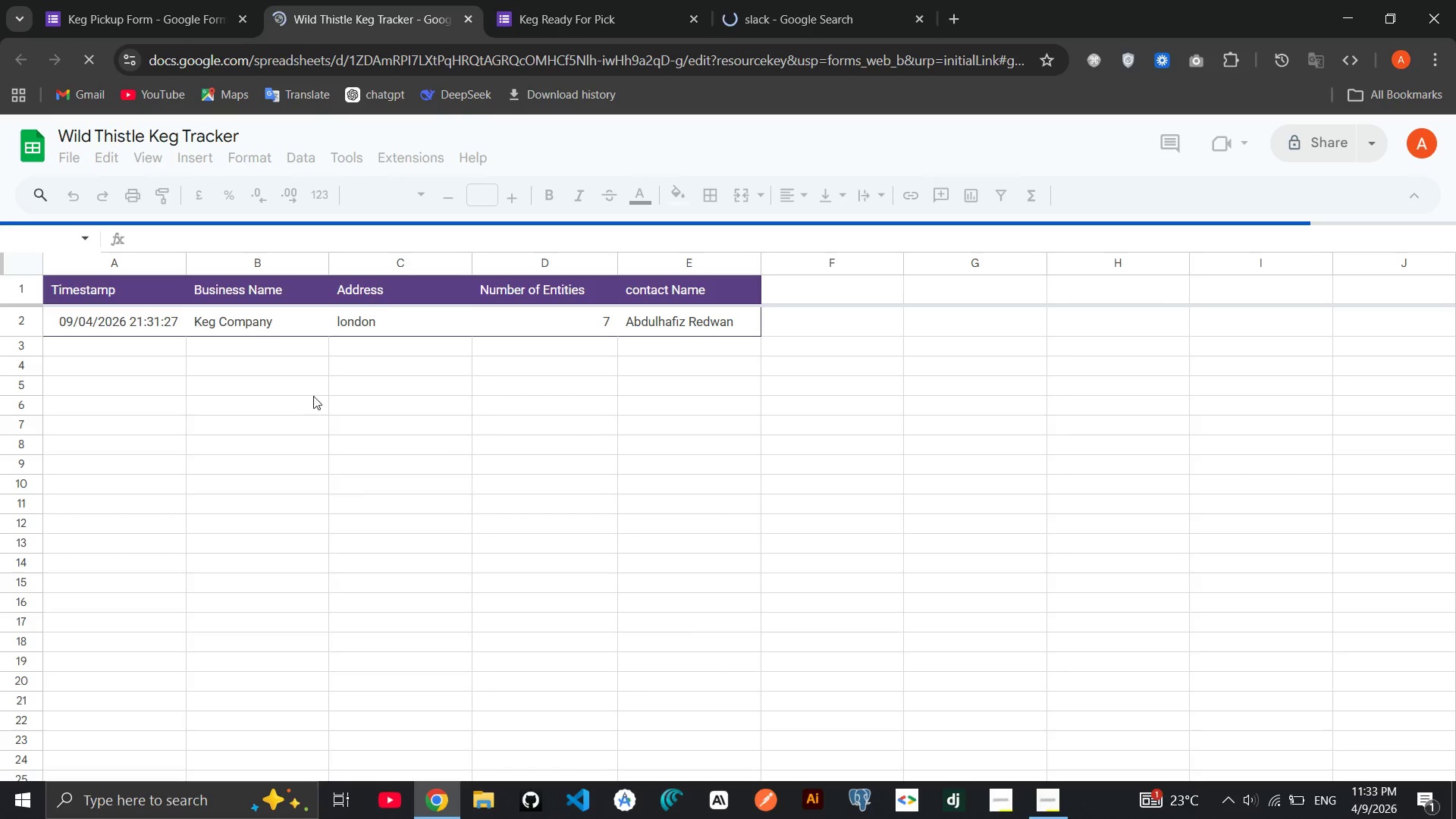 
scroll: coordinate [314, 387], scroll_direction: down, amount: 2.0
 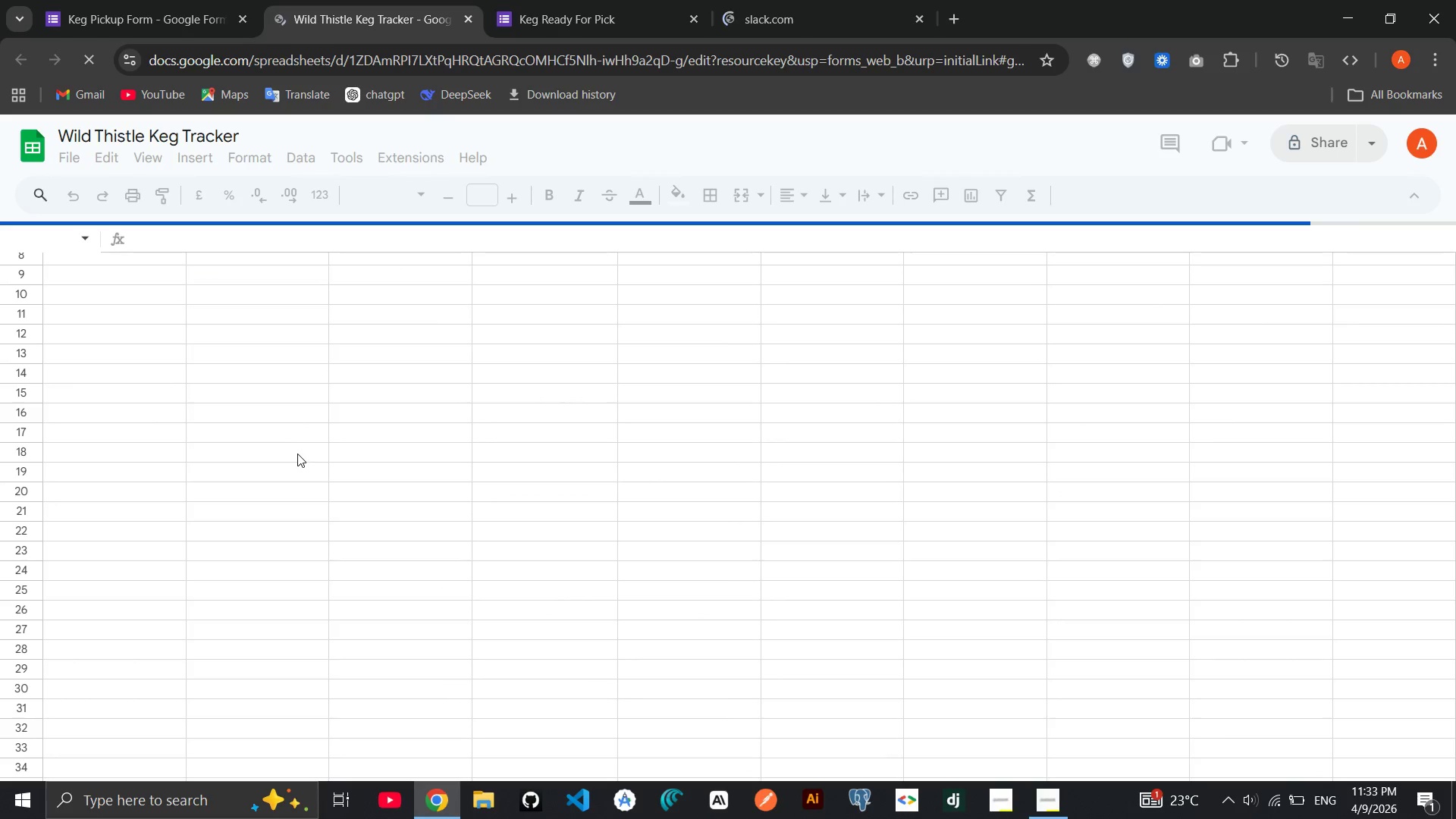 
scroll: coordinate [297, 454], scroll_direction: up, amount: 6.0
 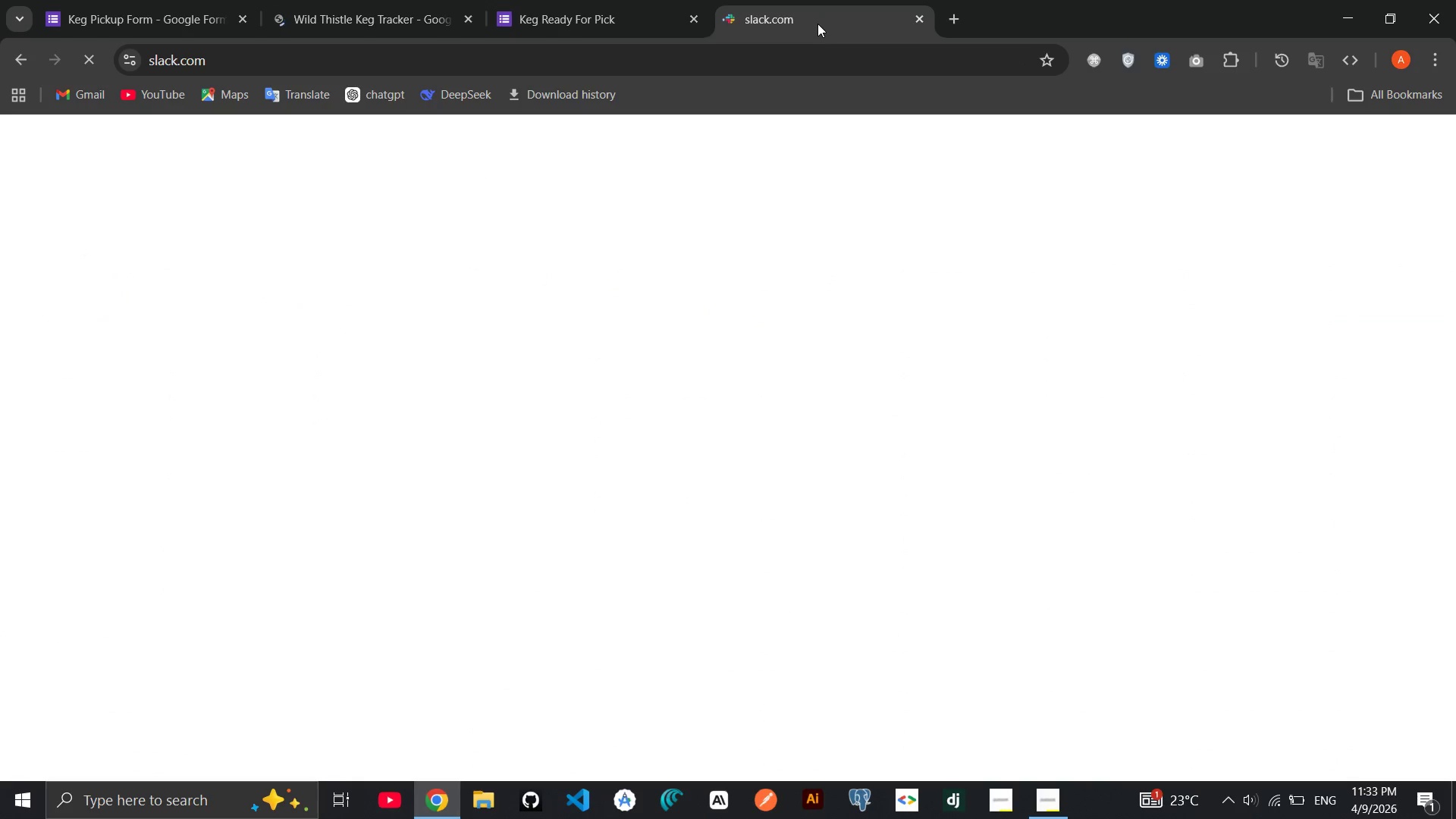 
wait(8.58)
 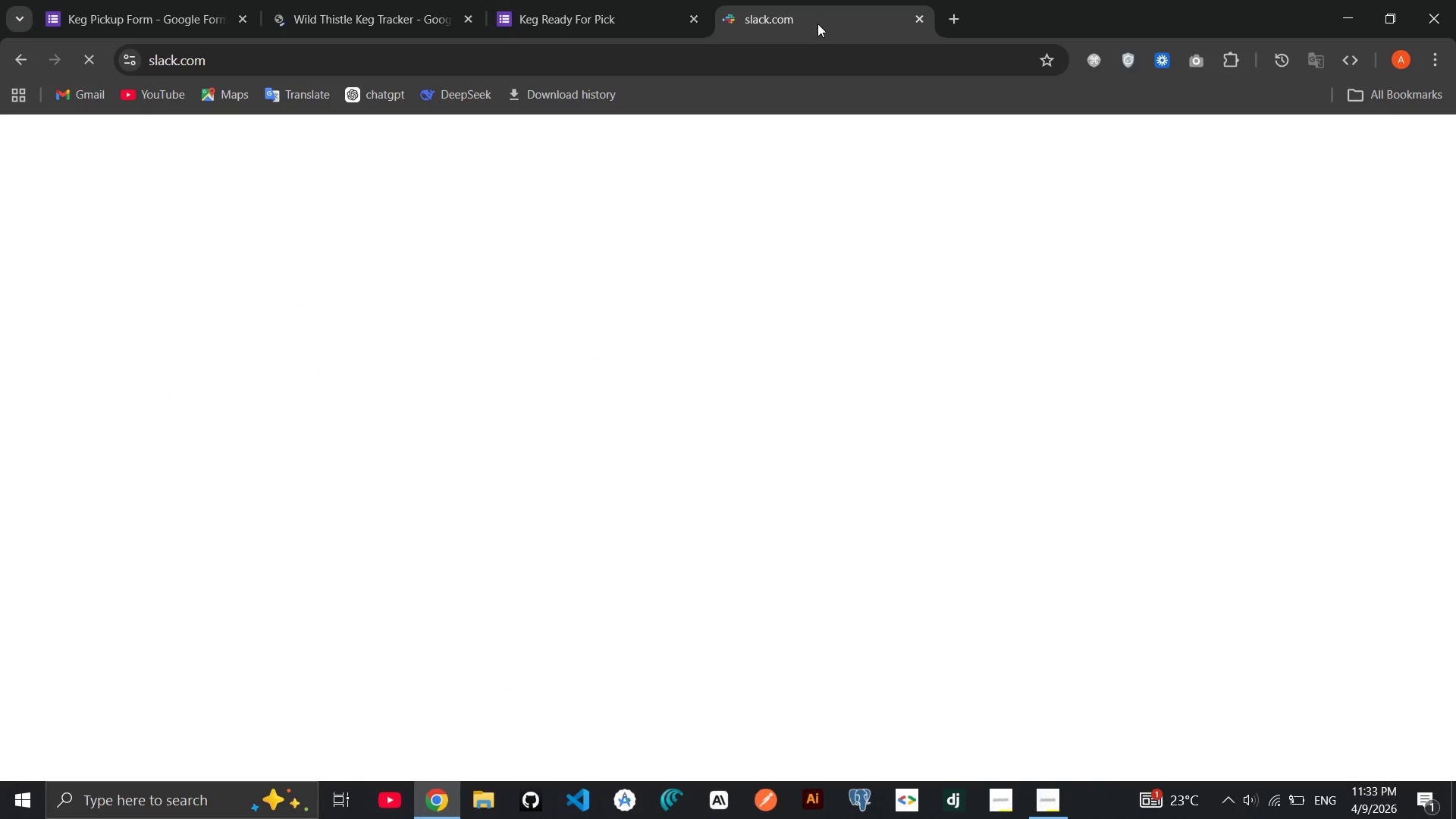 
left_click([191, 5])
 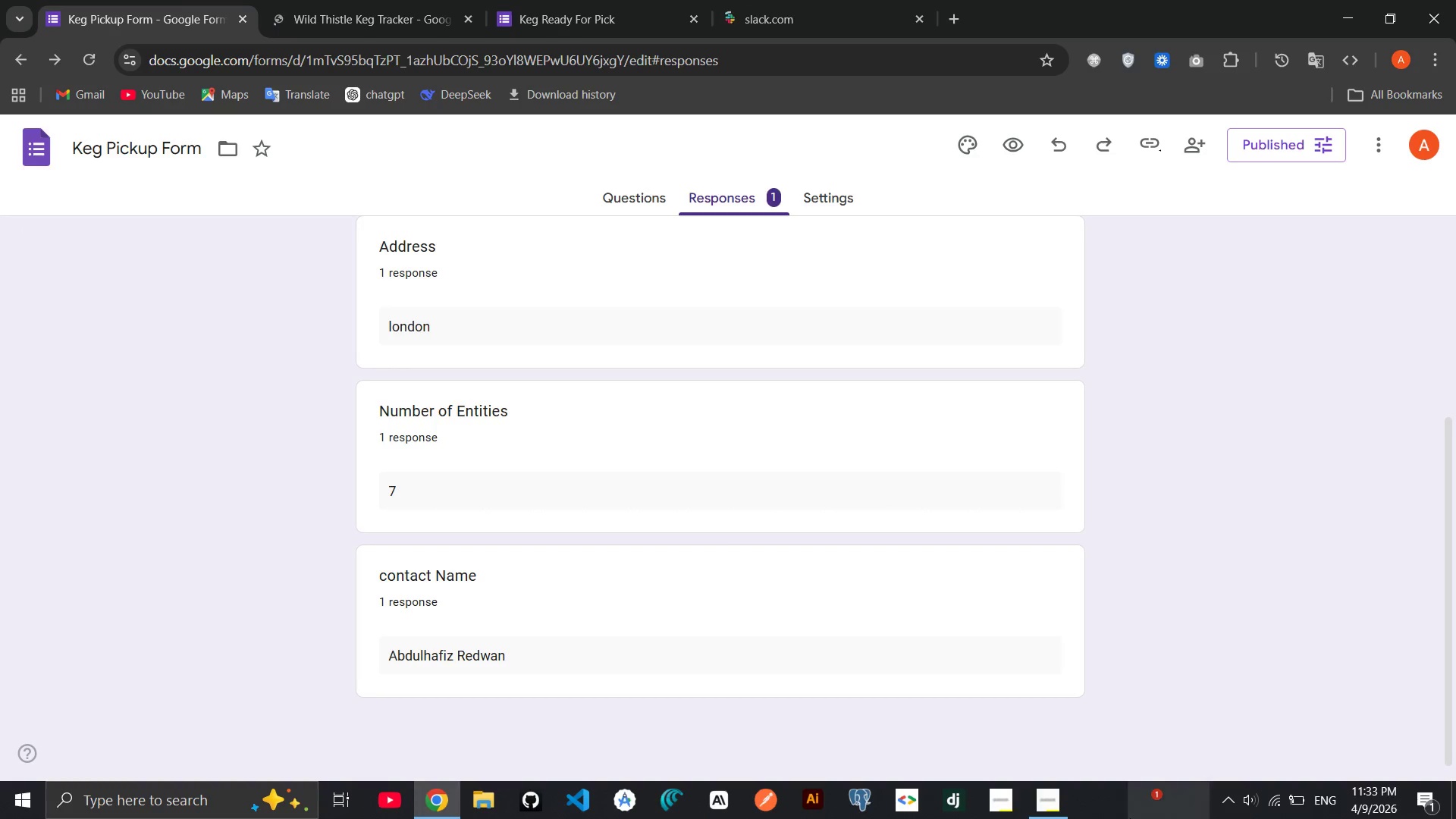 
scroll: coordinate [790, 493], scroll_direction: up, amount: 13.0
 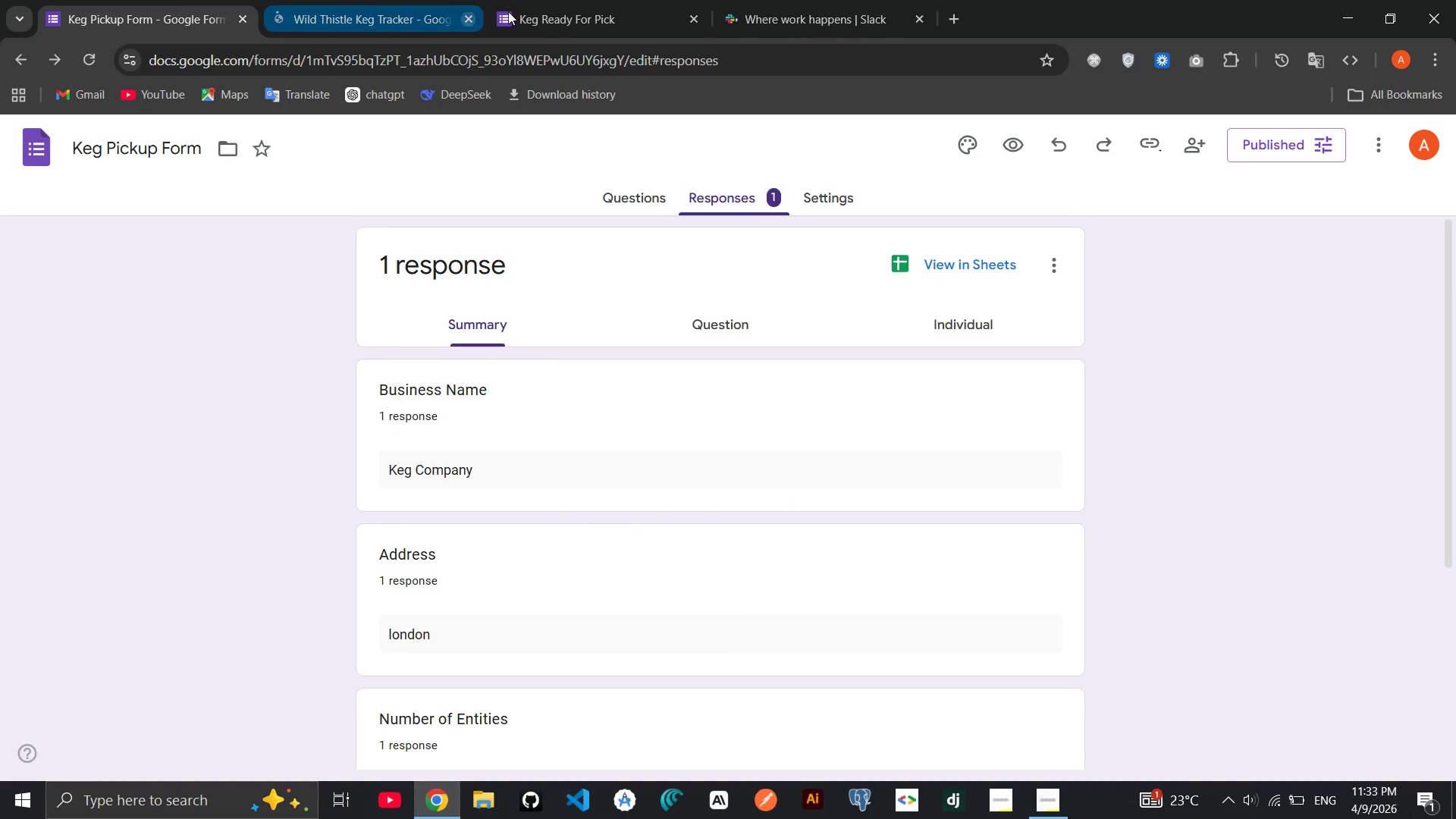 
left_click([773, 0])
 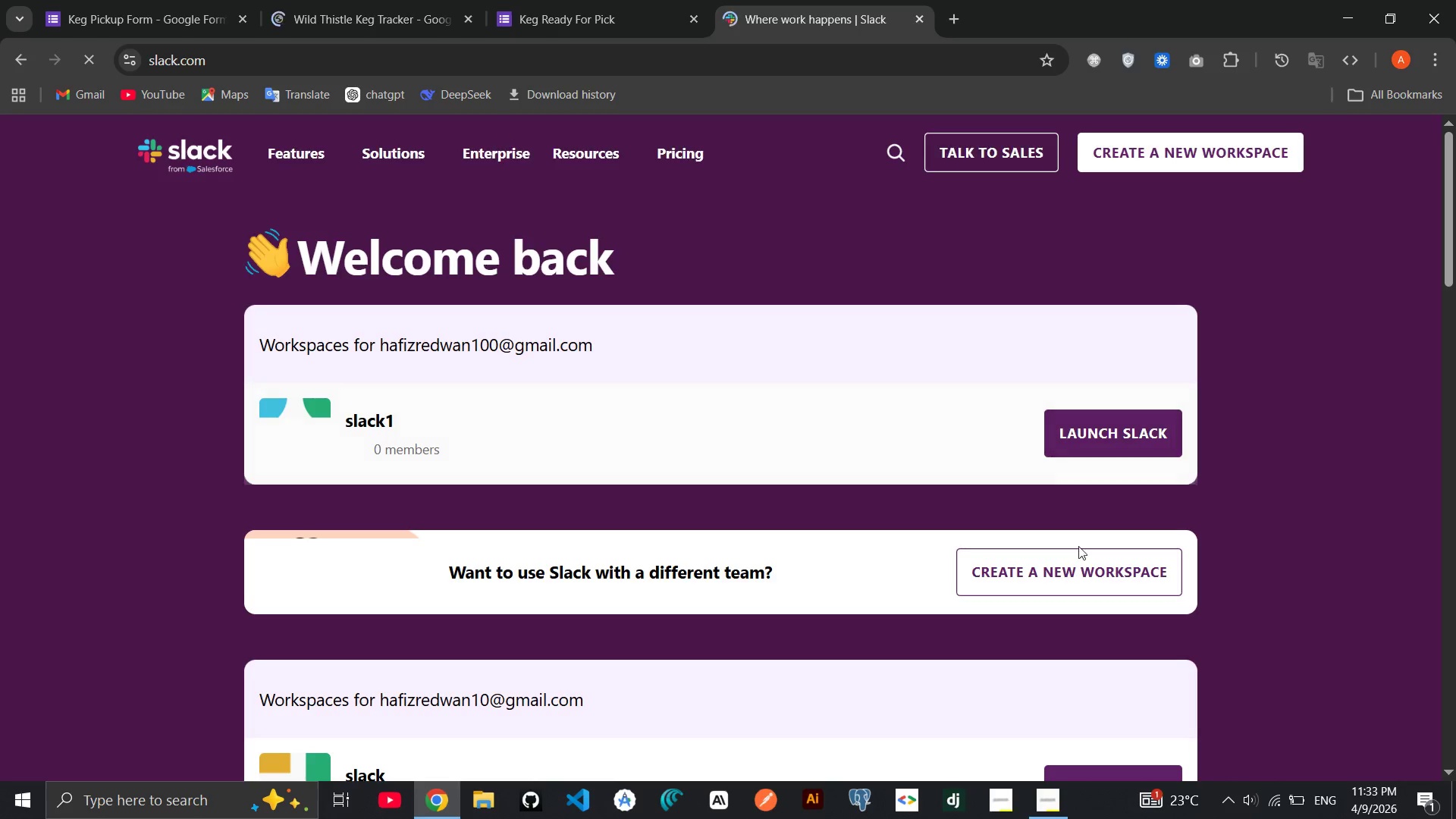 
left_click([1078, 566])
 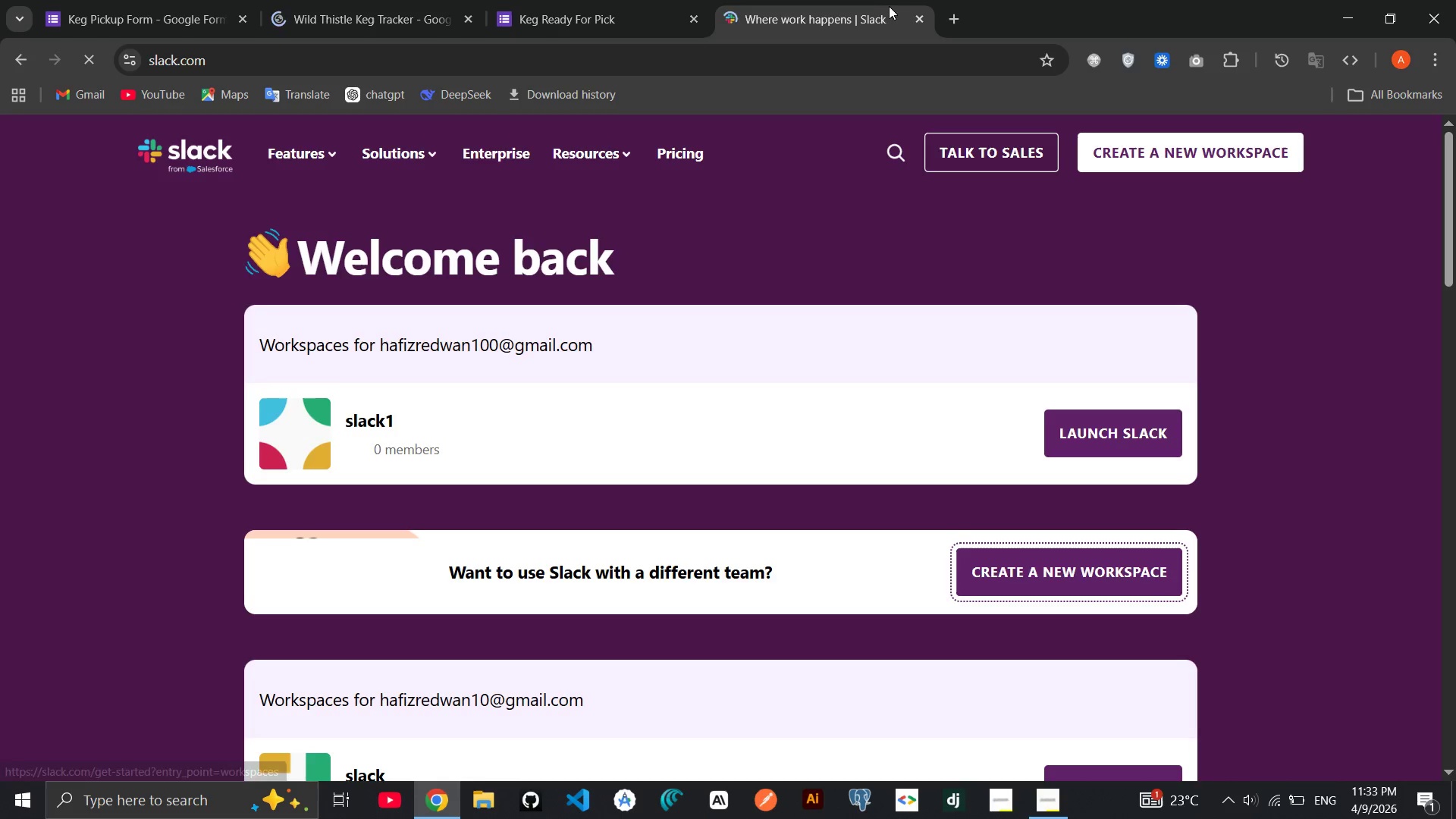 
mouse_move([950, 25])
 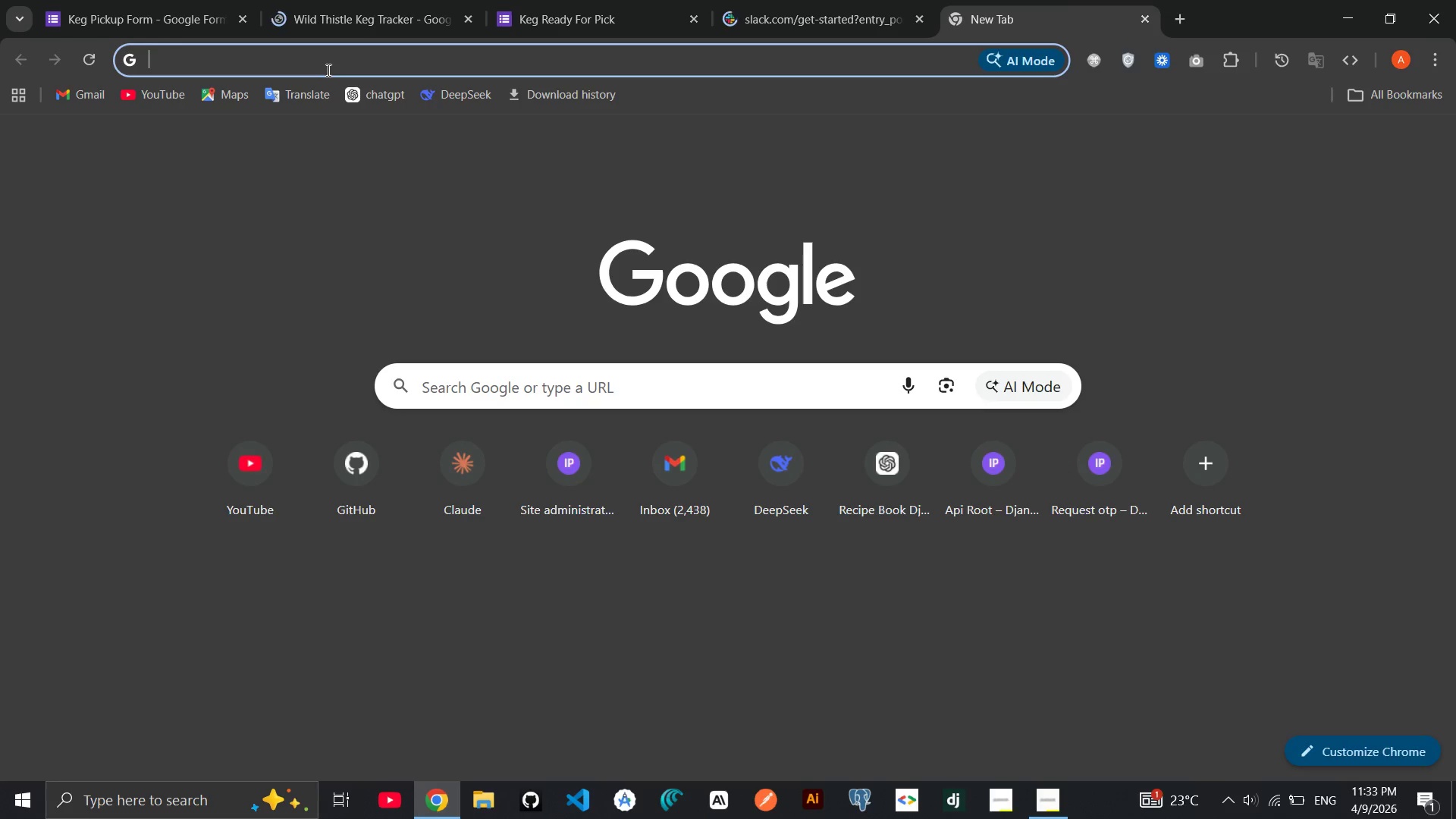 
type(zaier)
 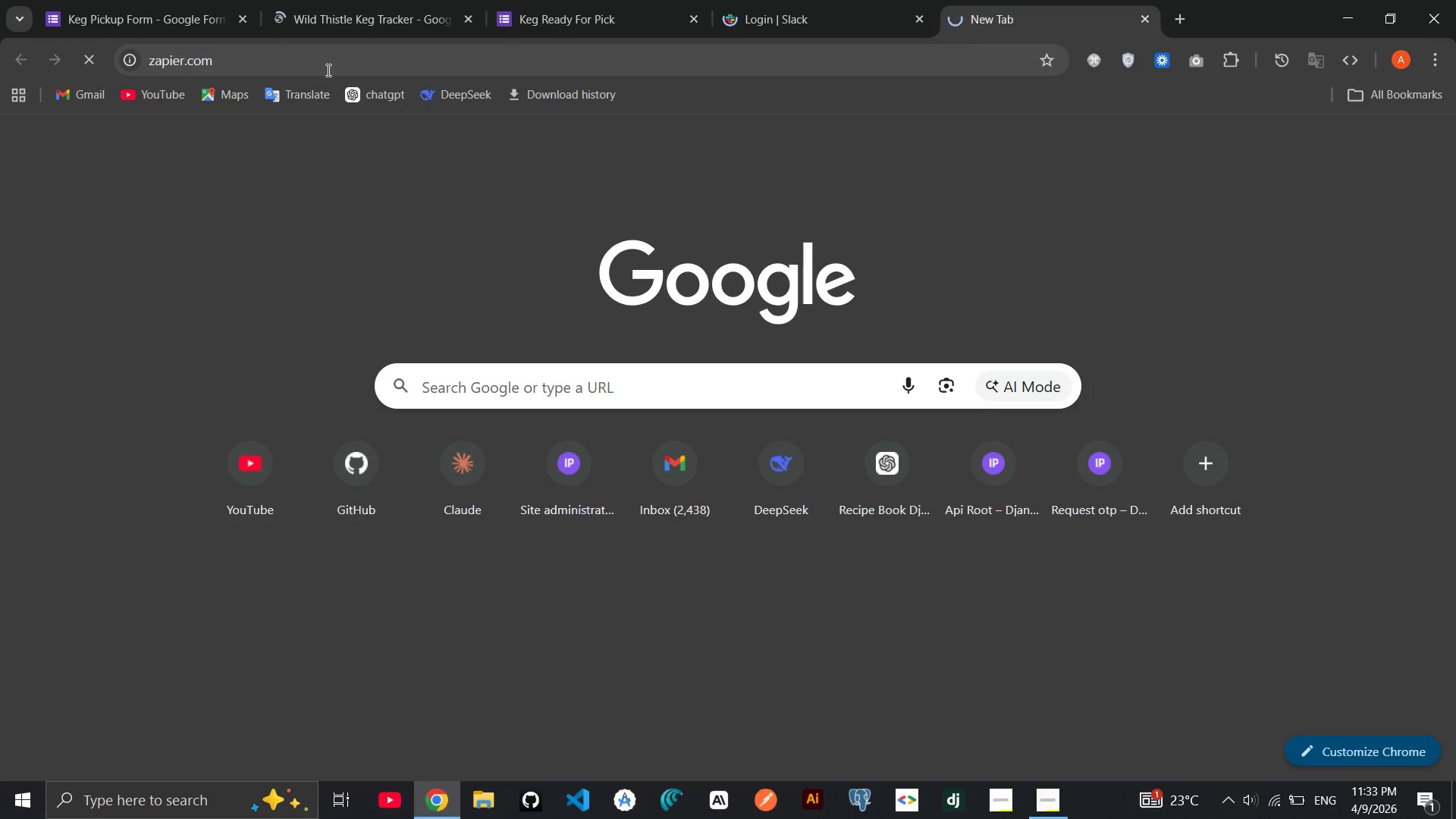 
hold_key(key=P, duration=0.33)
 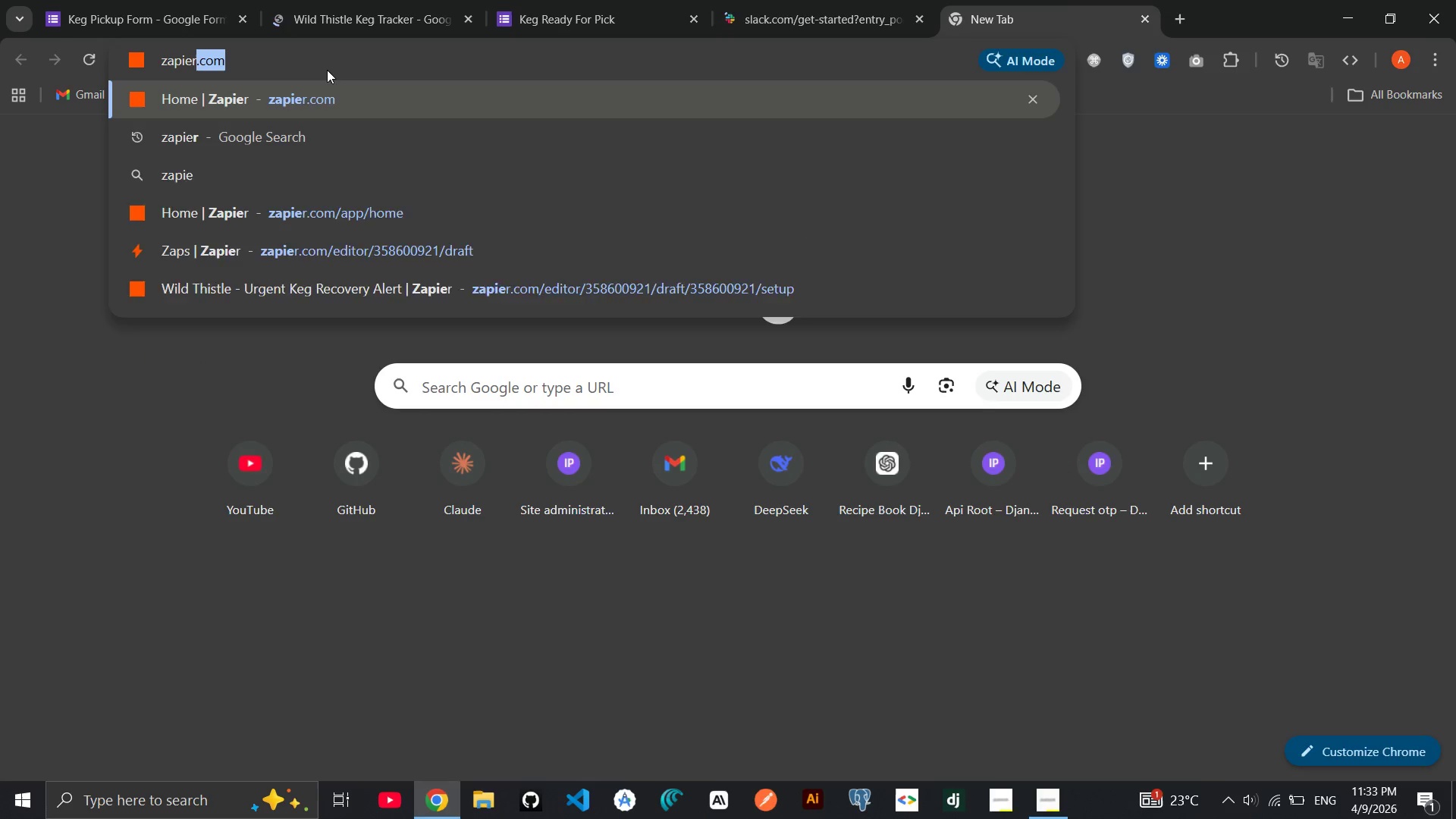 
key(Enter)
 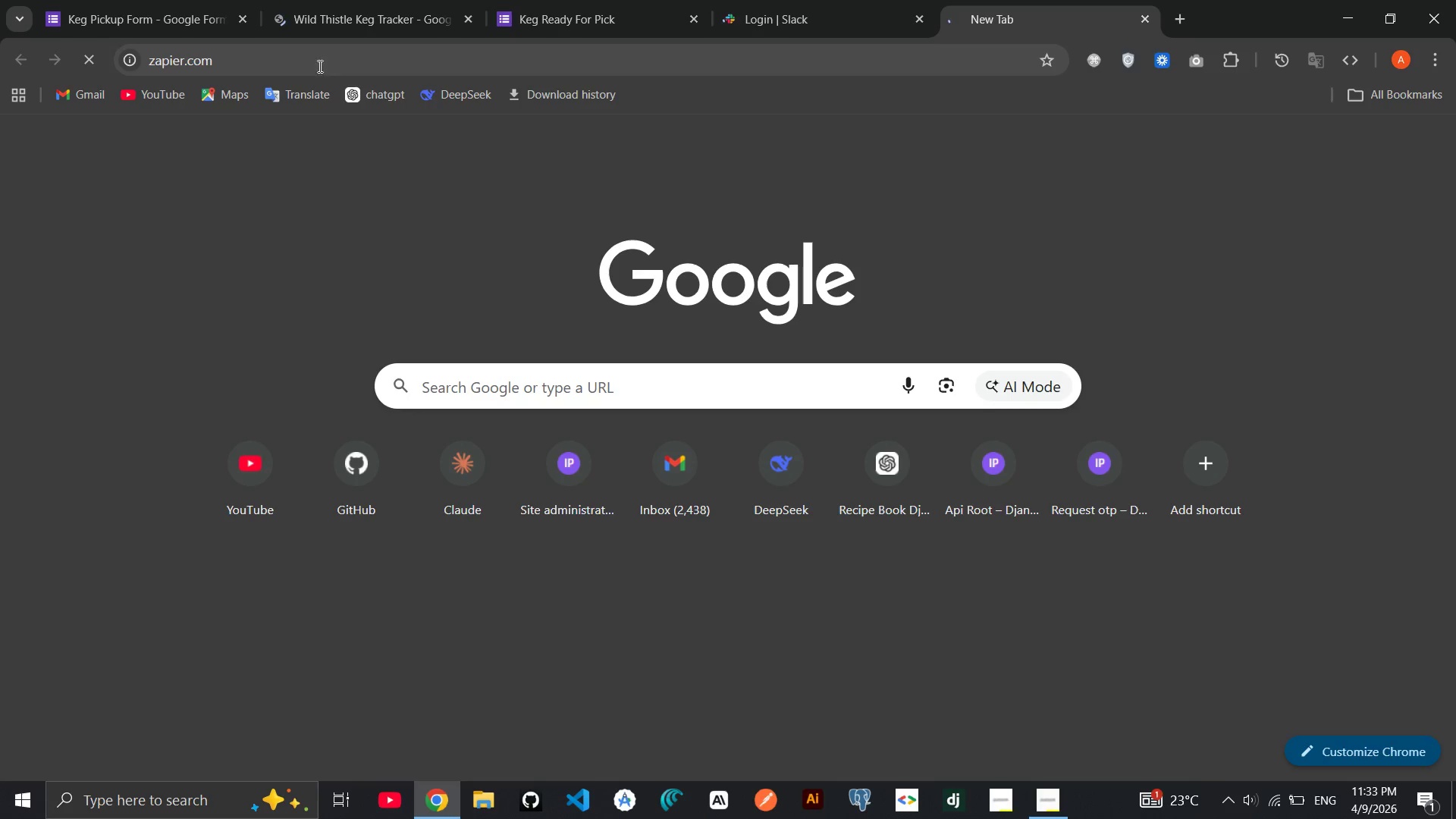 
wait(5.25)
 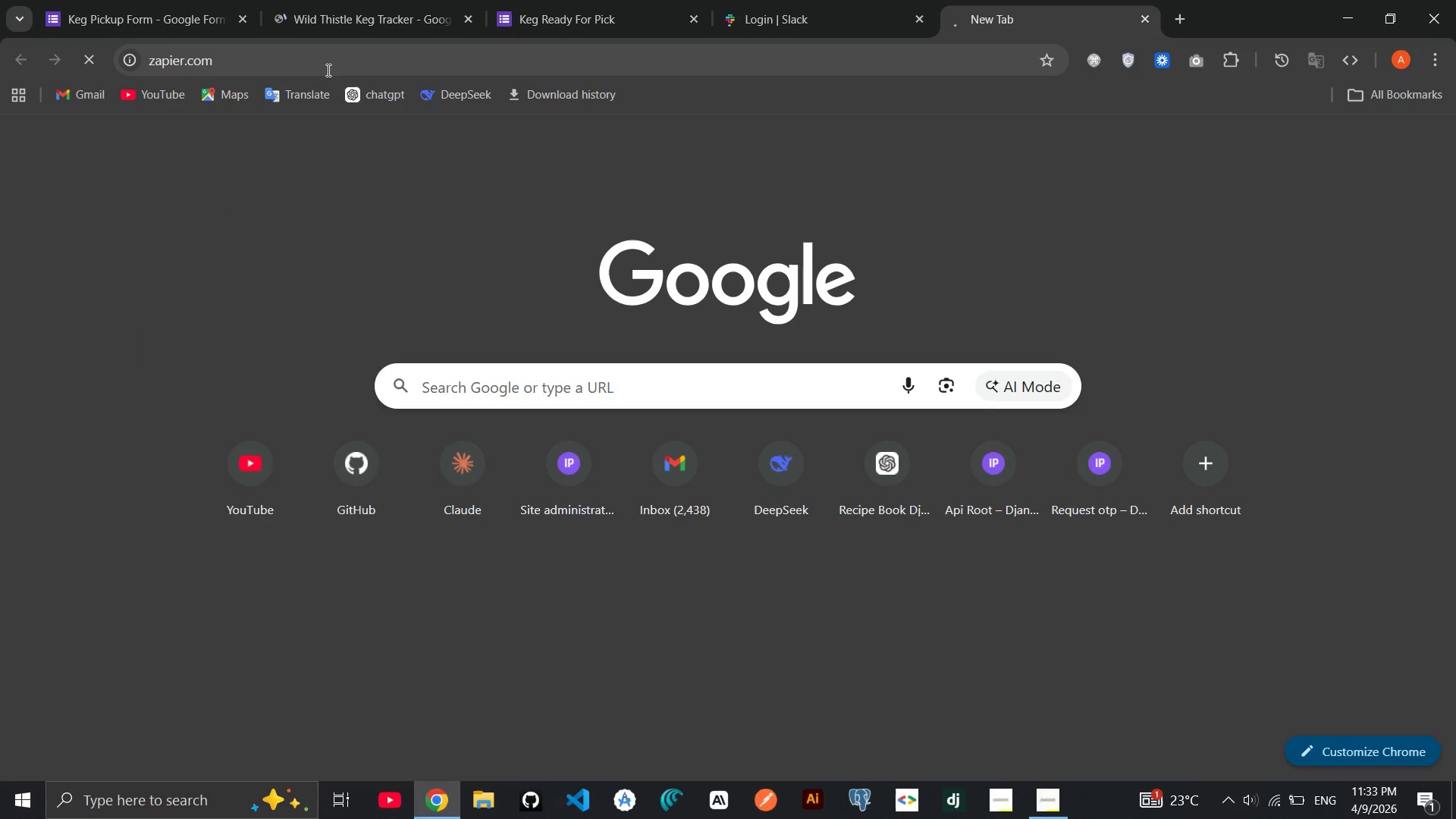 
left_click([748, 0])
 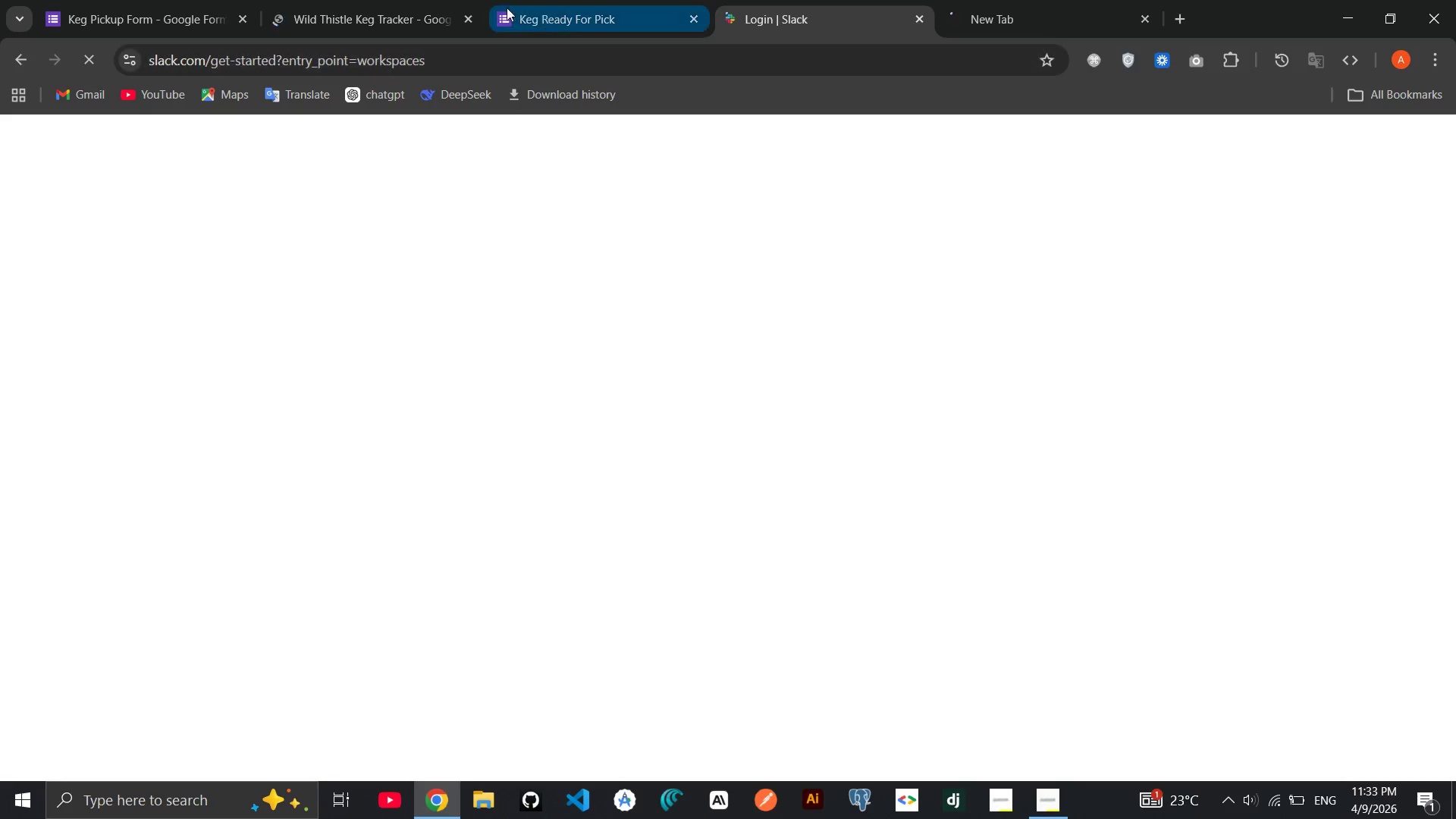 
left_click([408, 11])
 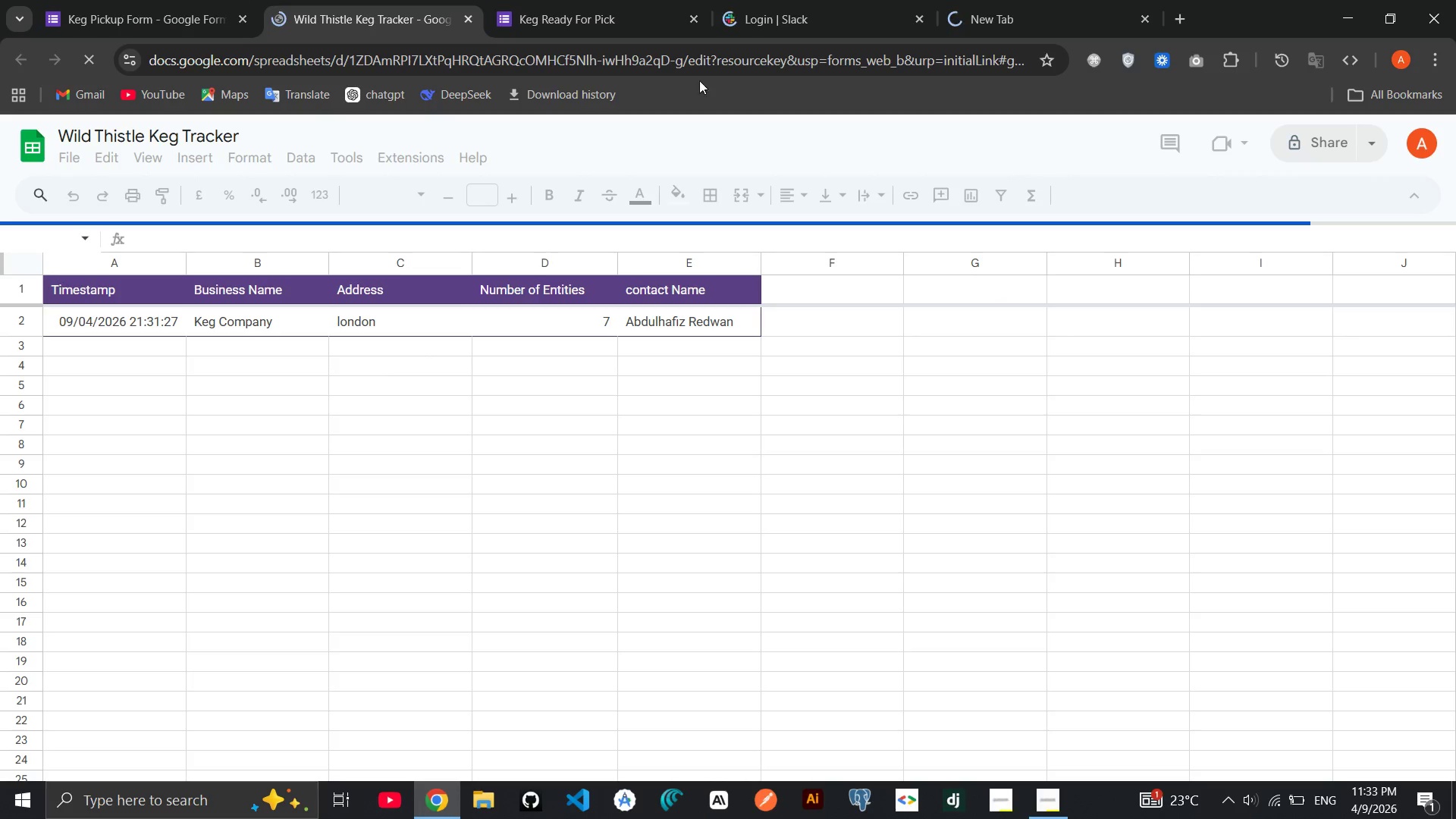 
wait(5.91)
 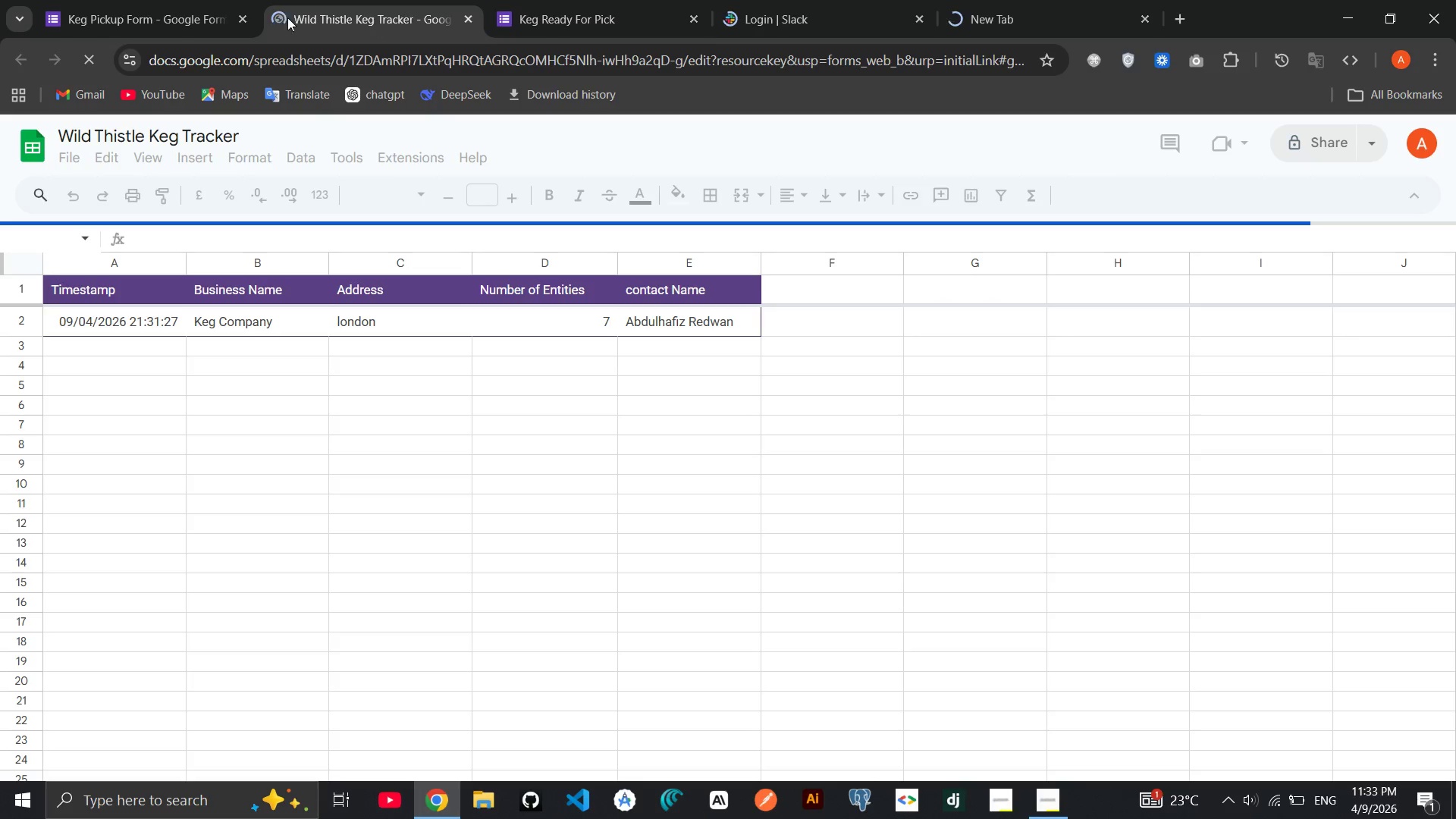 
left_click([966, 0])
 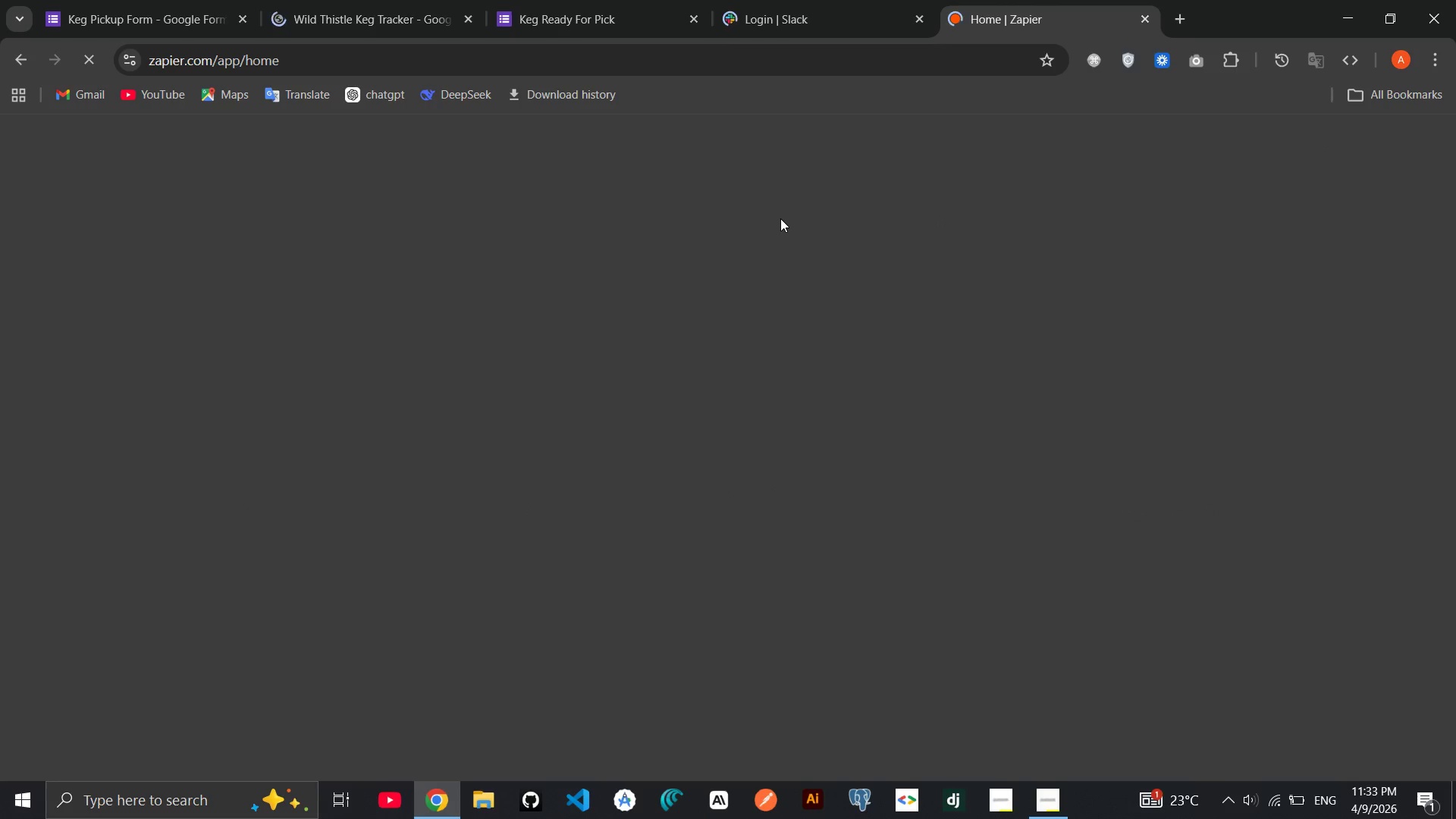 
left_click([775, 0])
 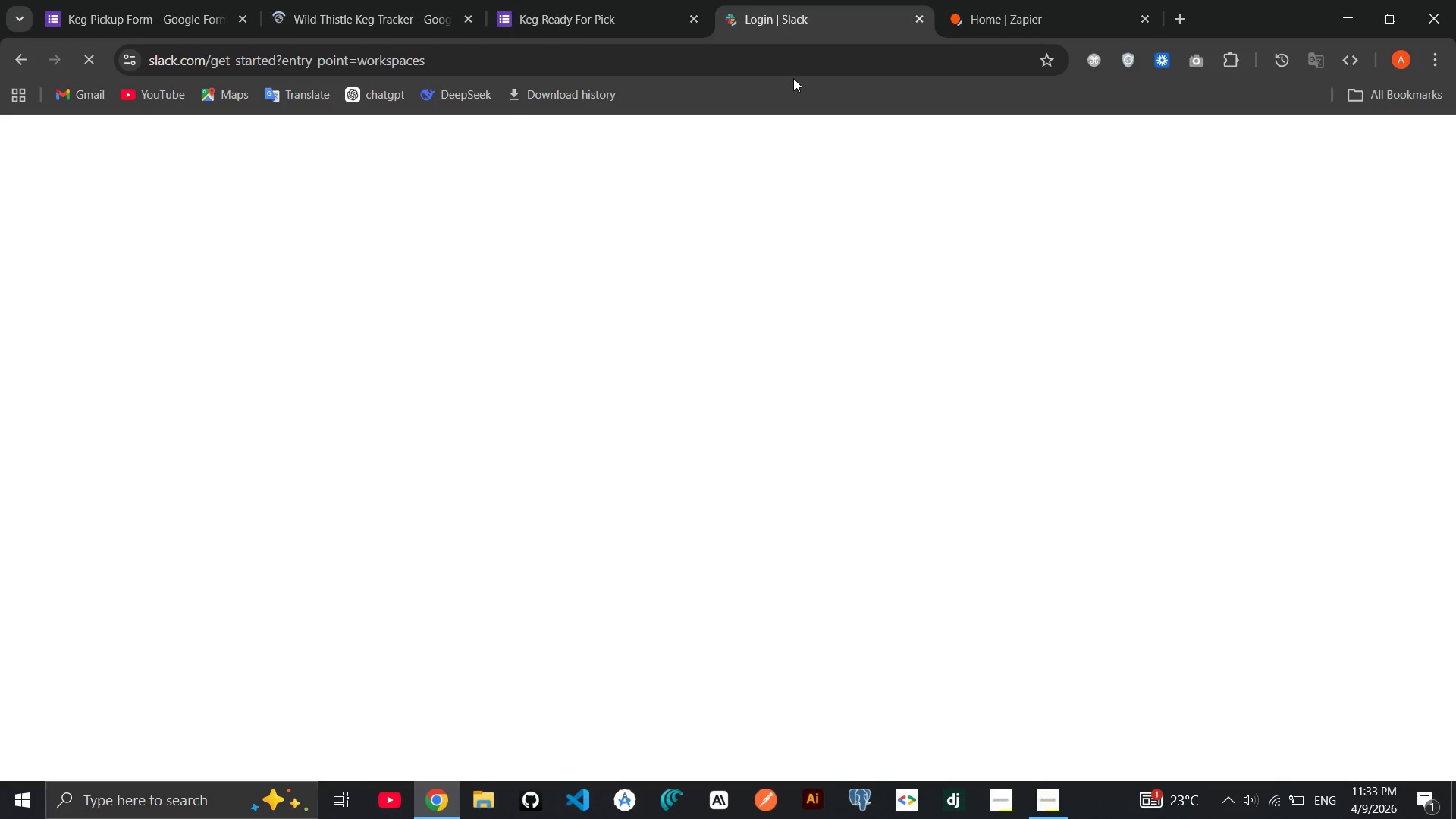 
left_click([1004, 2])
 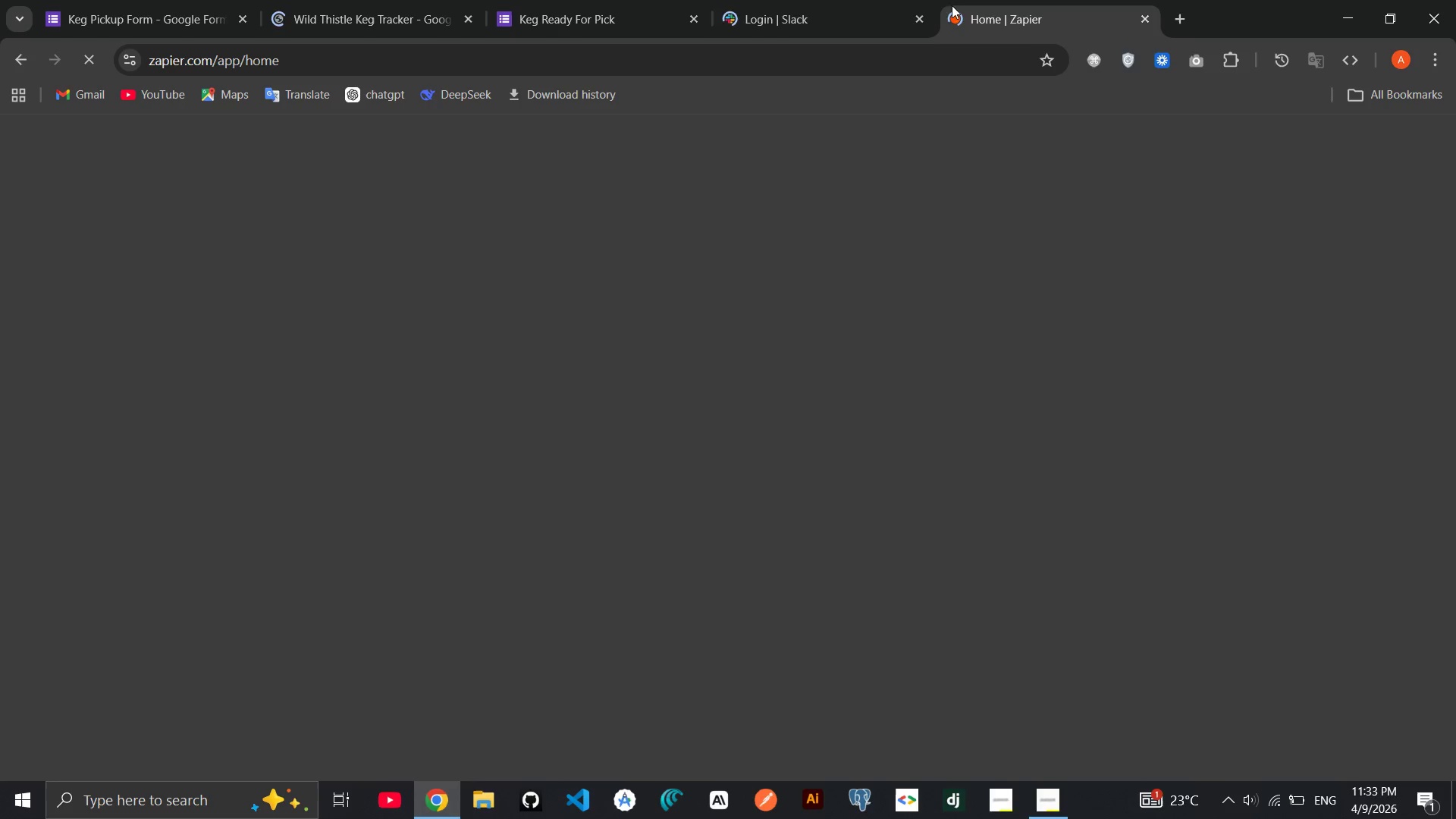 
left_click([811, 8])
 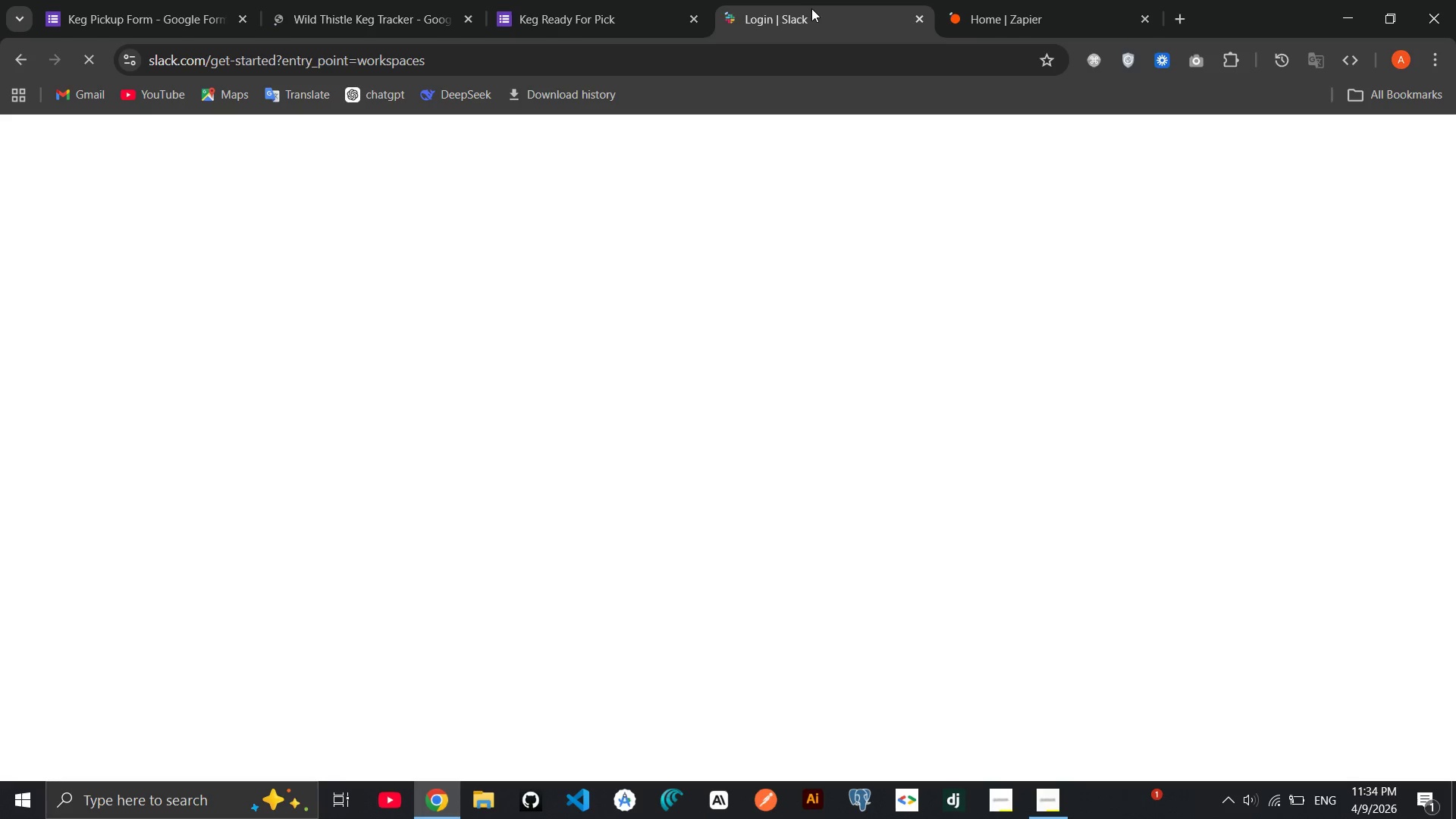 
wait(25.31)
 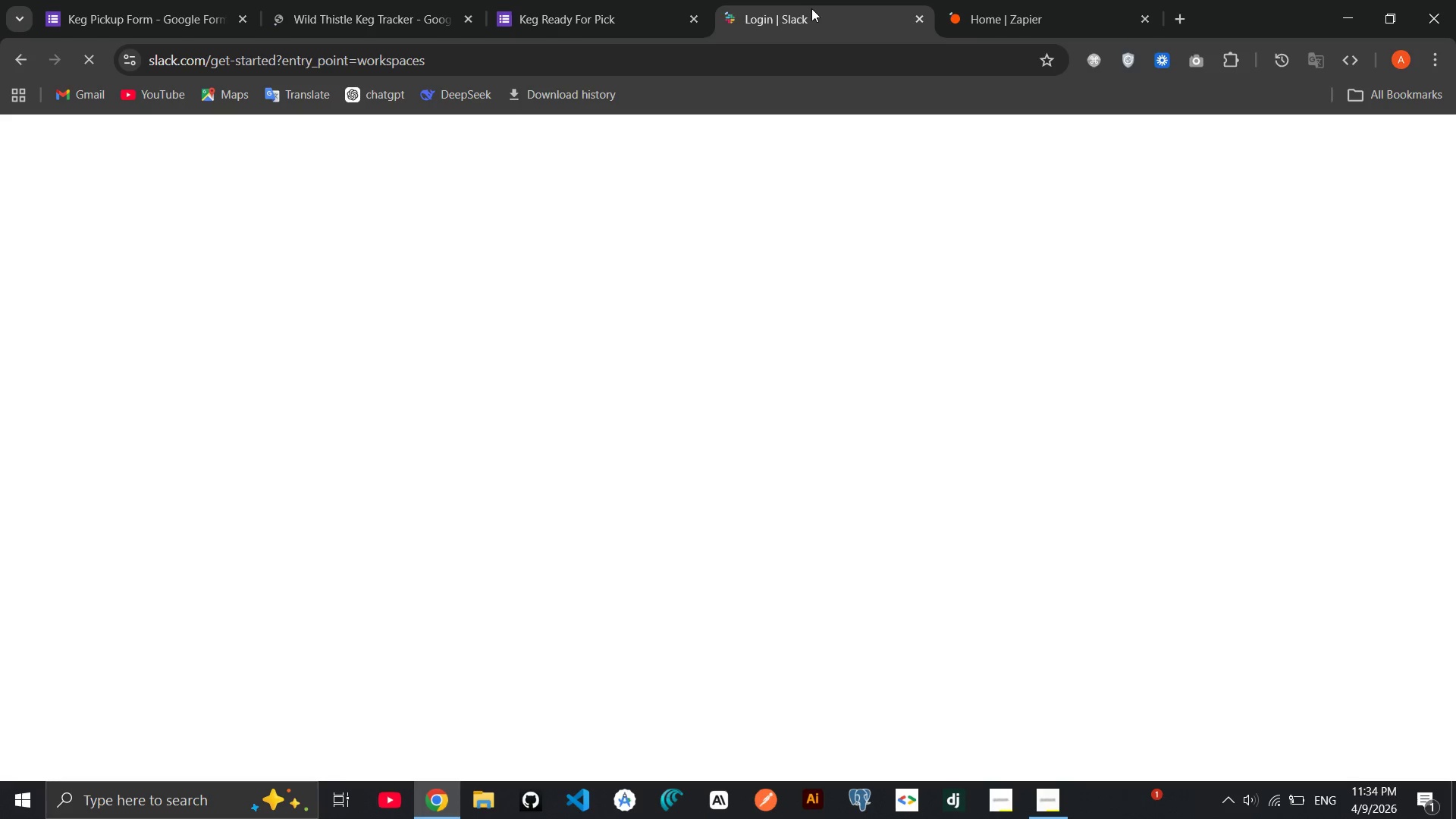 
left_click([967, 13])
 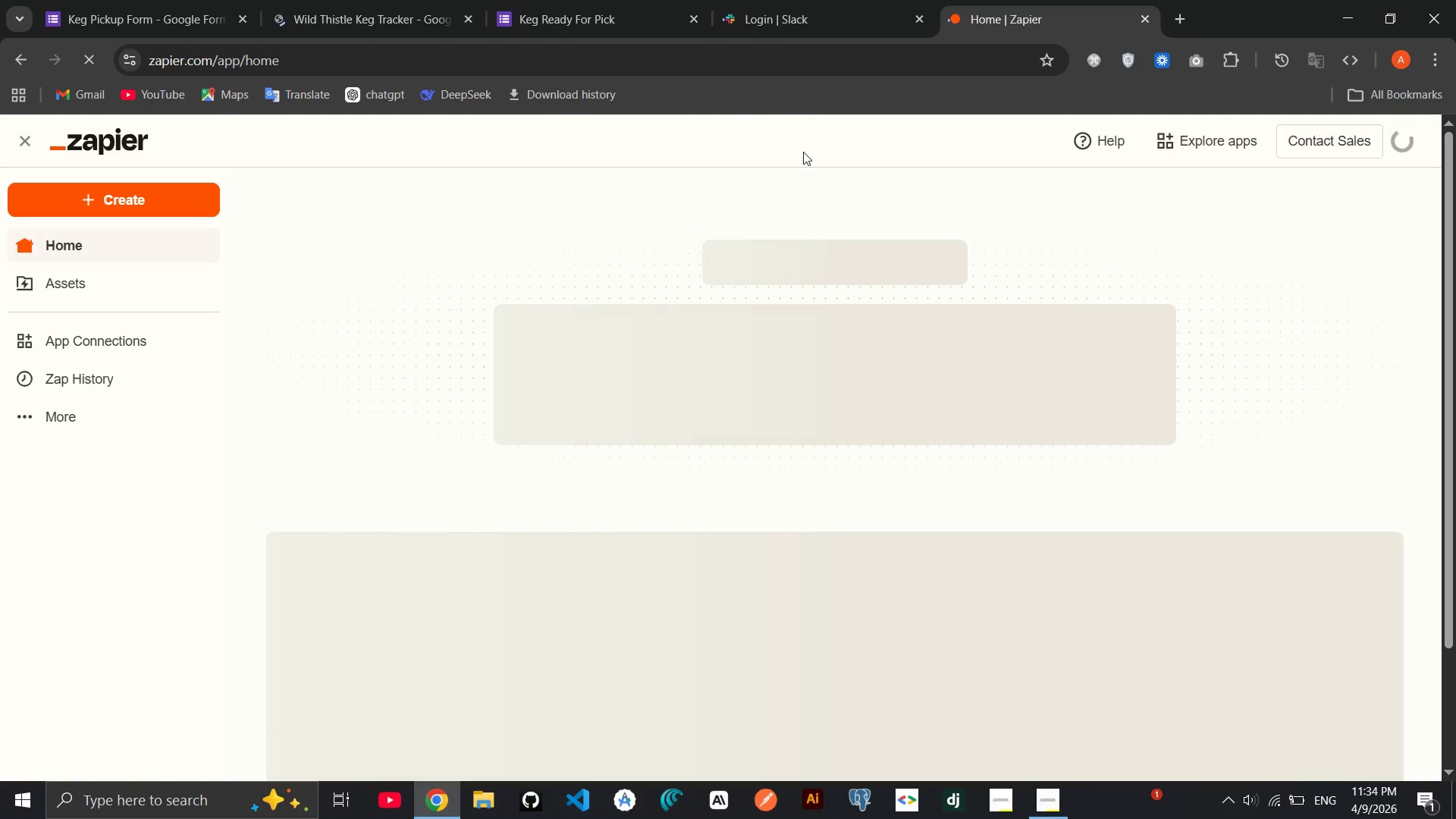 
left_click([831, 33])
 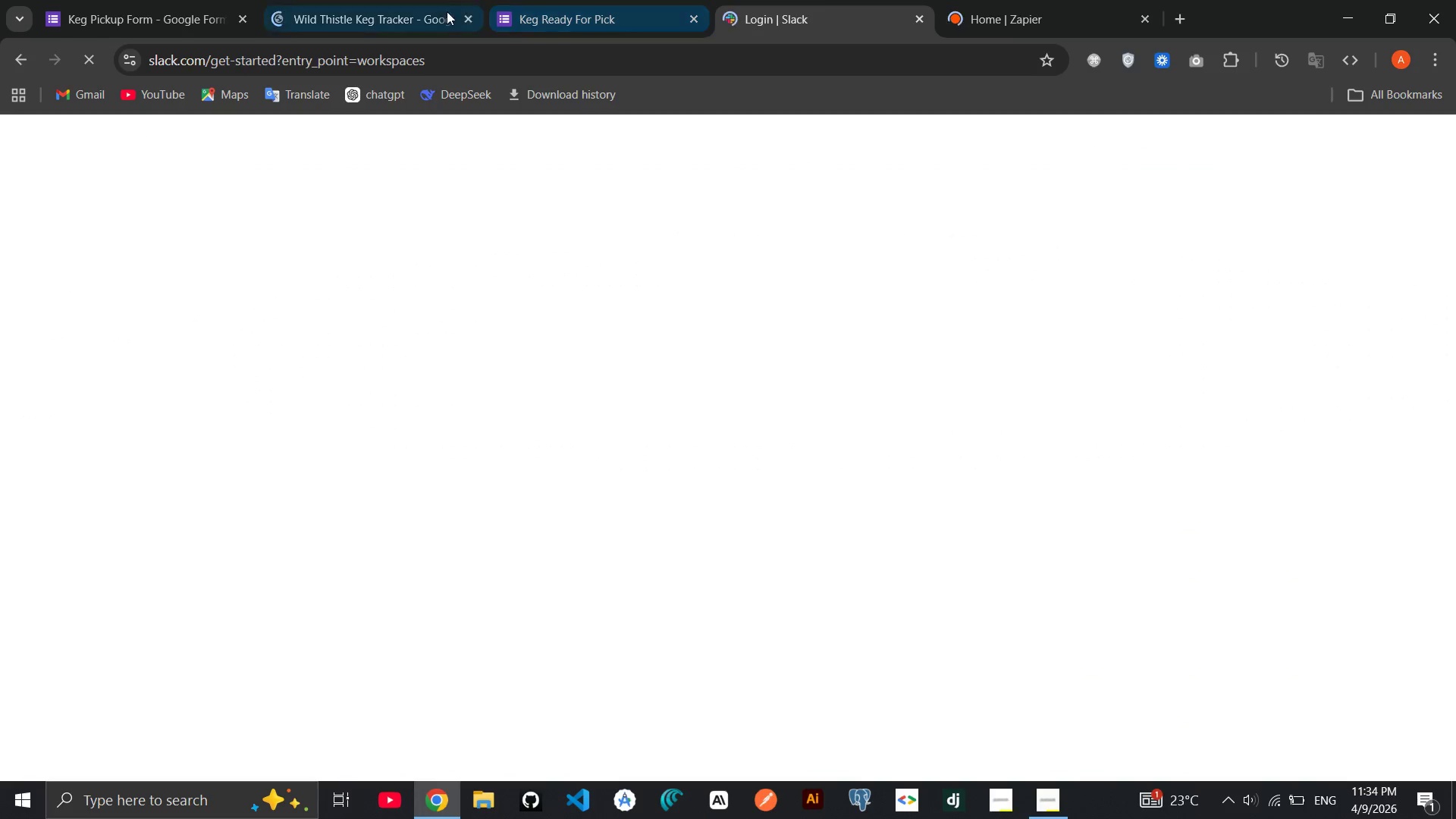 
left_click([347, 19])
 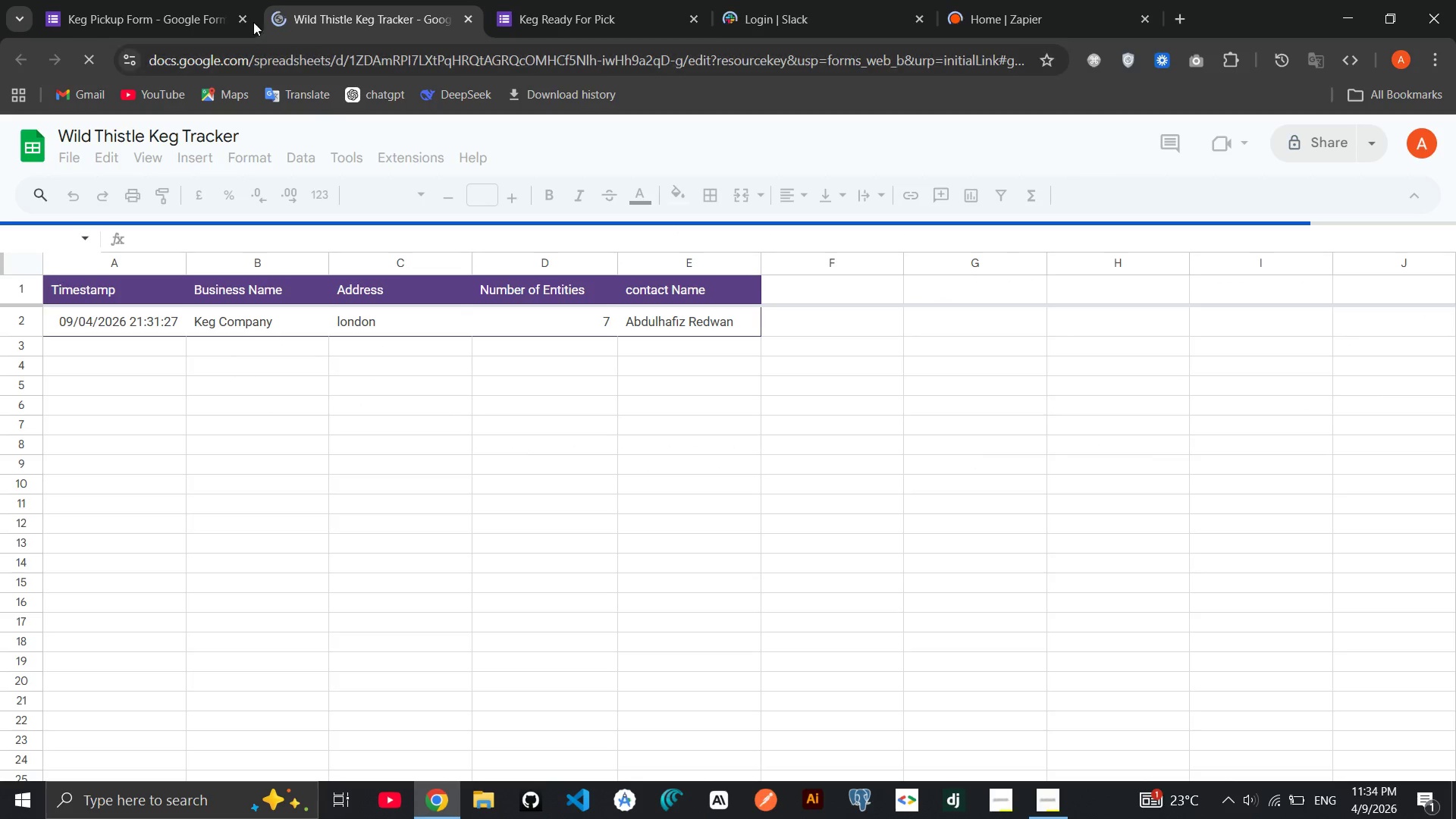 
left_click([190, 25])
 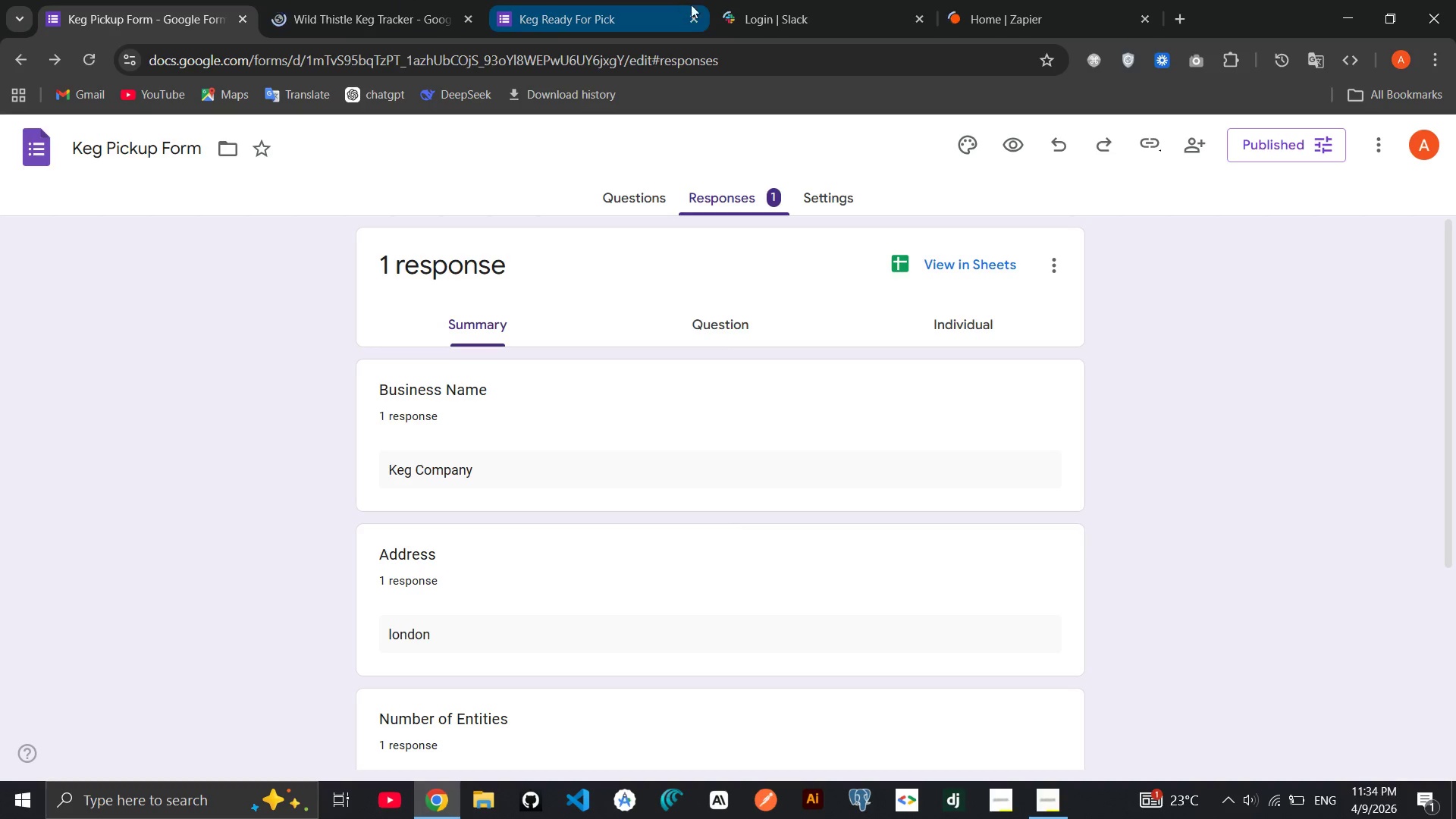 
left_click([764, 14])
 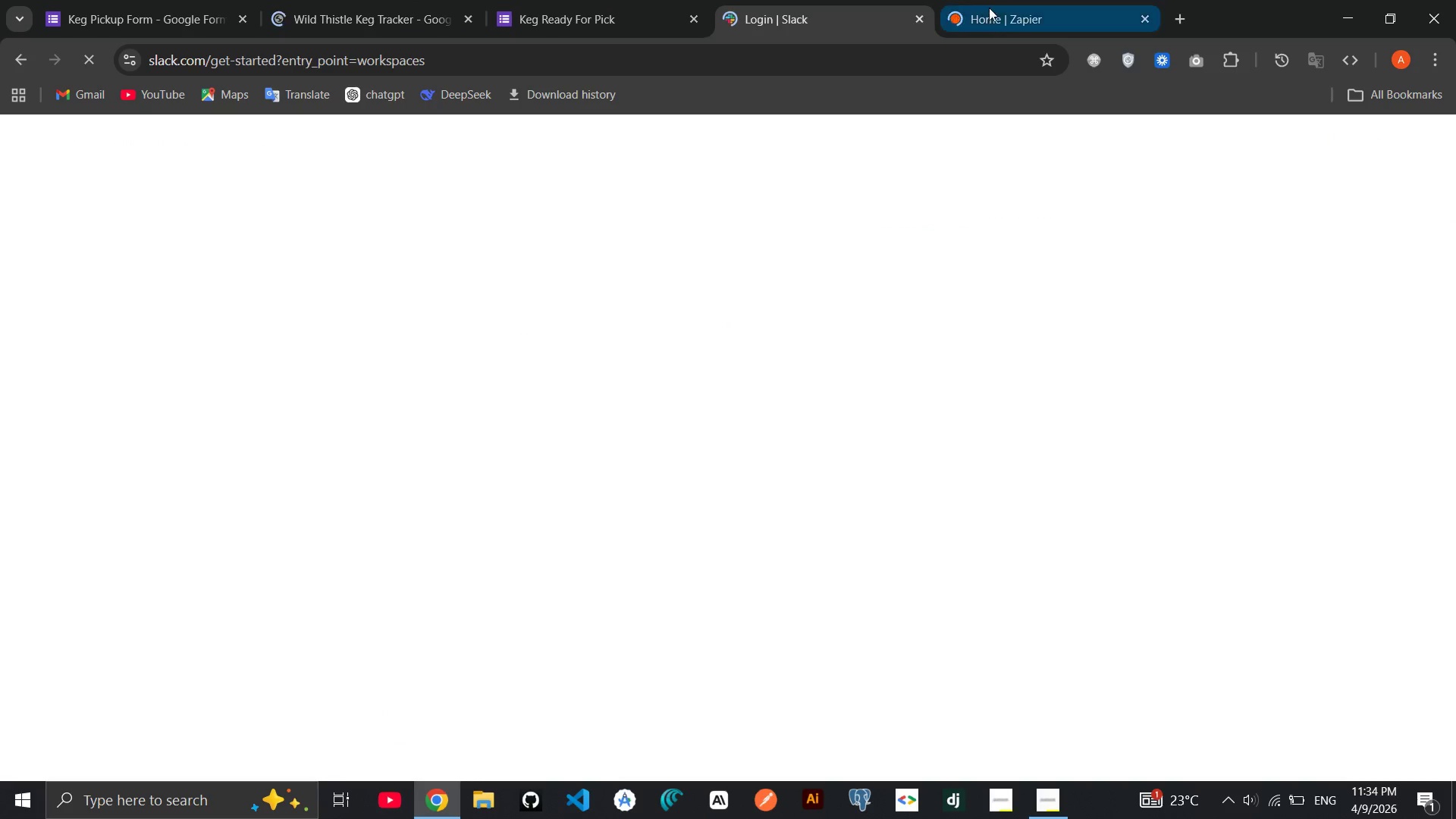 
left_click([993, 8])
 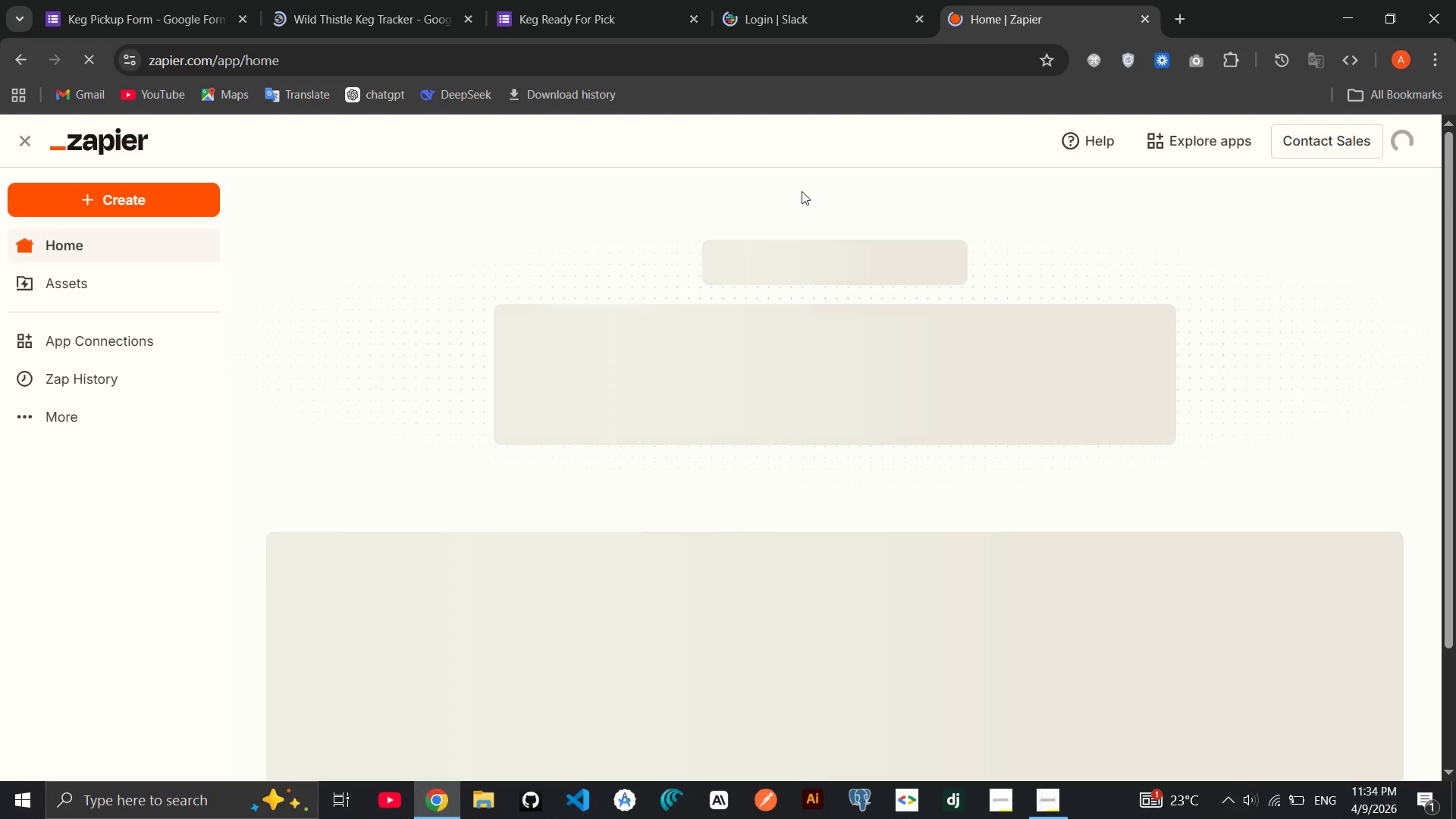 
wait(32.56)
 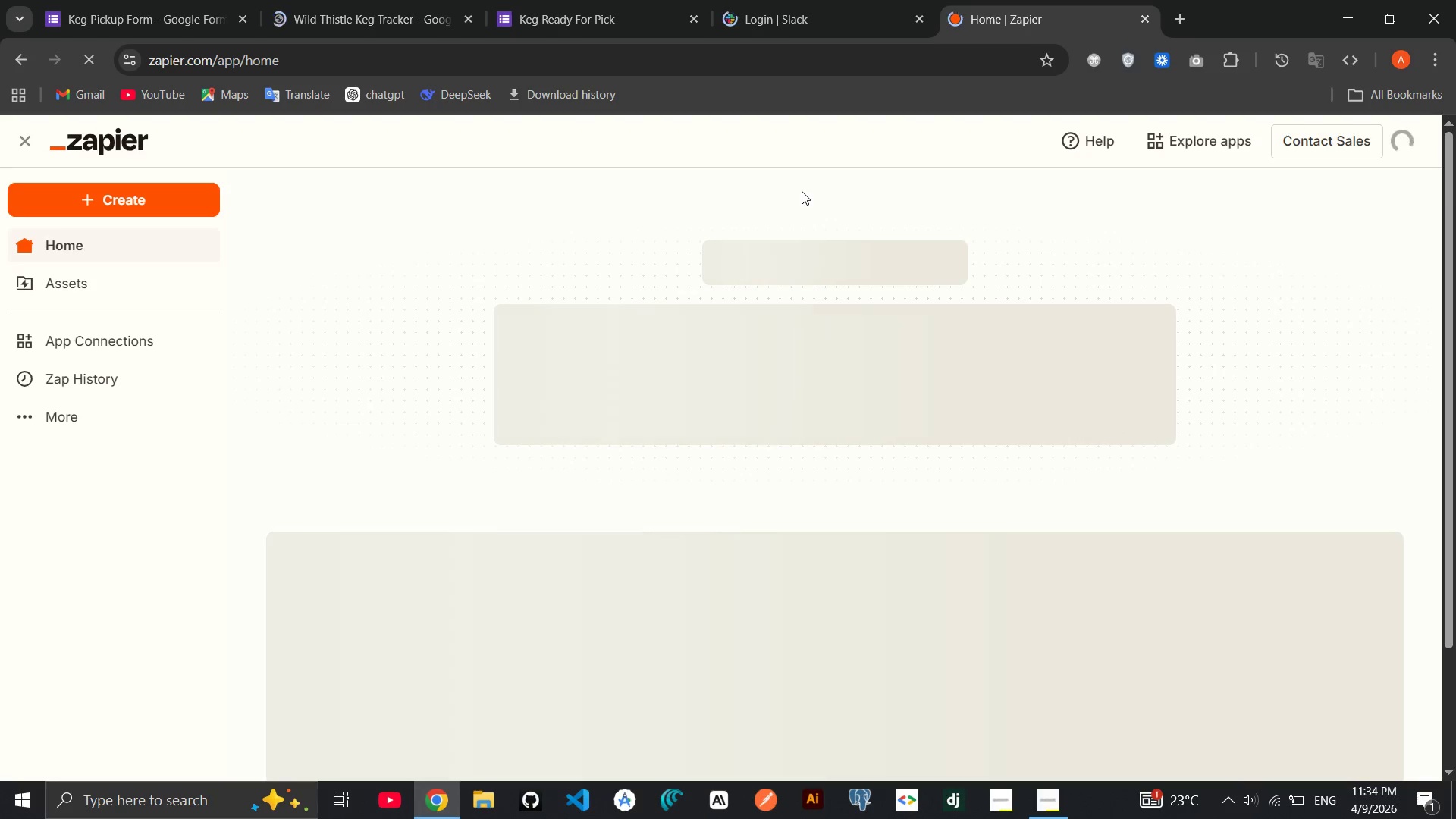 
left_click([815, 0])
 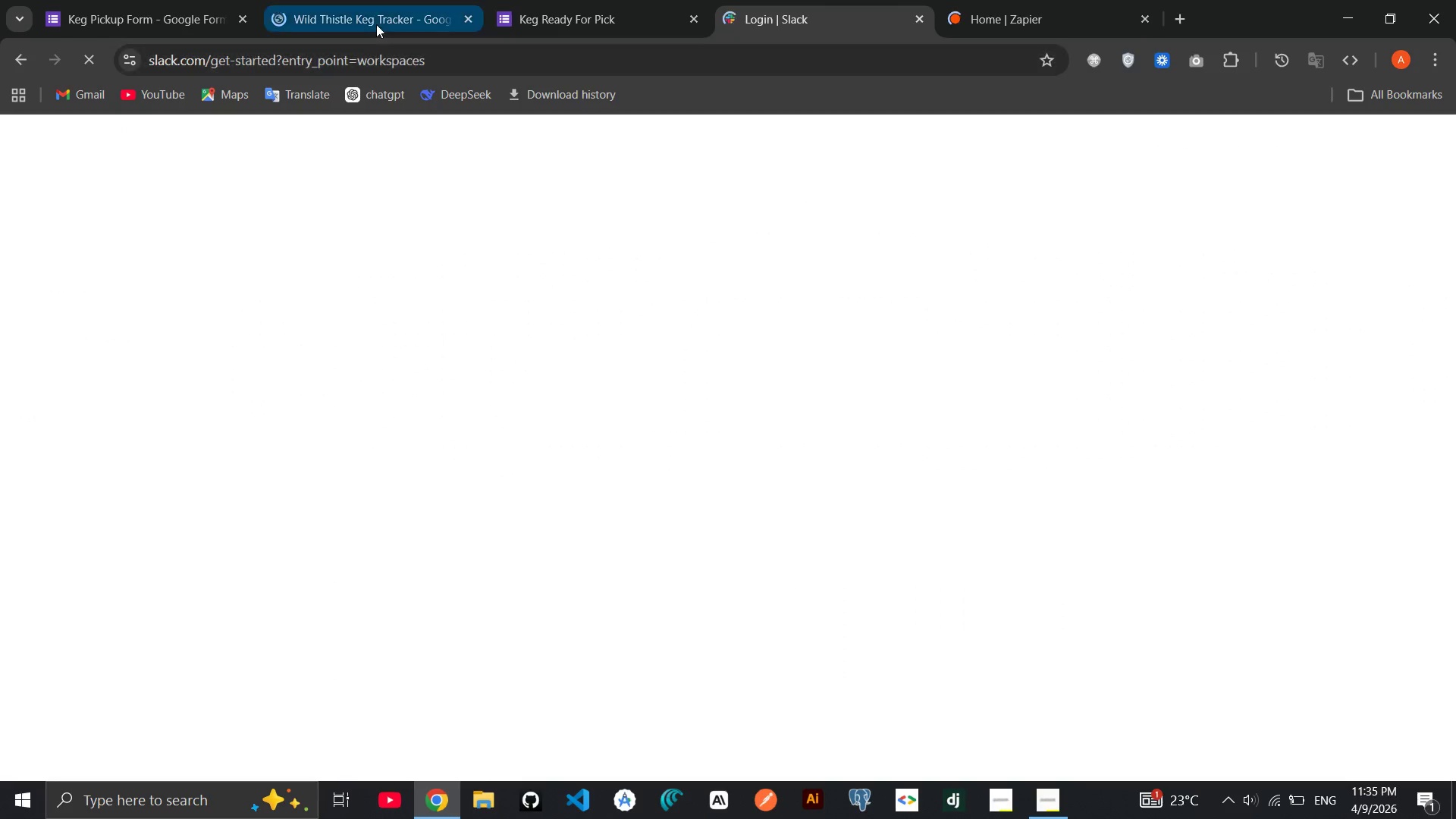 
left_click([376, 24])
 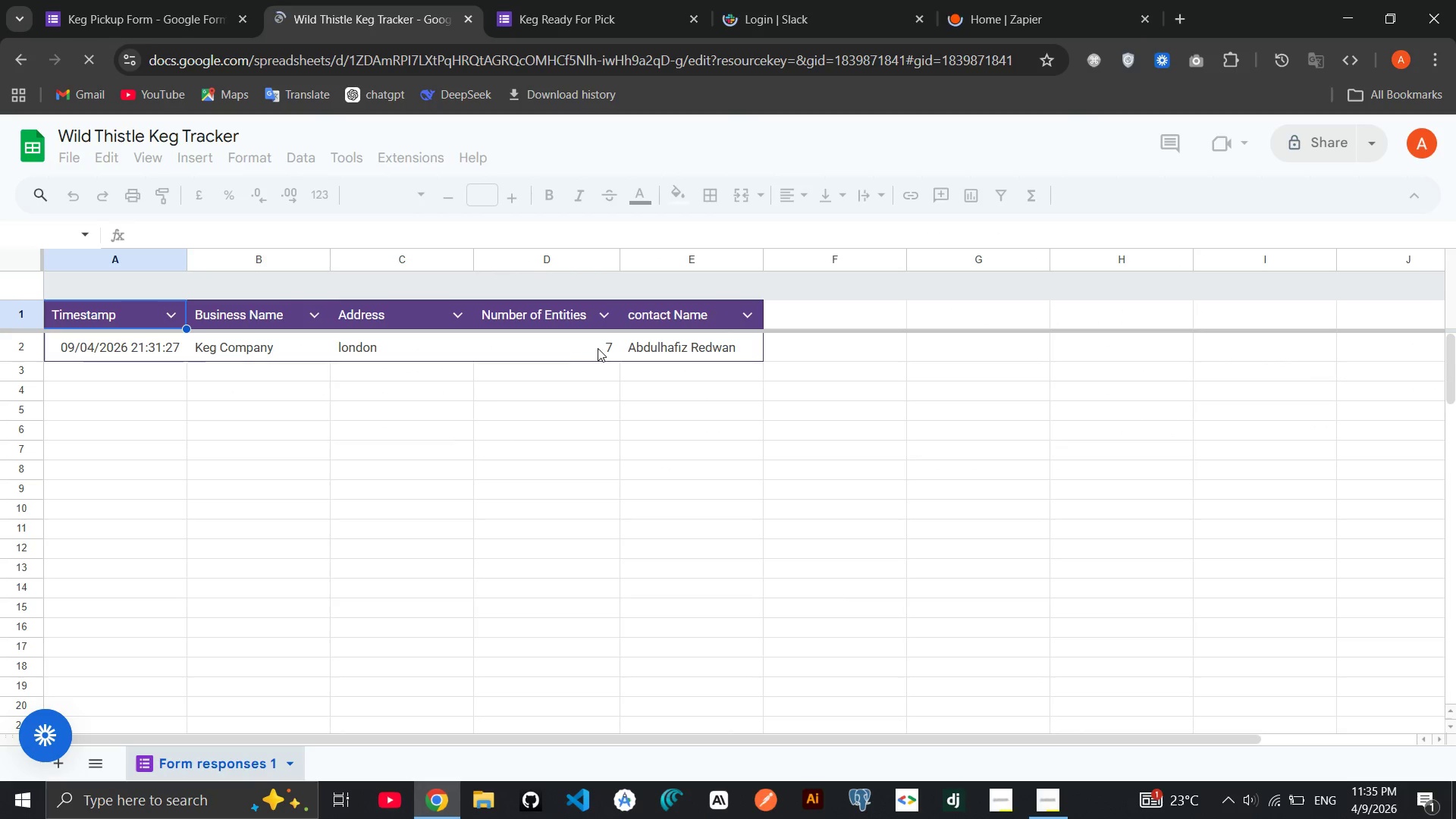 
left_click([582, 367])
 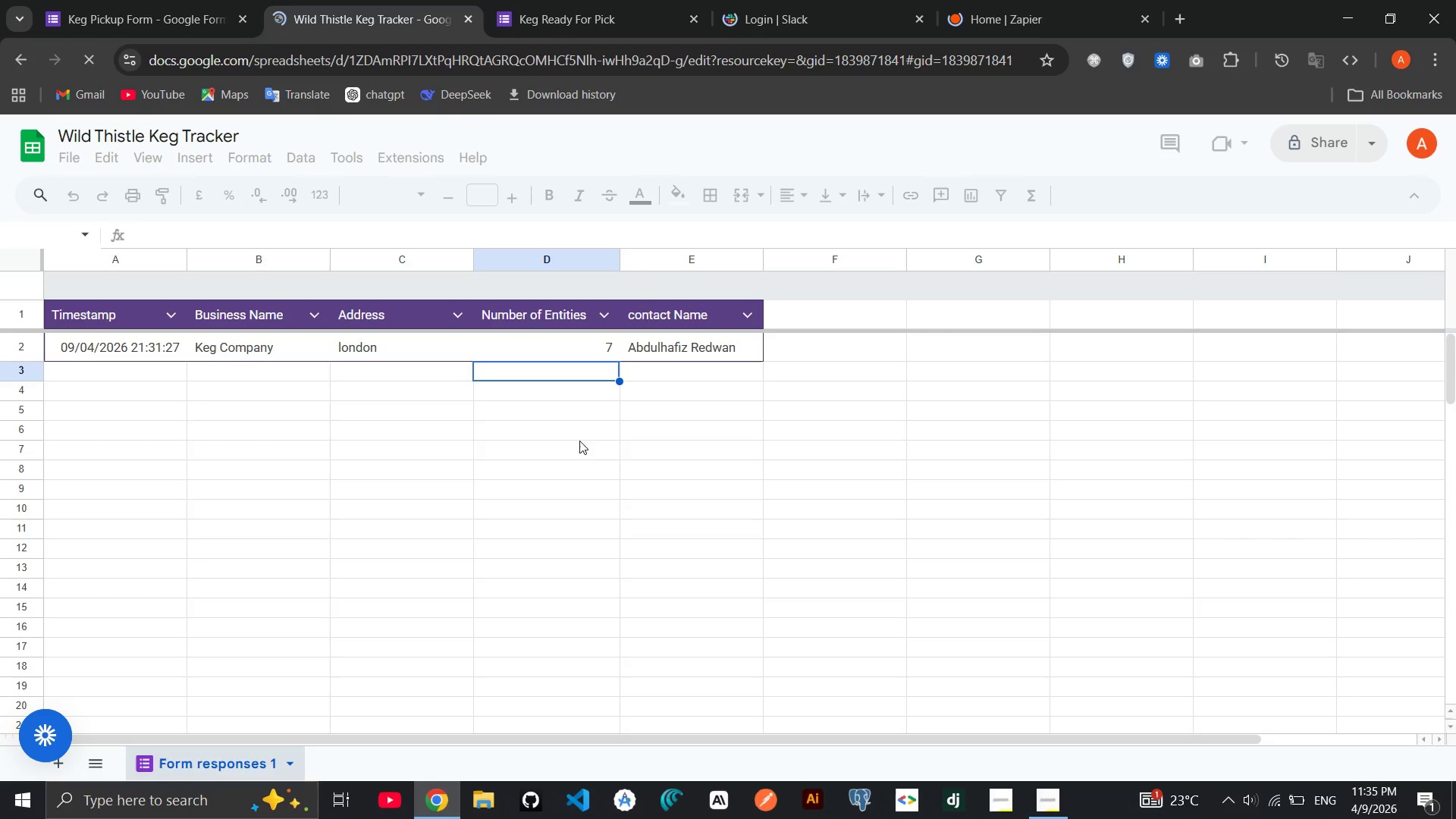 
left_click([815, 36])
 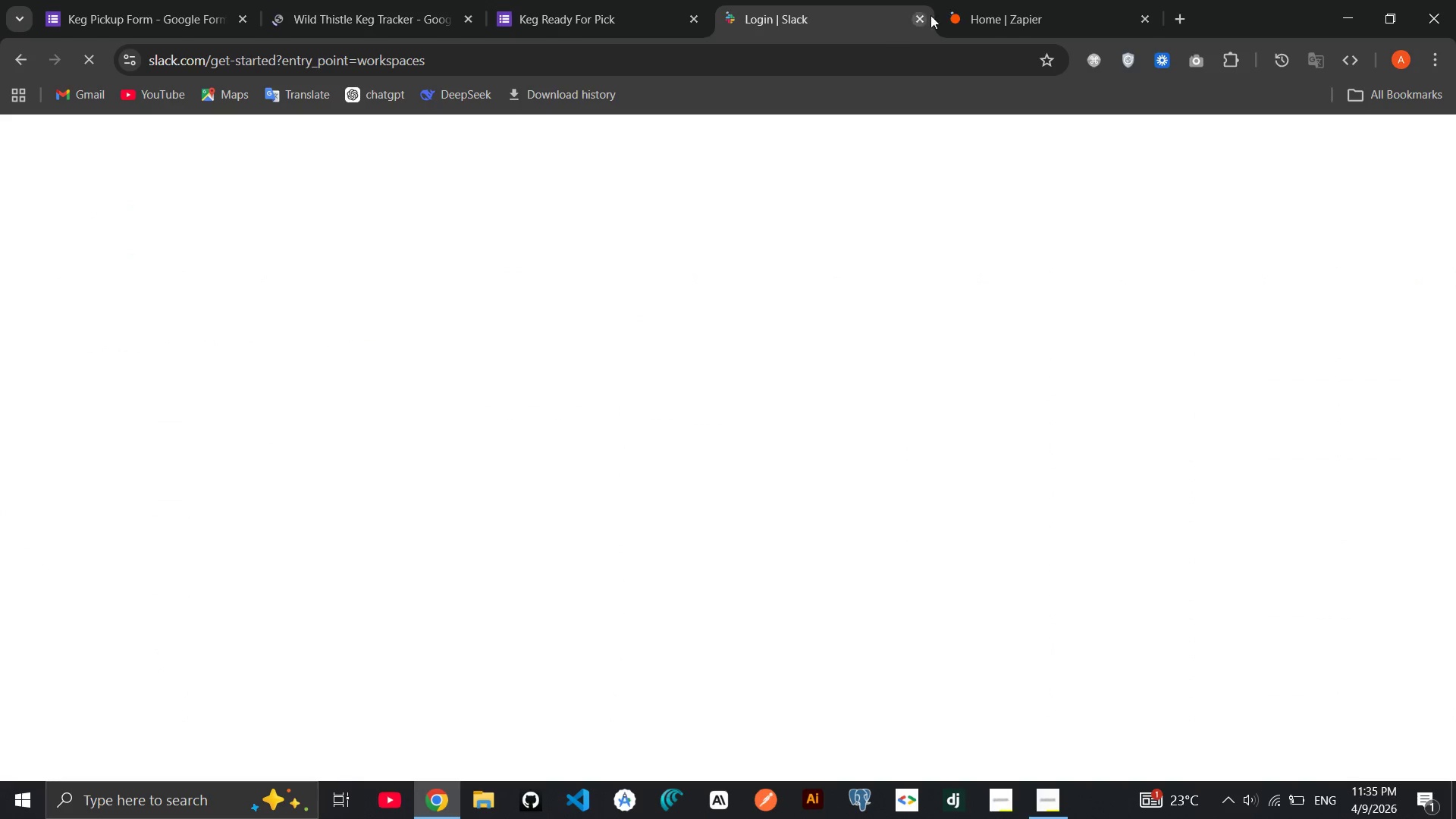 
left_click([984, 13])
 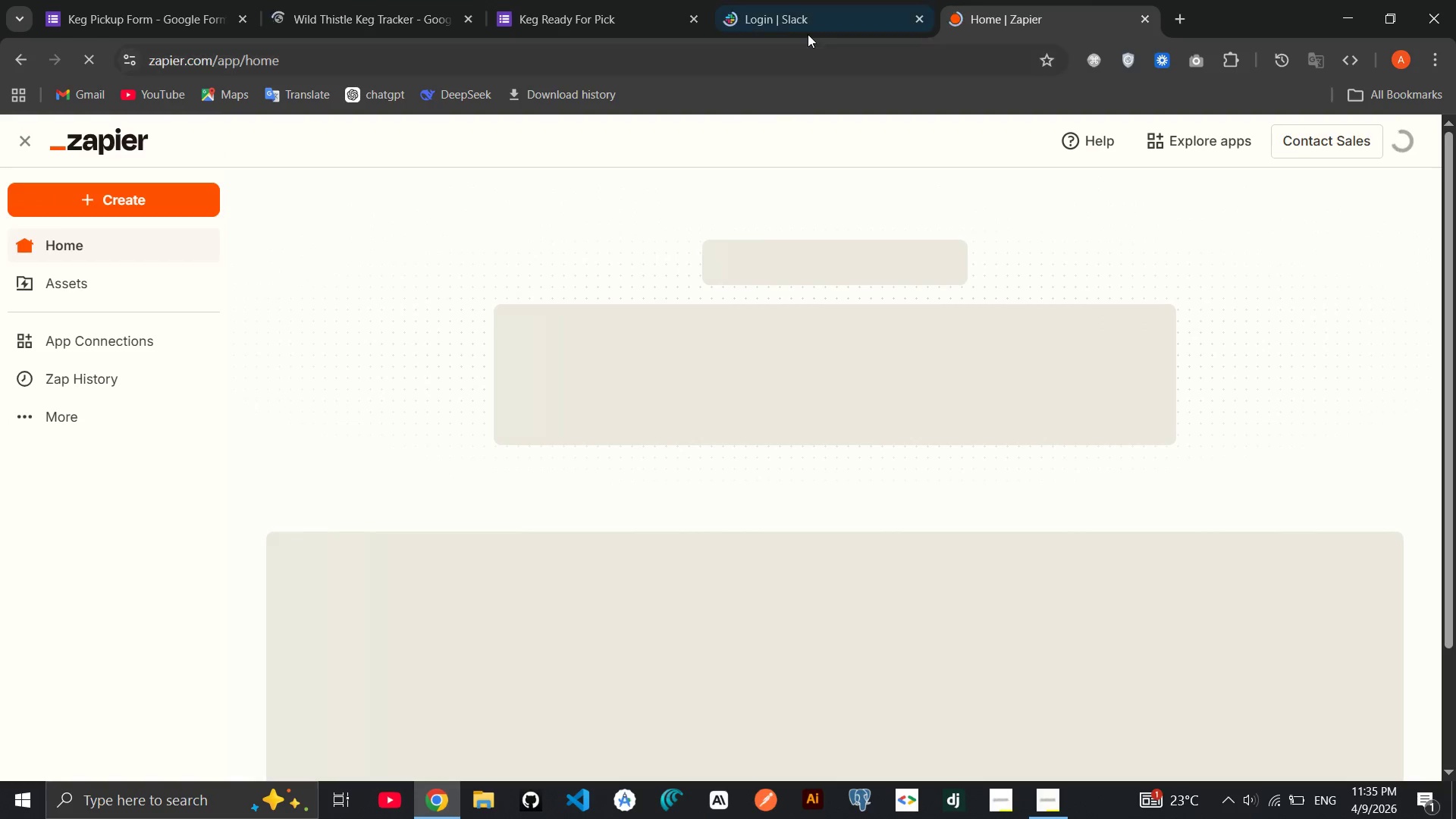 
wait(5.61)
 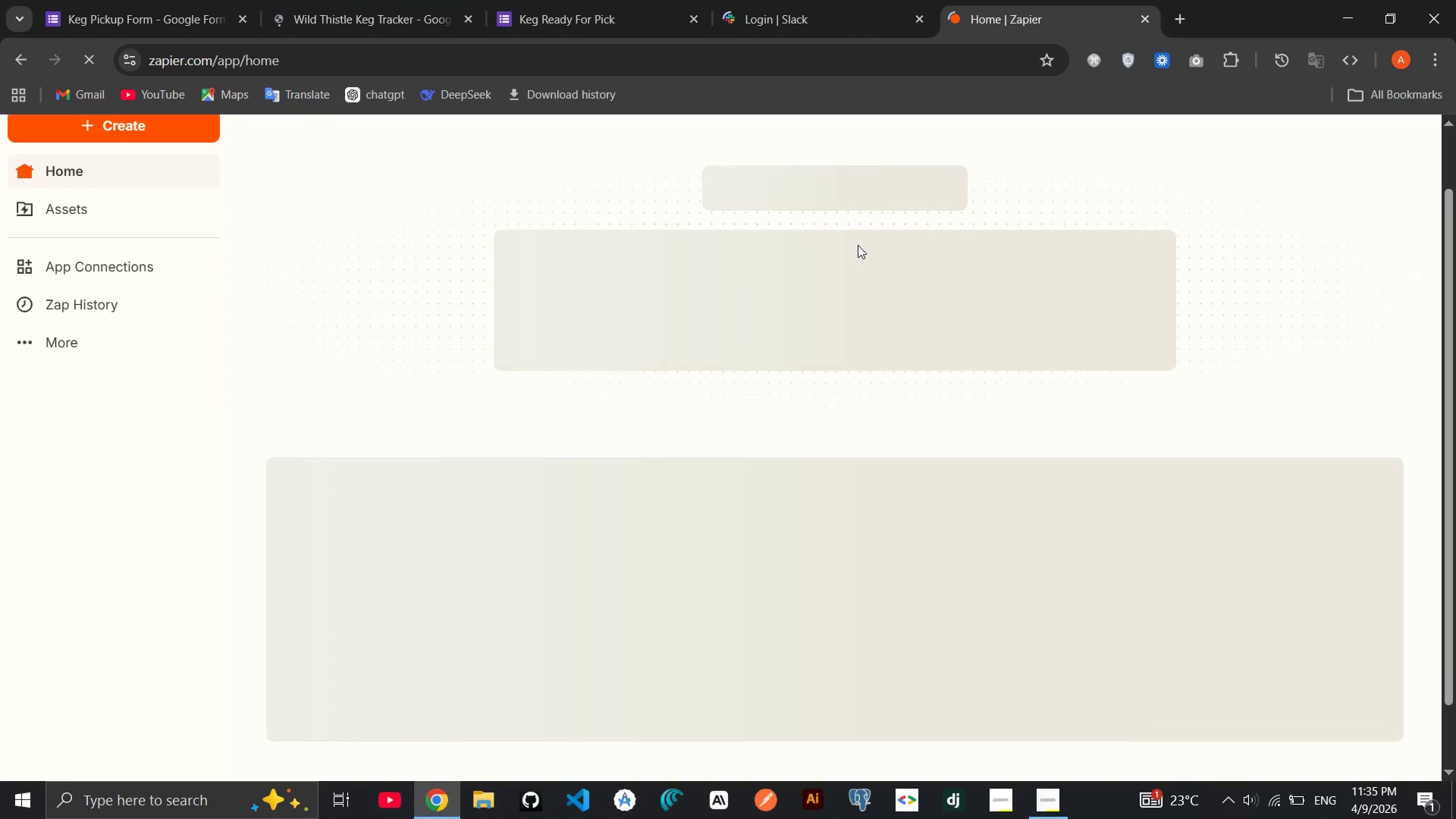 
left_click([808, 34])
 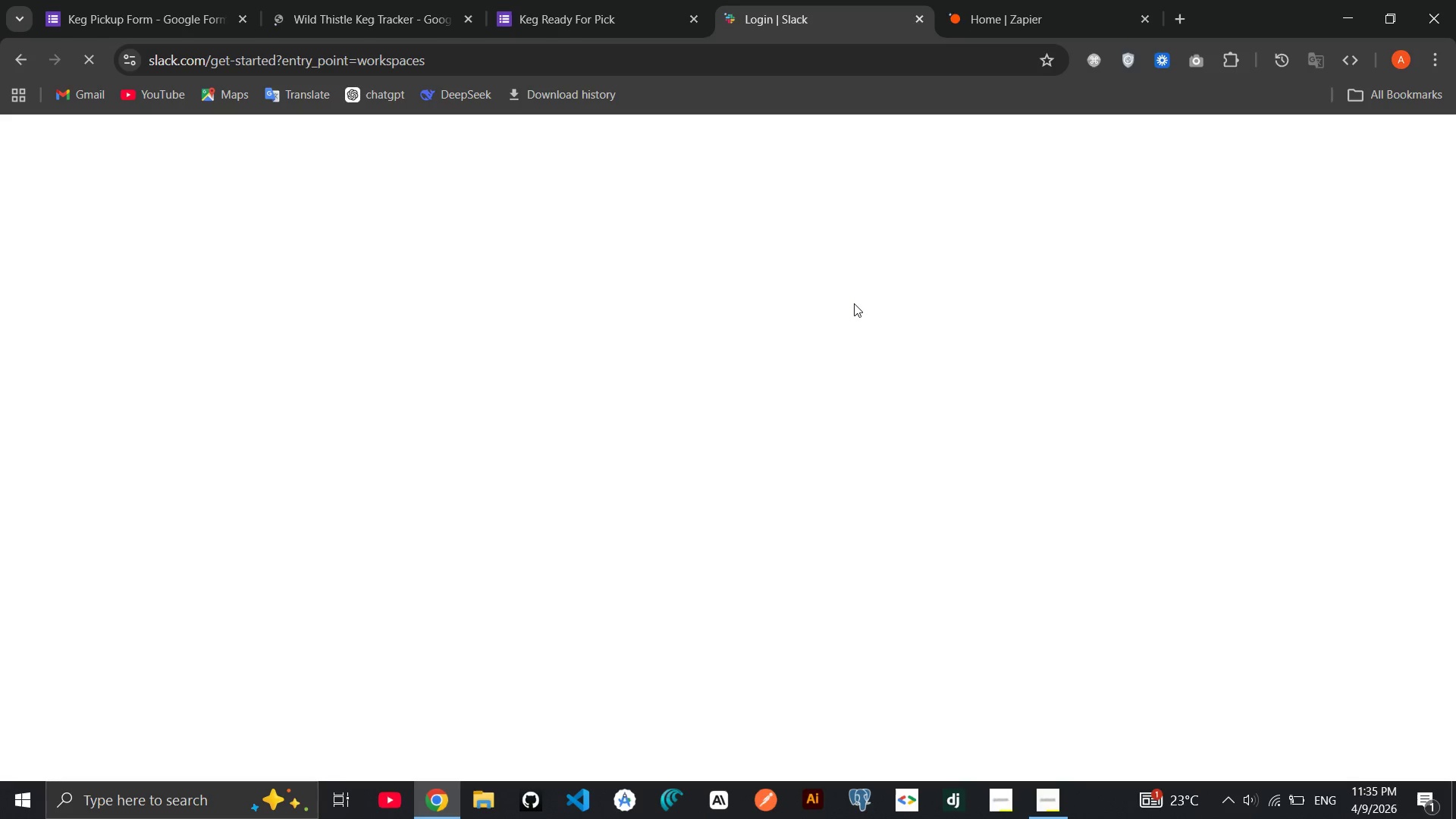 
wait(16.66)
 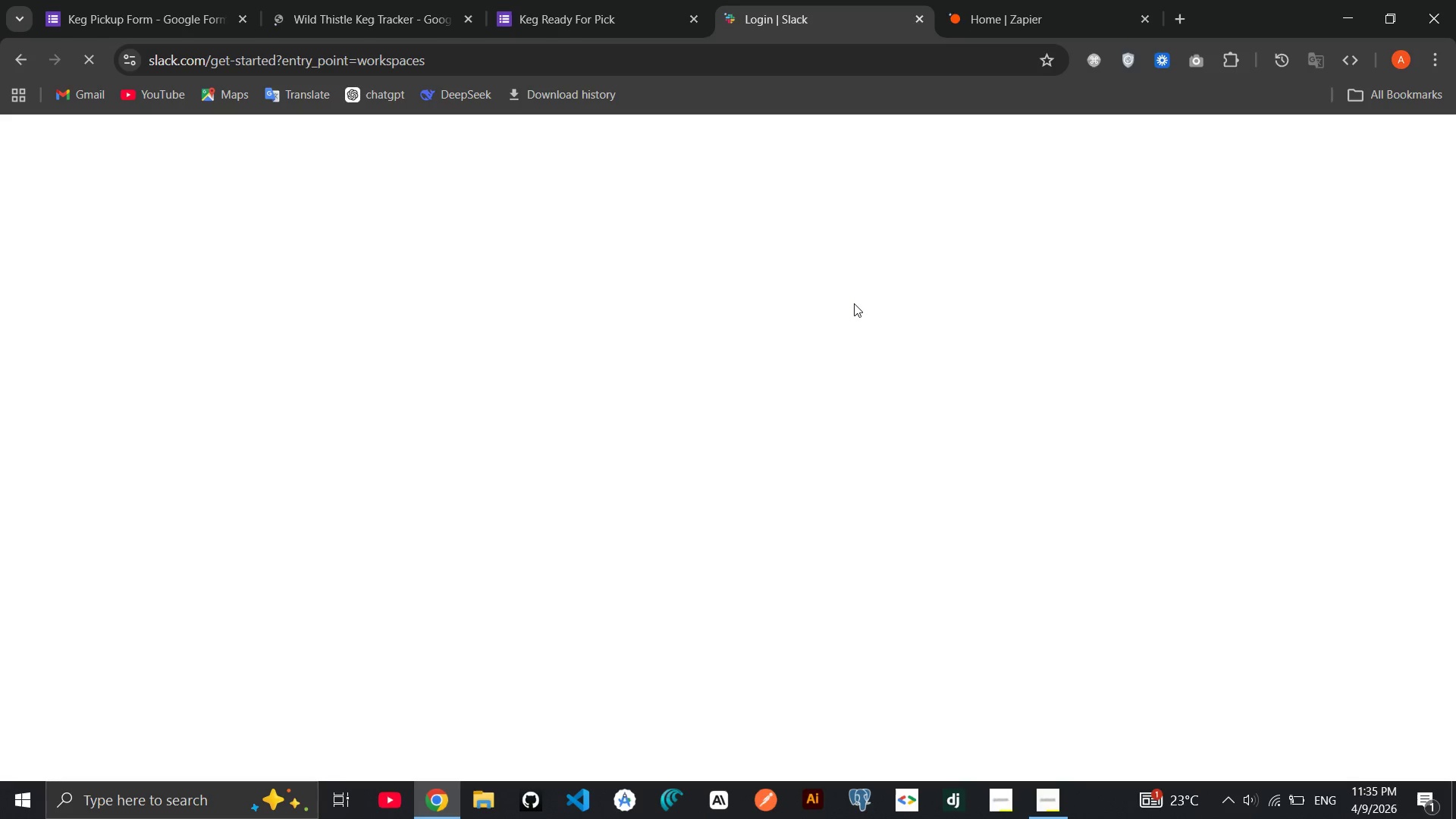 
left_click([658, 551])
 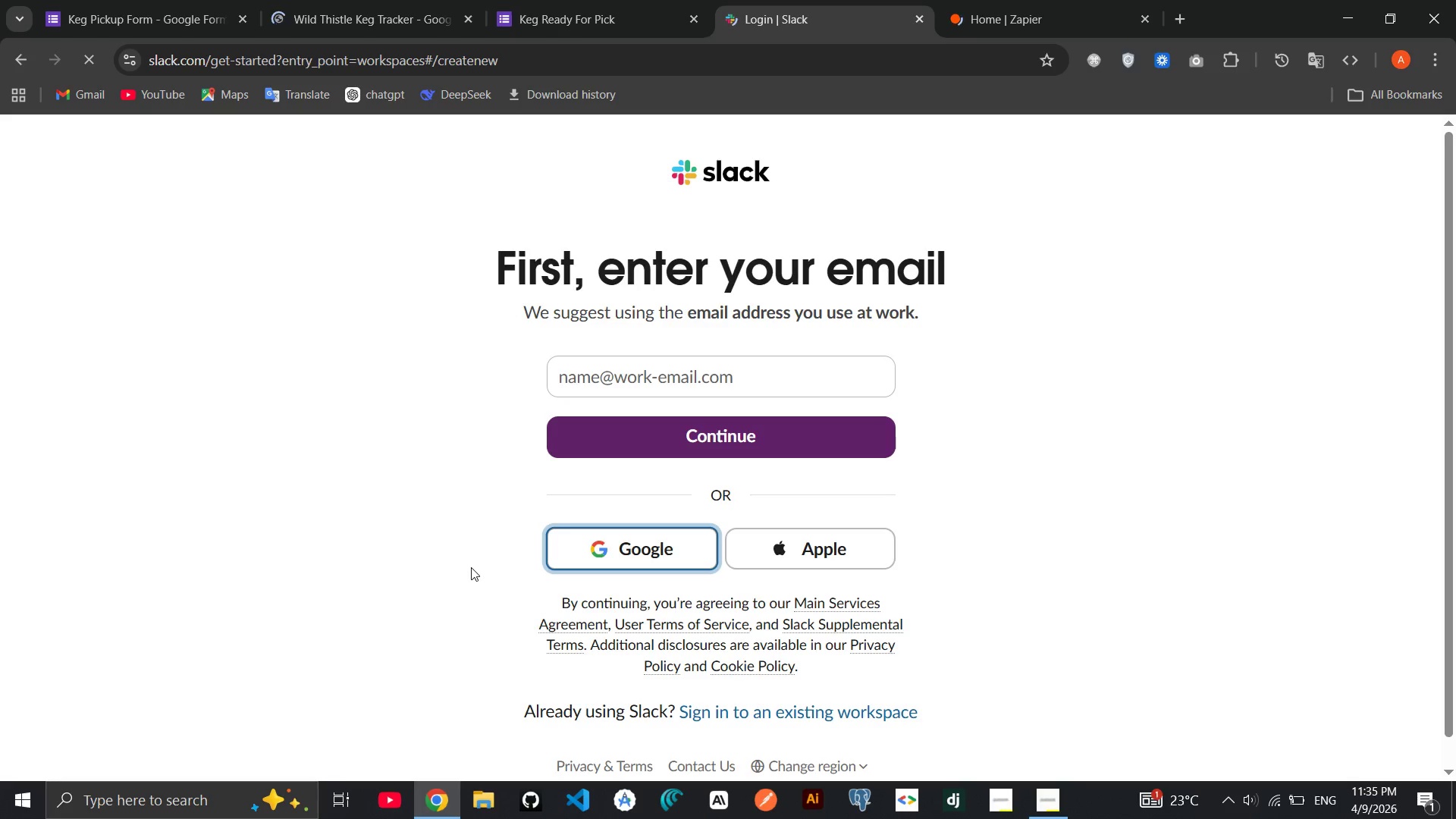 
wait(10.25)
 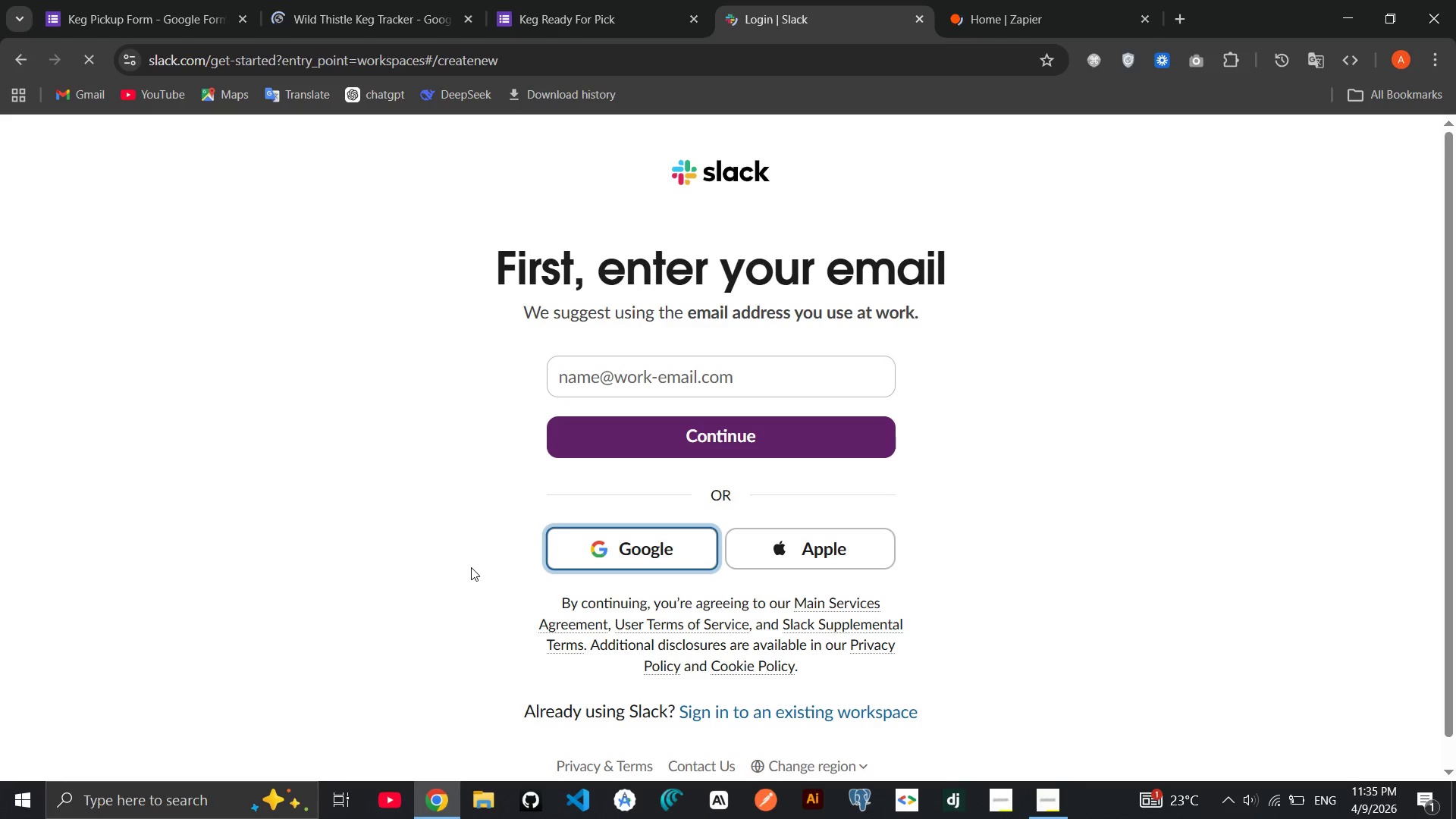 
left_click([639, 545])
 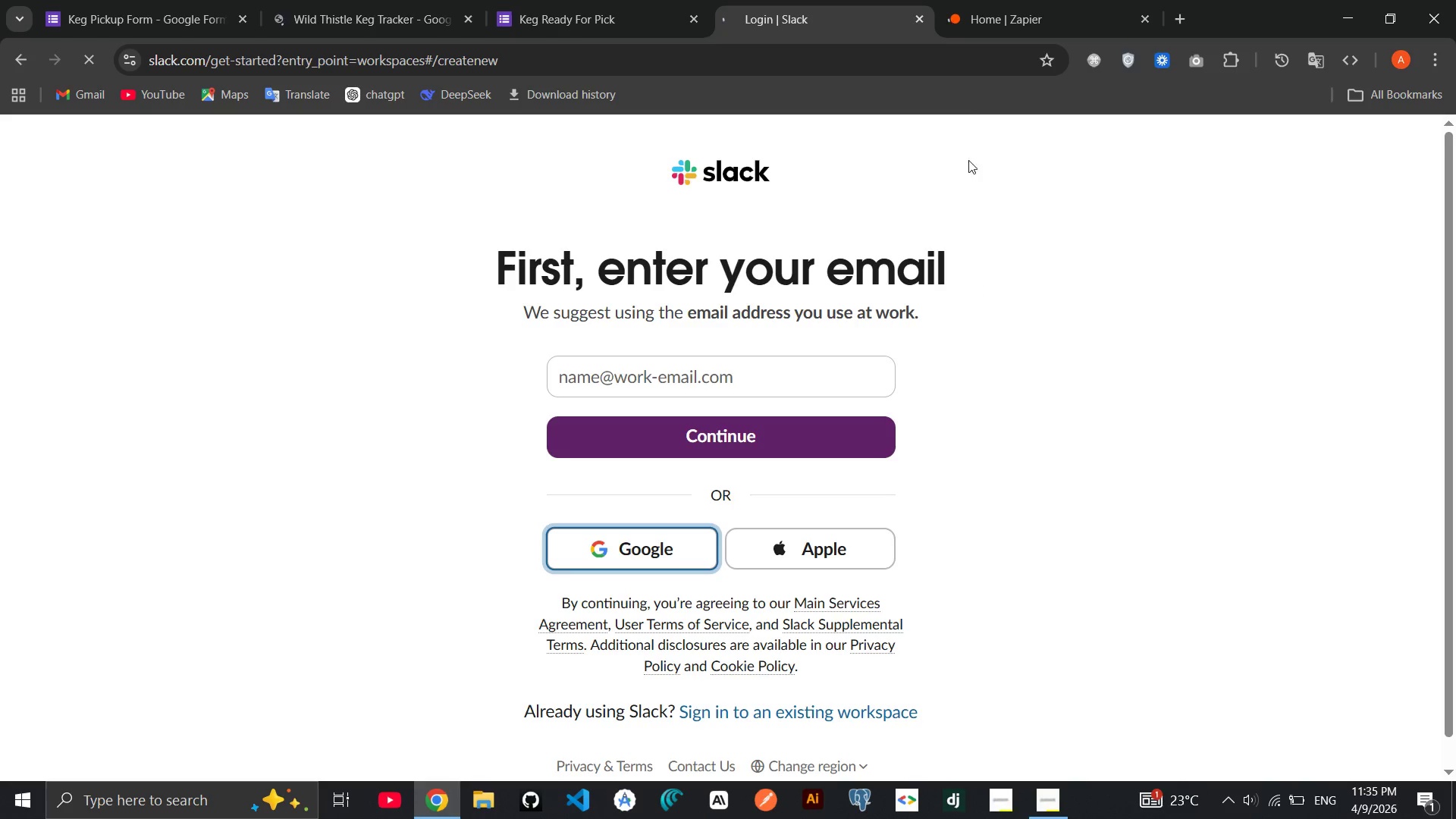 
left_click([984, 0])
 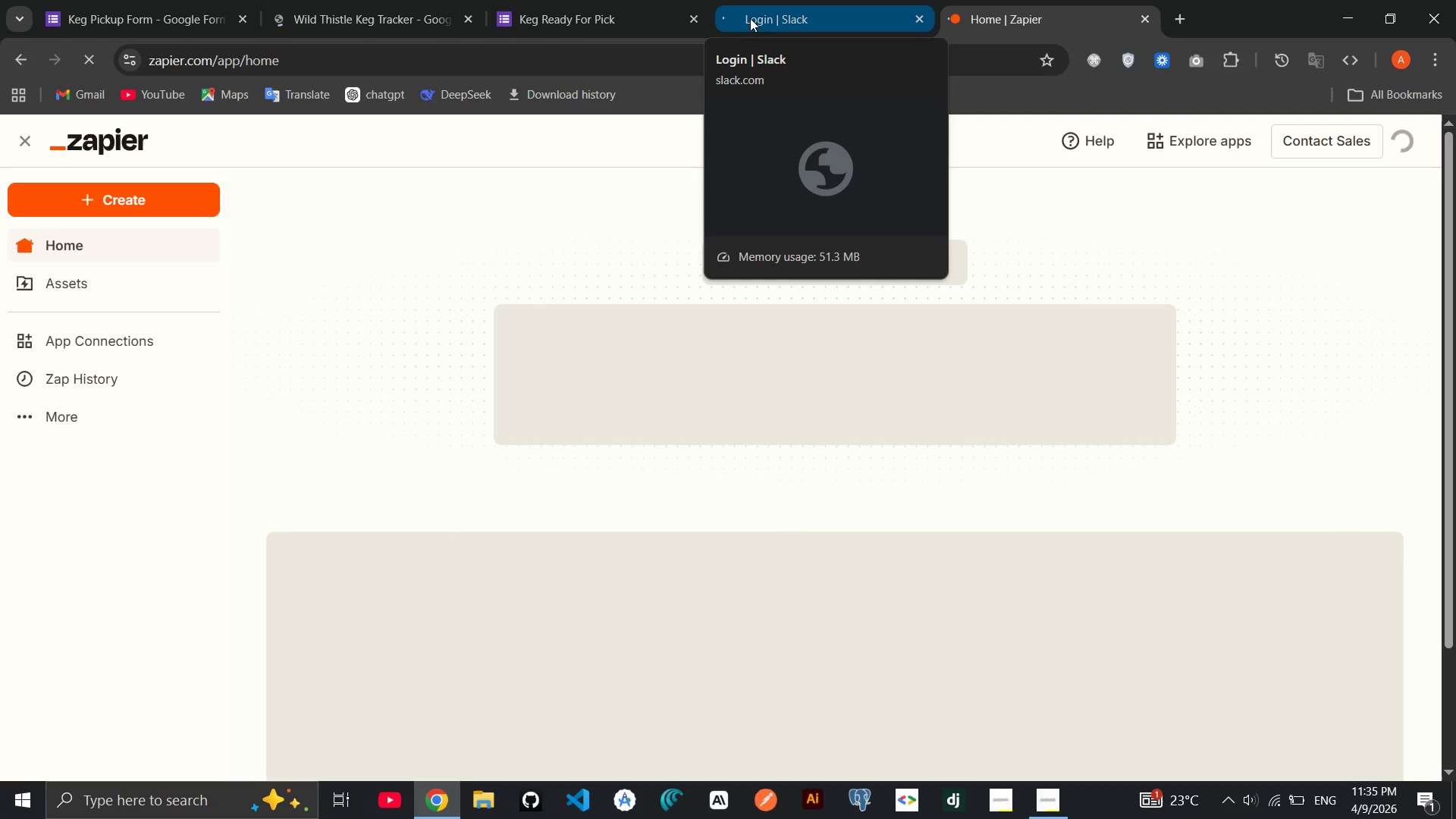 
left_click([750, 18])
 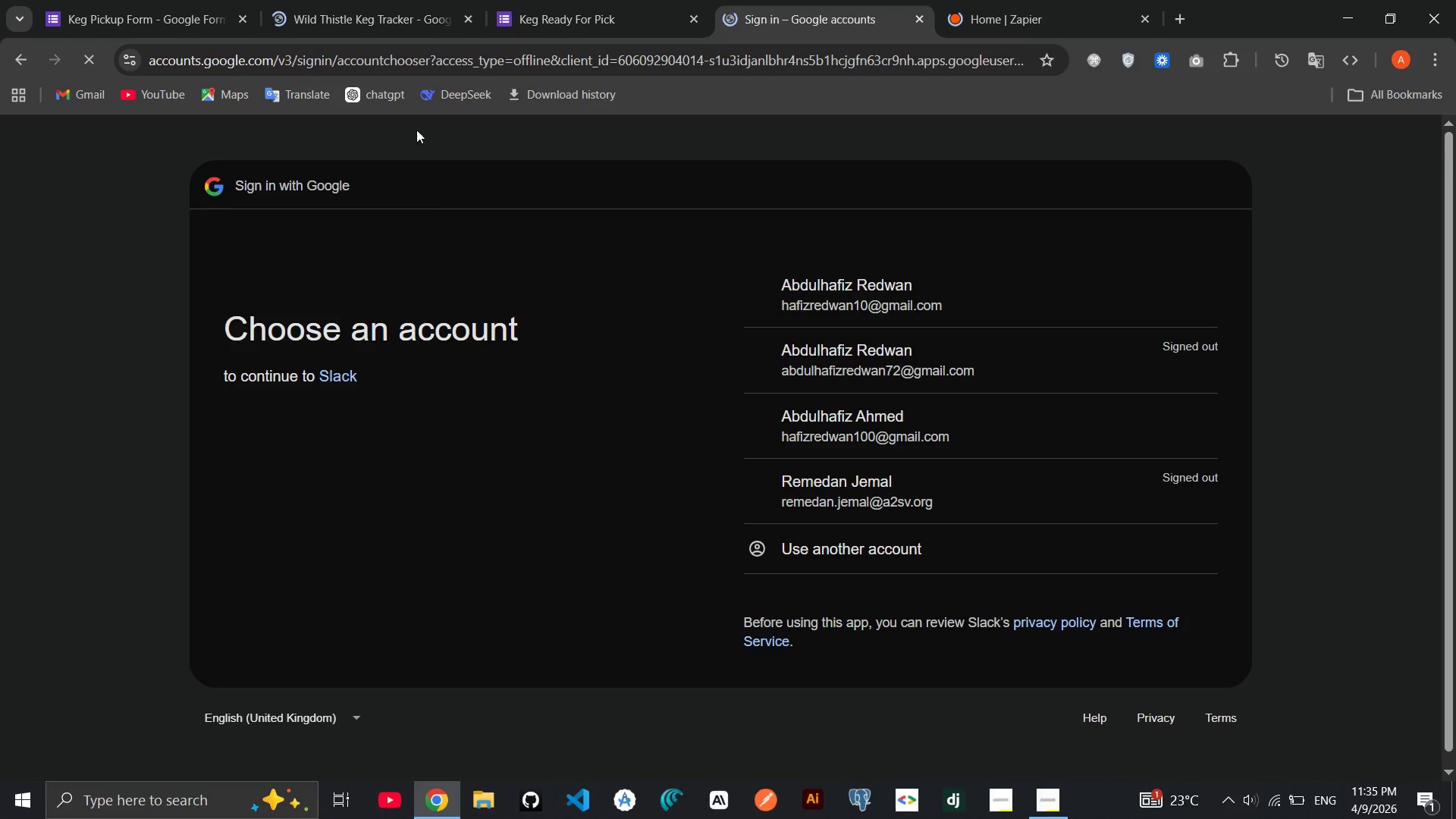 
wait(5.69)
 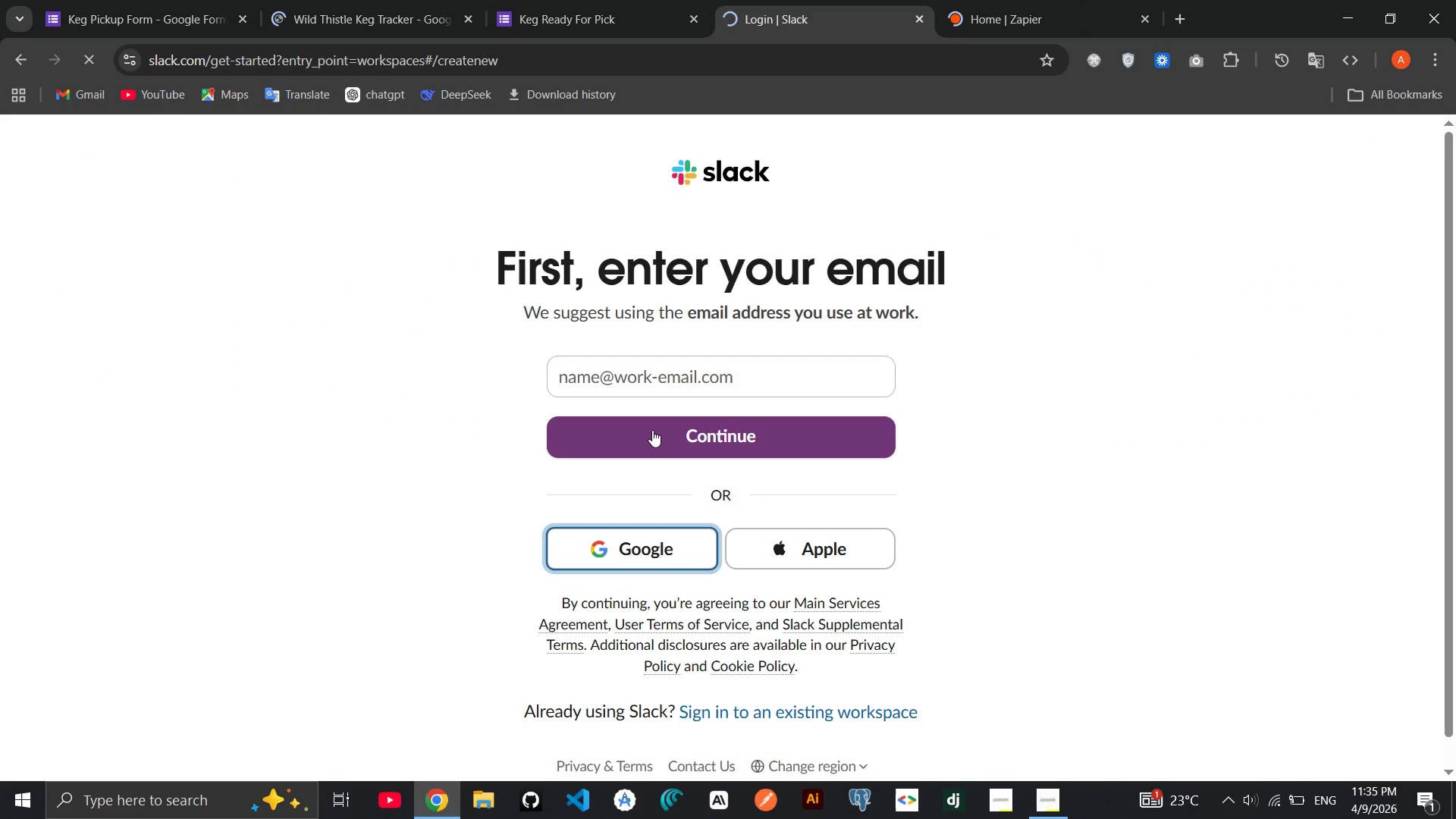 
left_click([874, 304])
 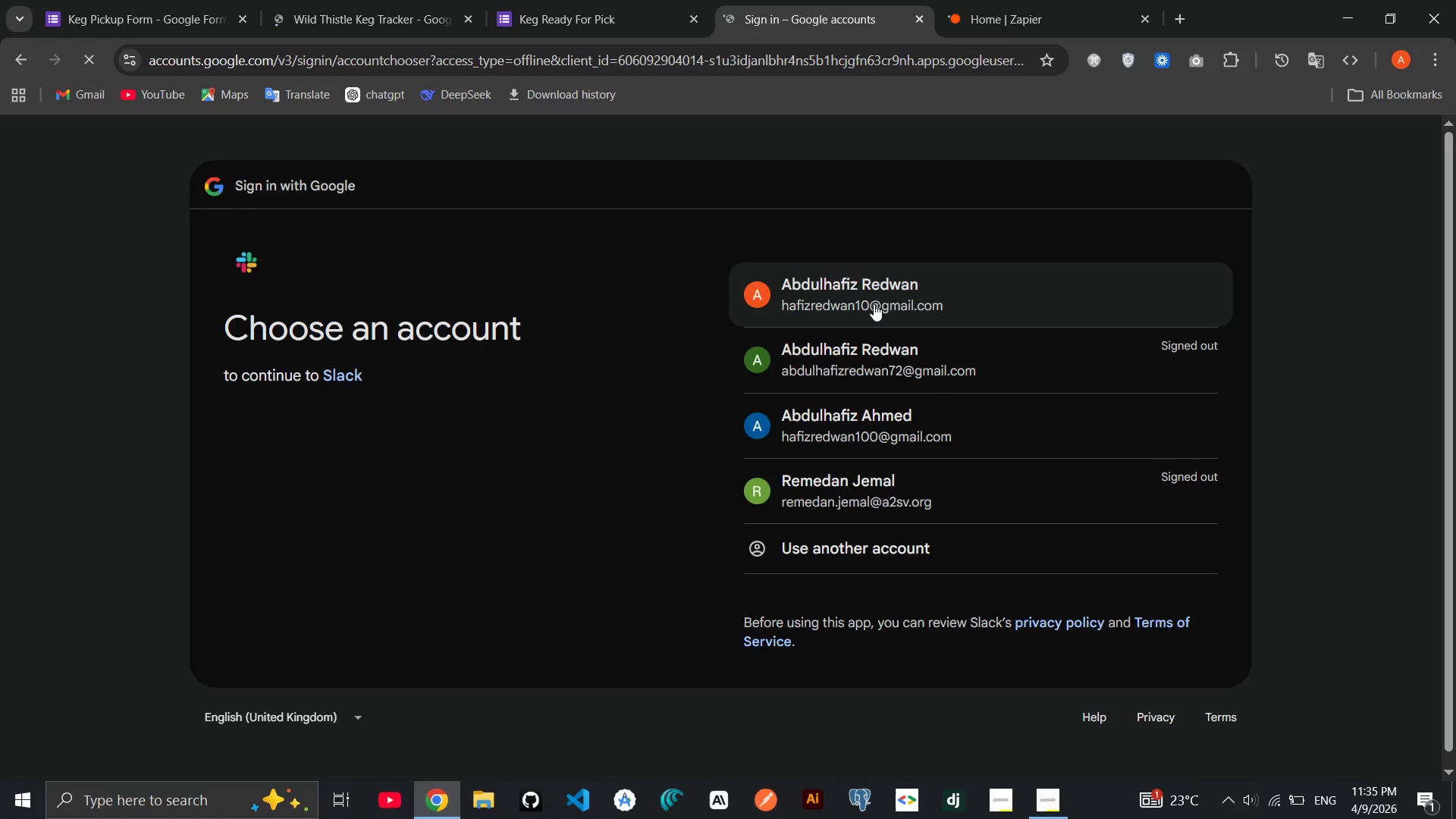 
left_click([874, 305])
 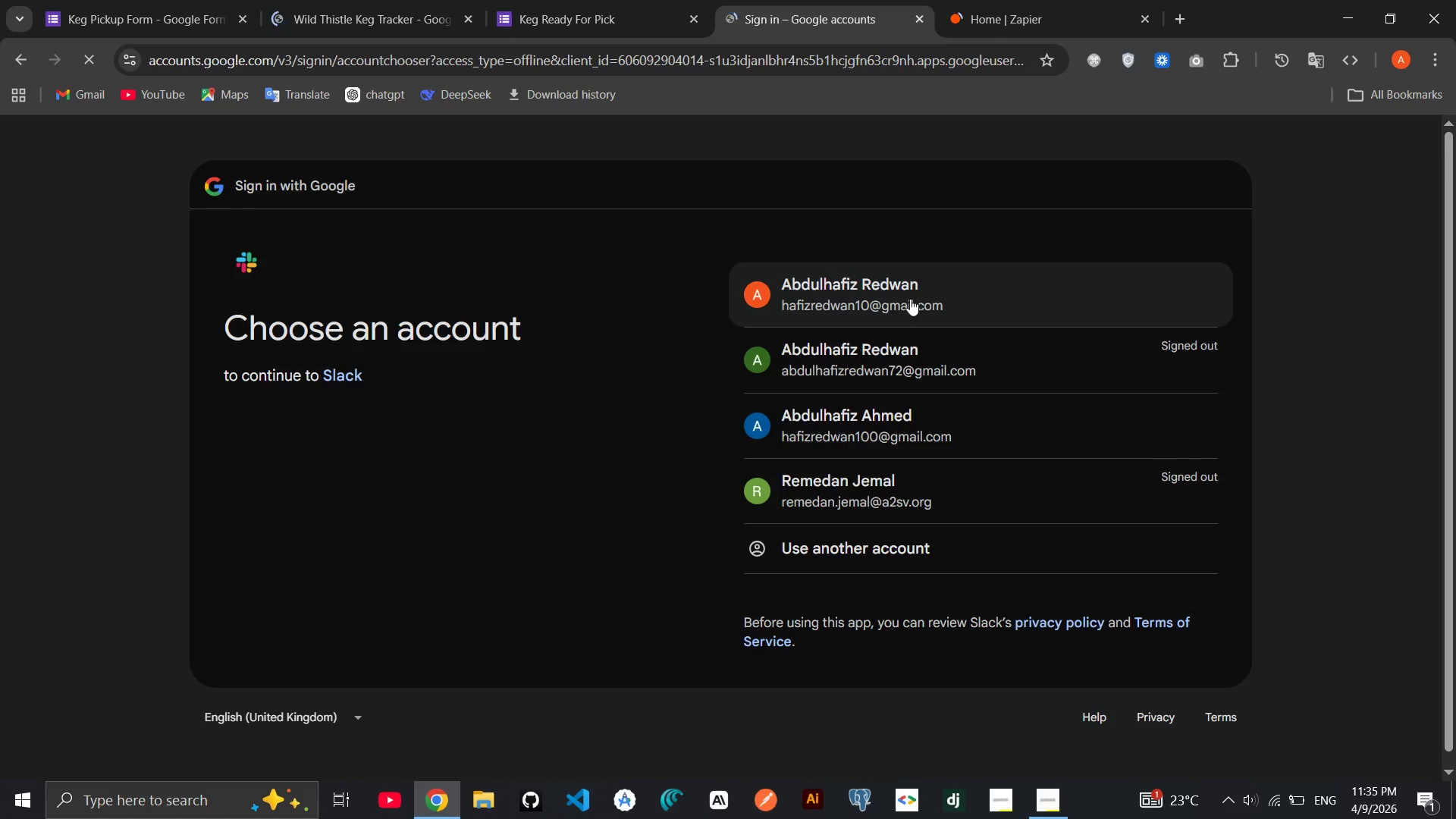 
left_click([927, 294])
 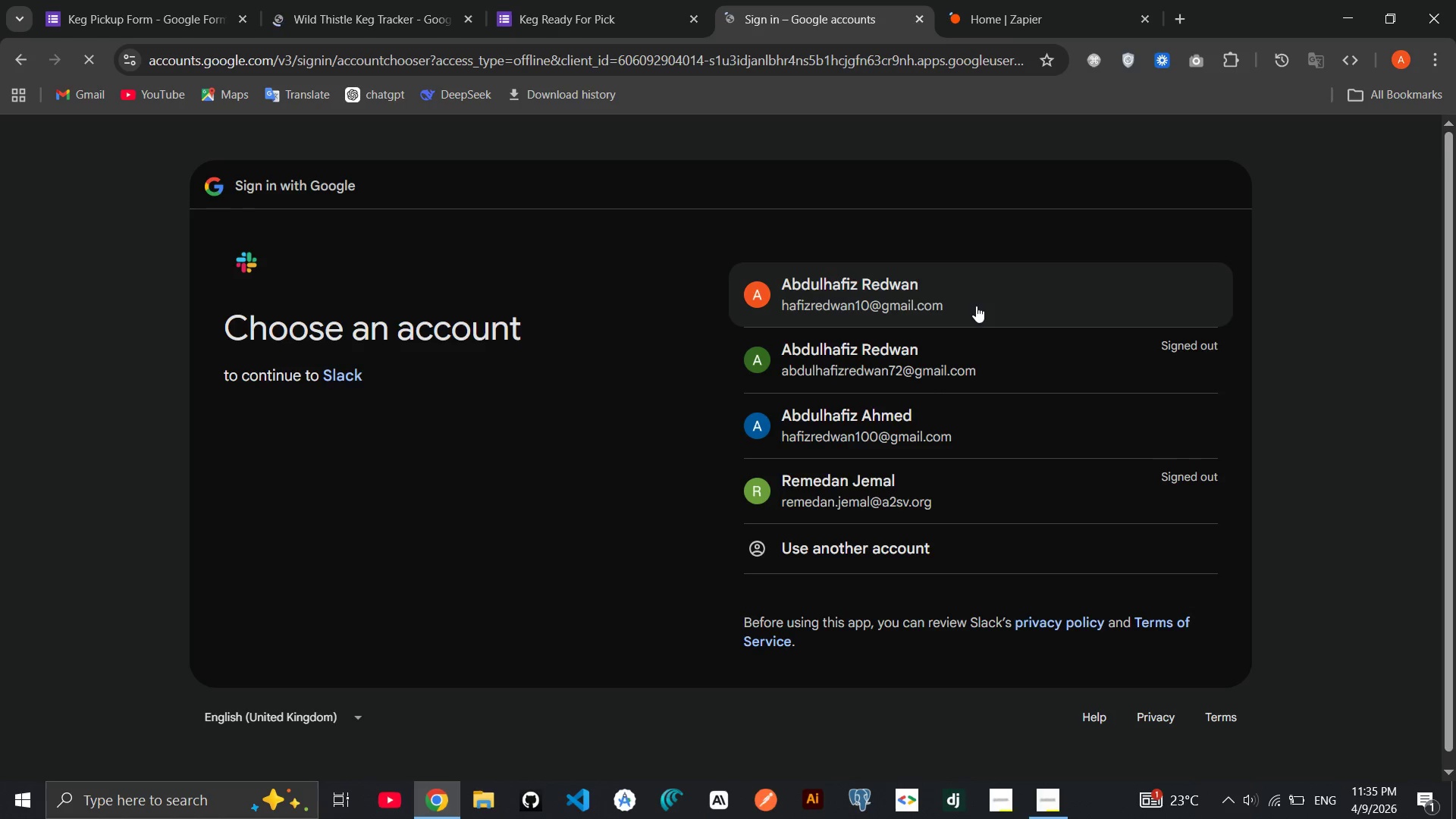 
double_click([977, 308])
 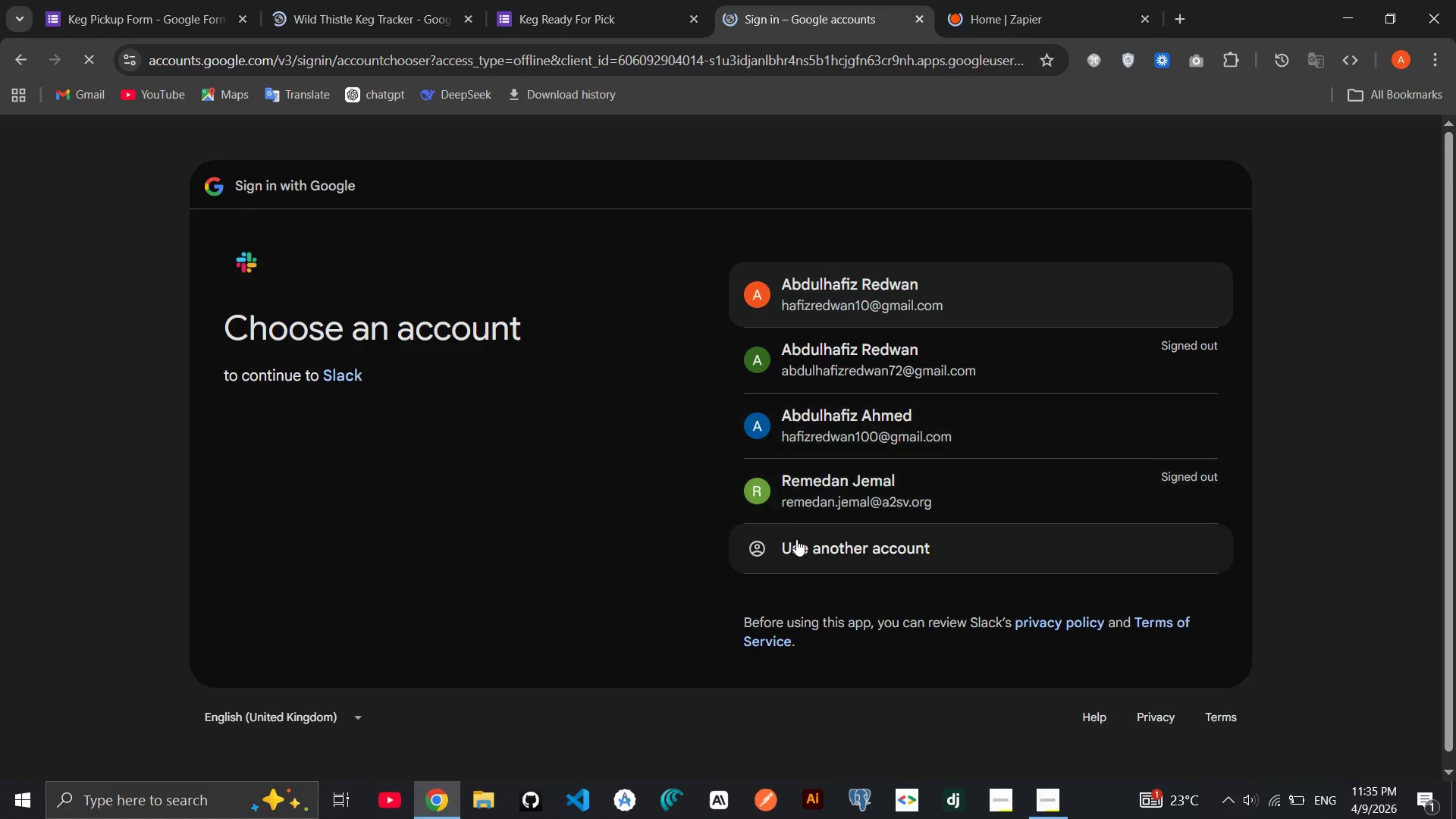 
left_click([797, 296])
 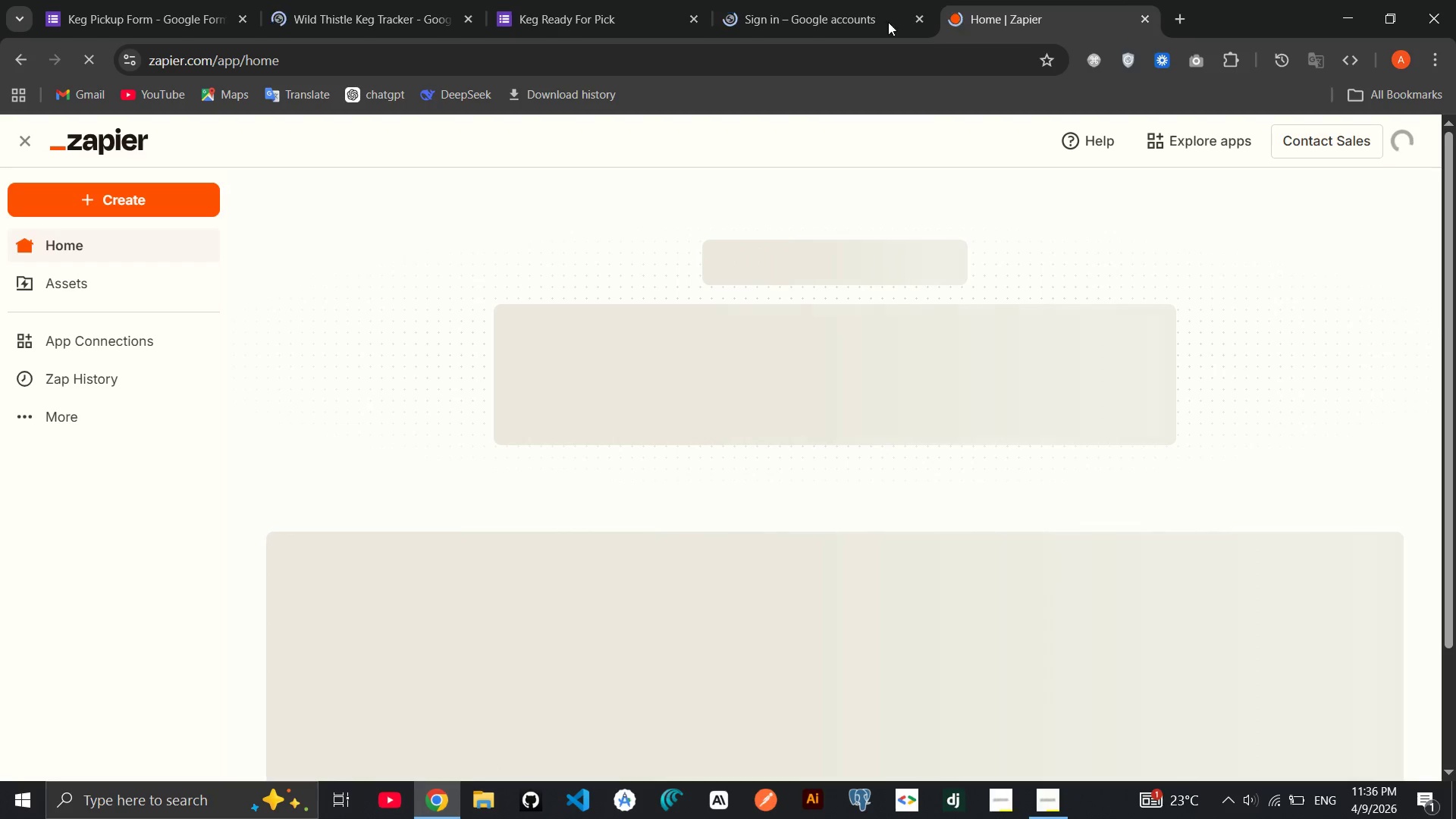 
left_click([771, 13])
 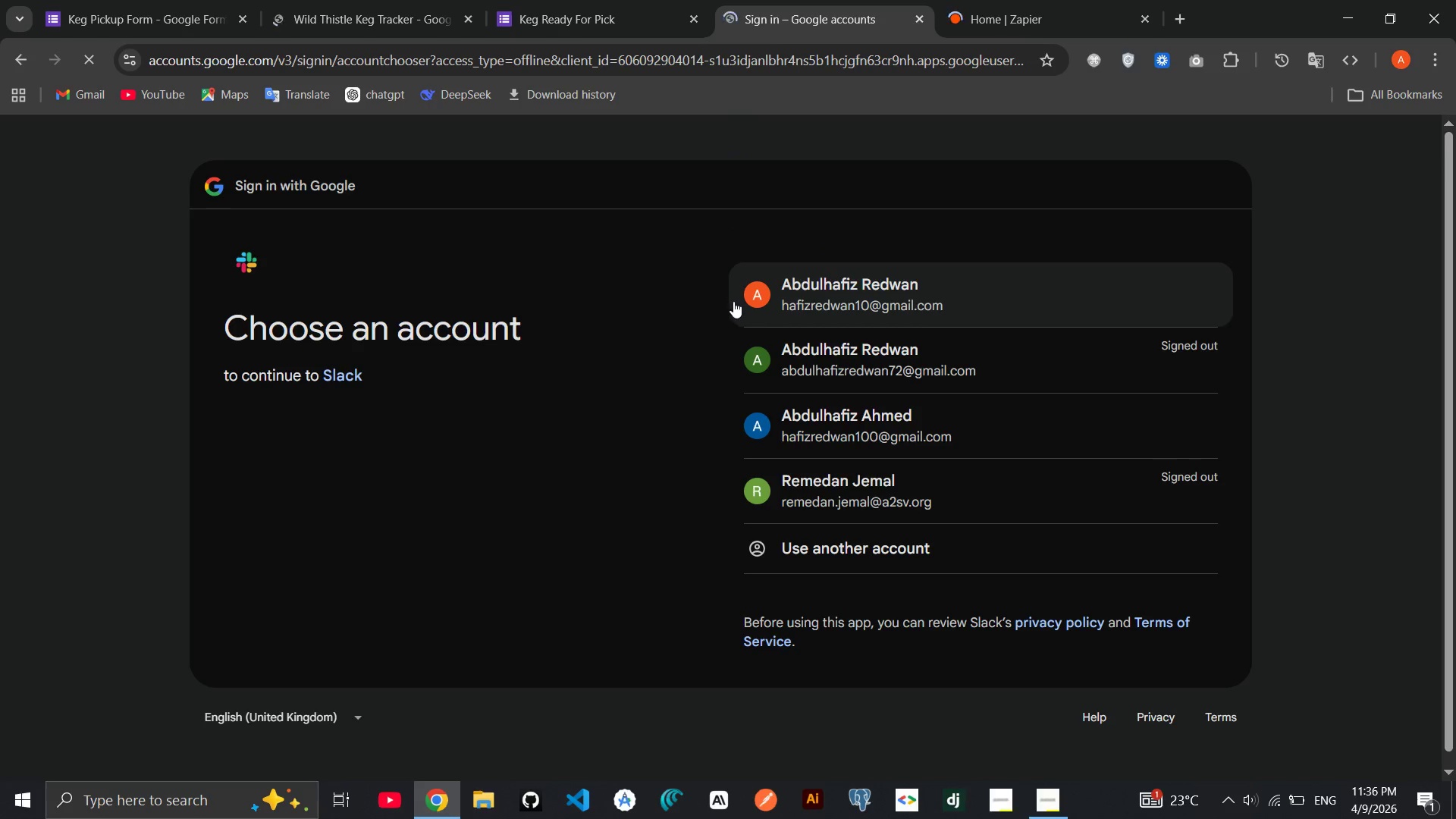 
left_click([763, 306])
 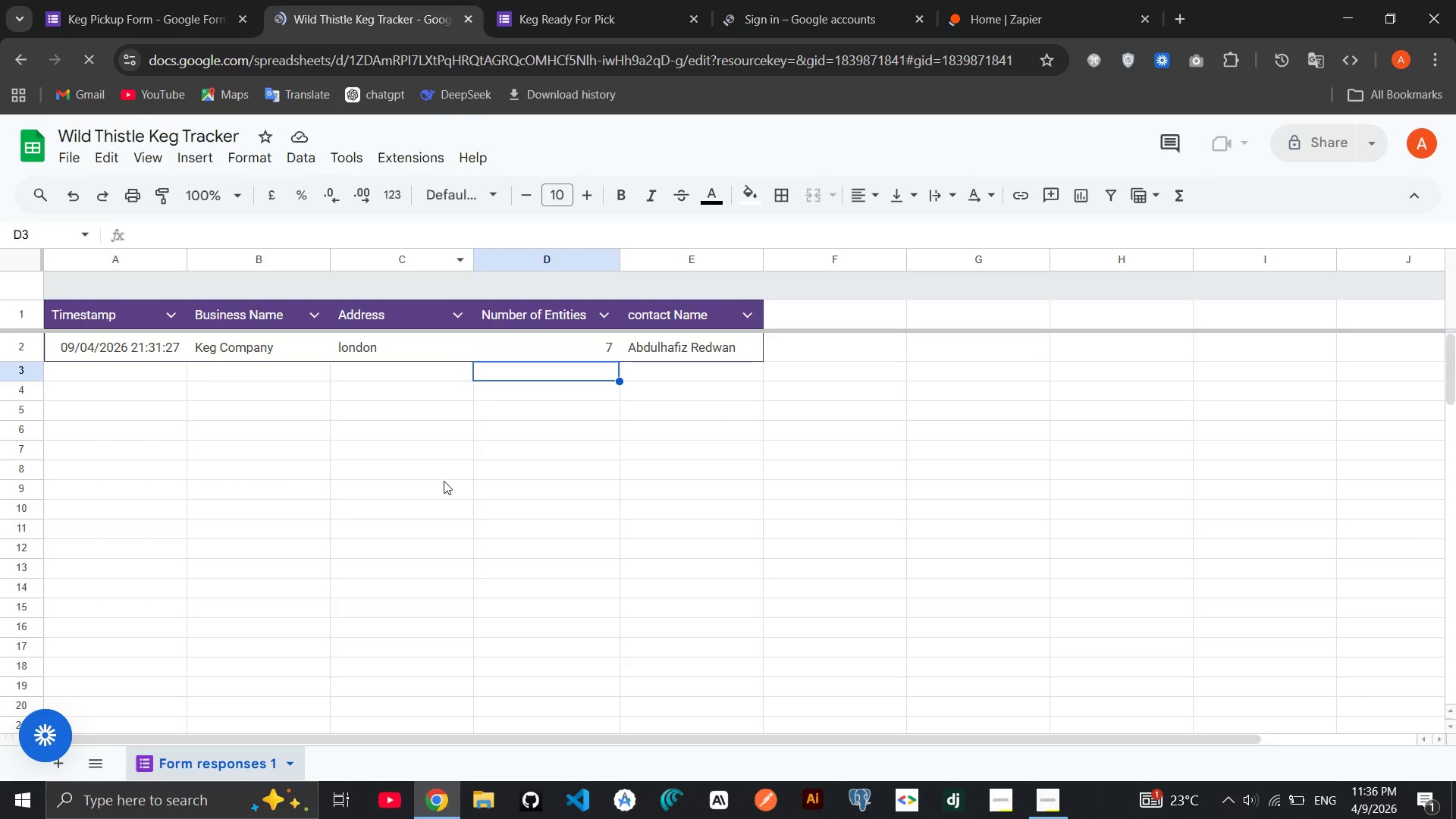 
scroll: coordinate [442, 482], scroll_direction: up, amount: 3.0
 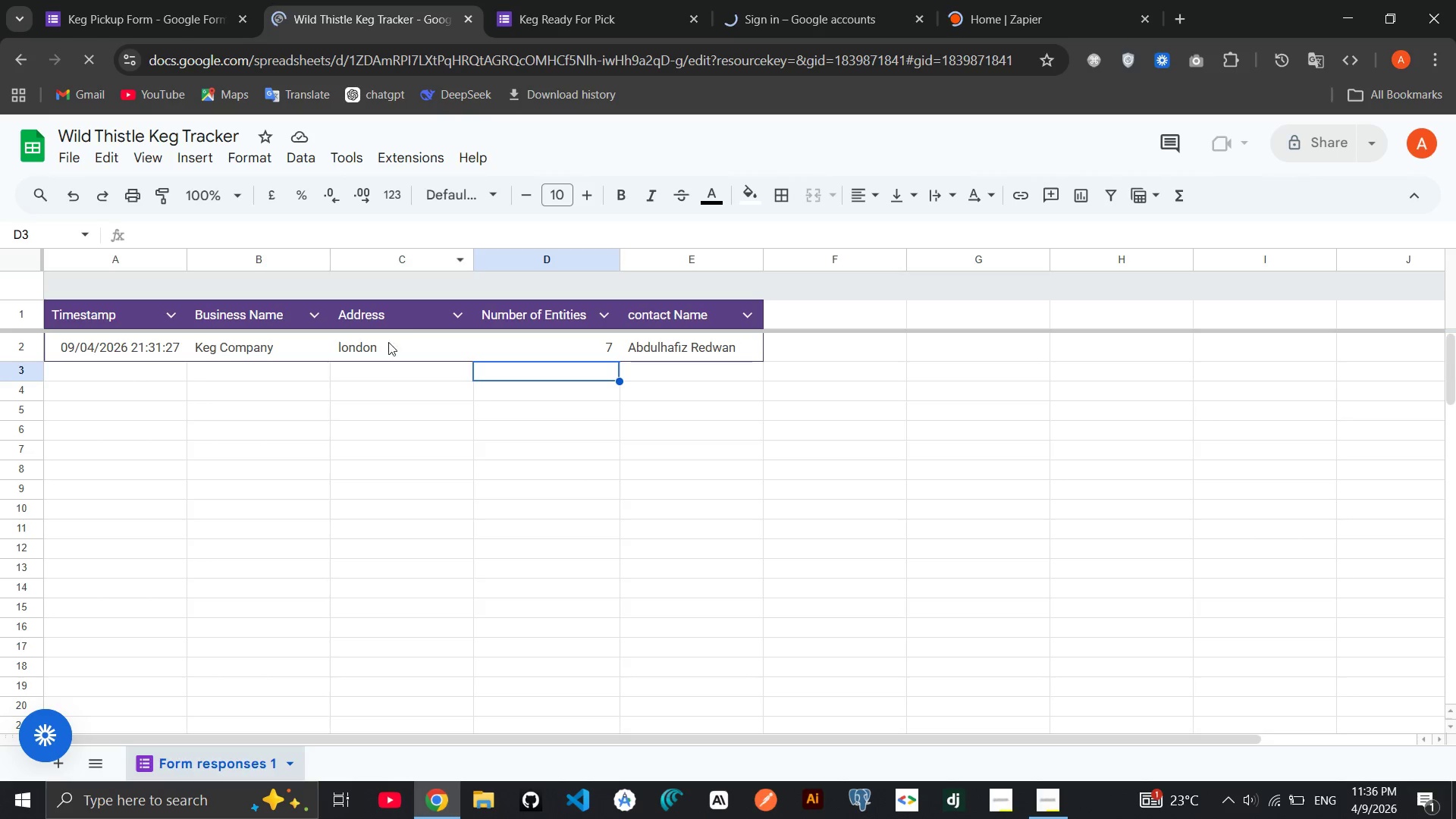 
left_click([385, 352])
 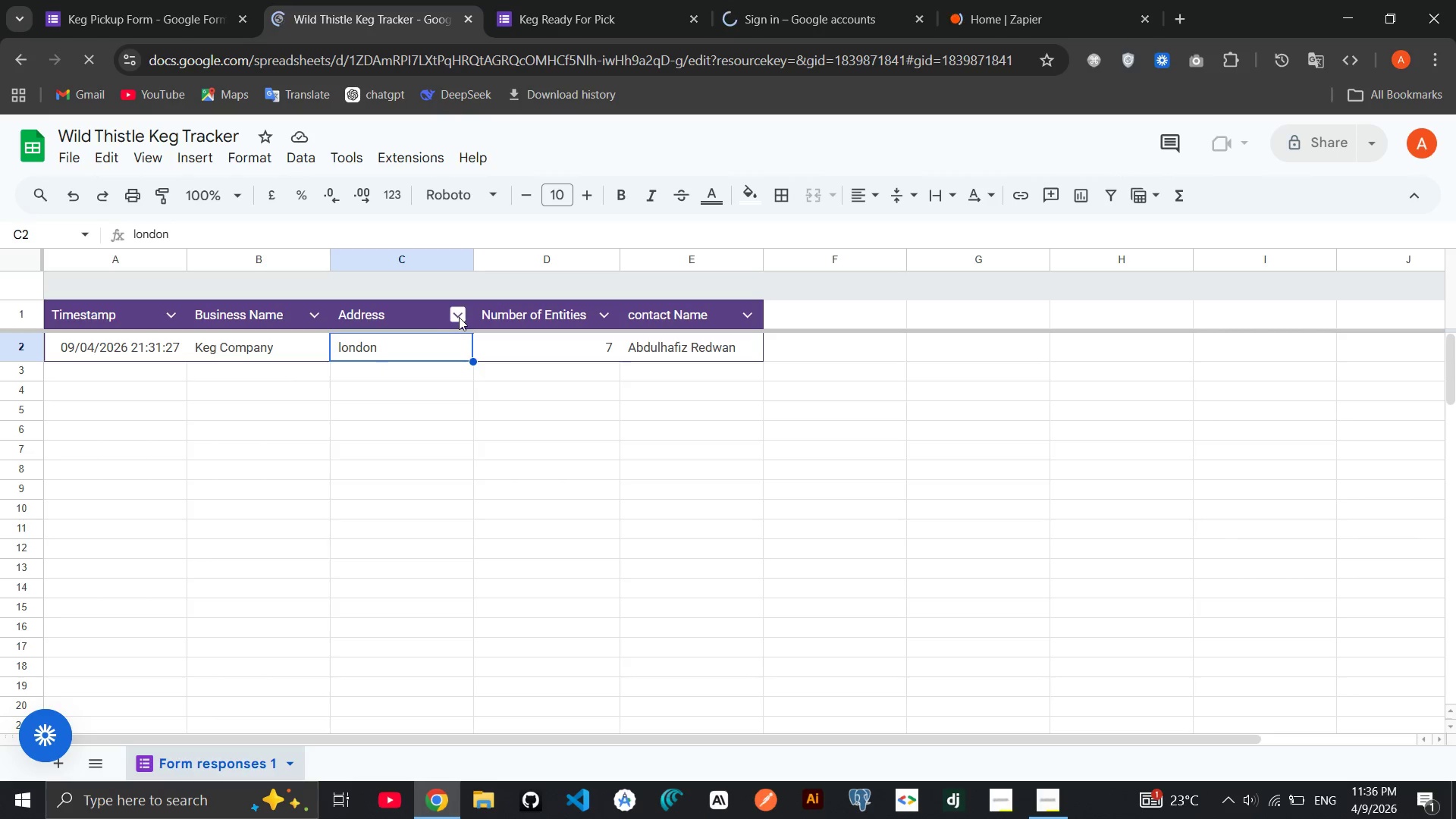 
left_click([459, 317])
 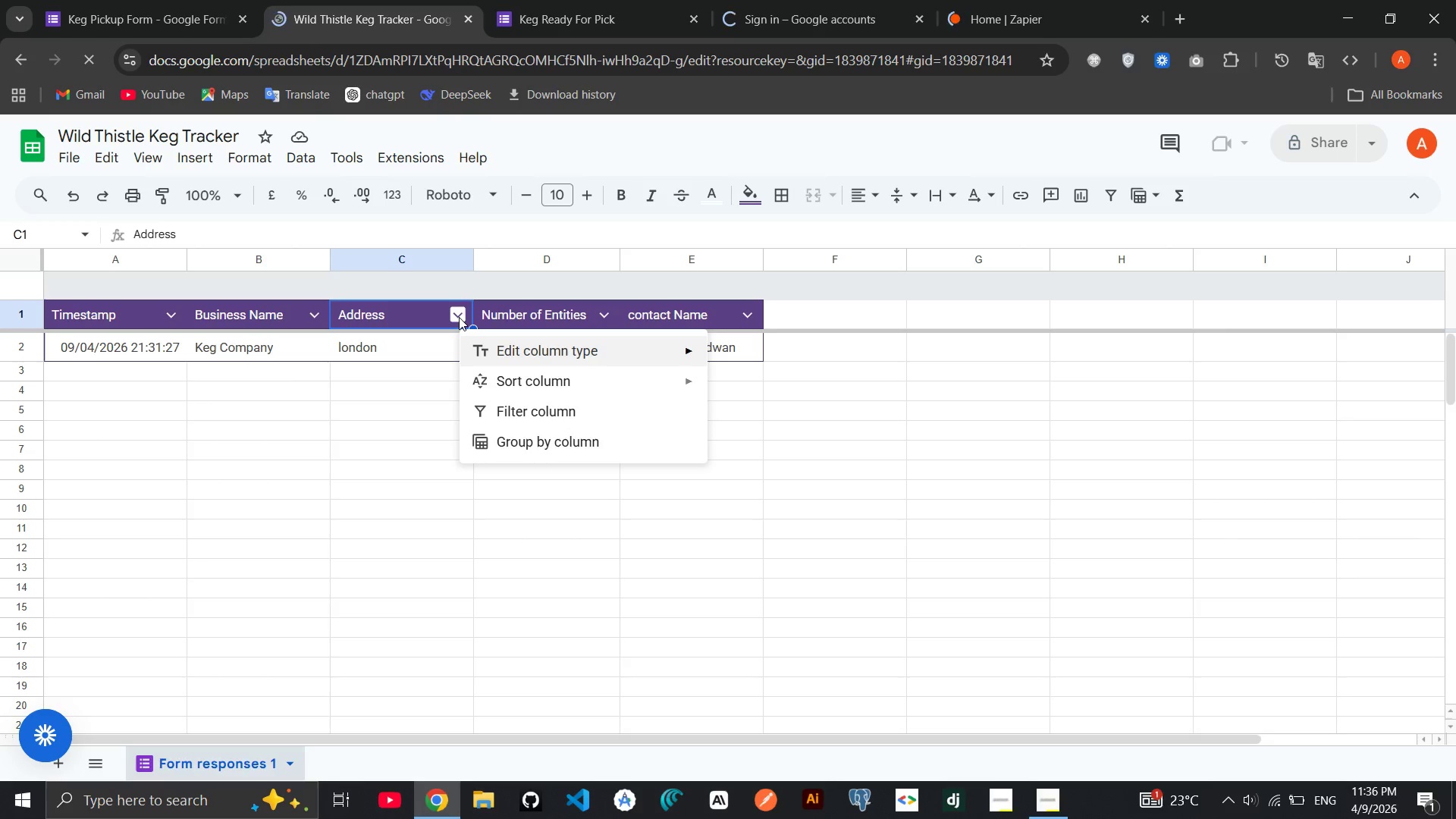 
left_click([459, 317])
 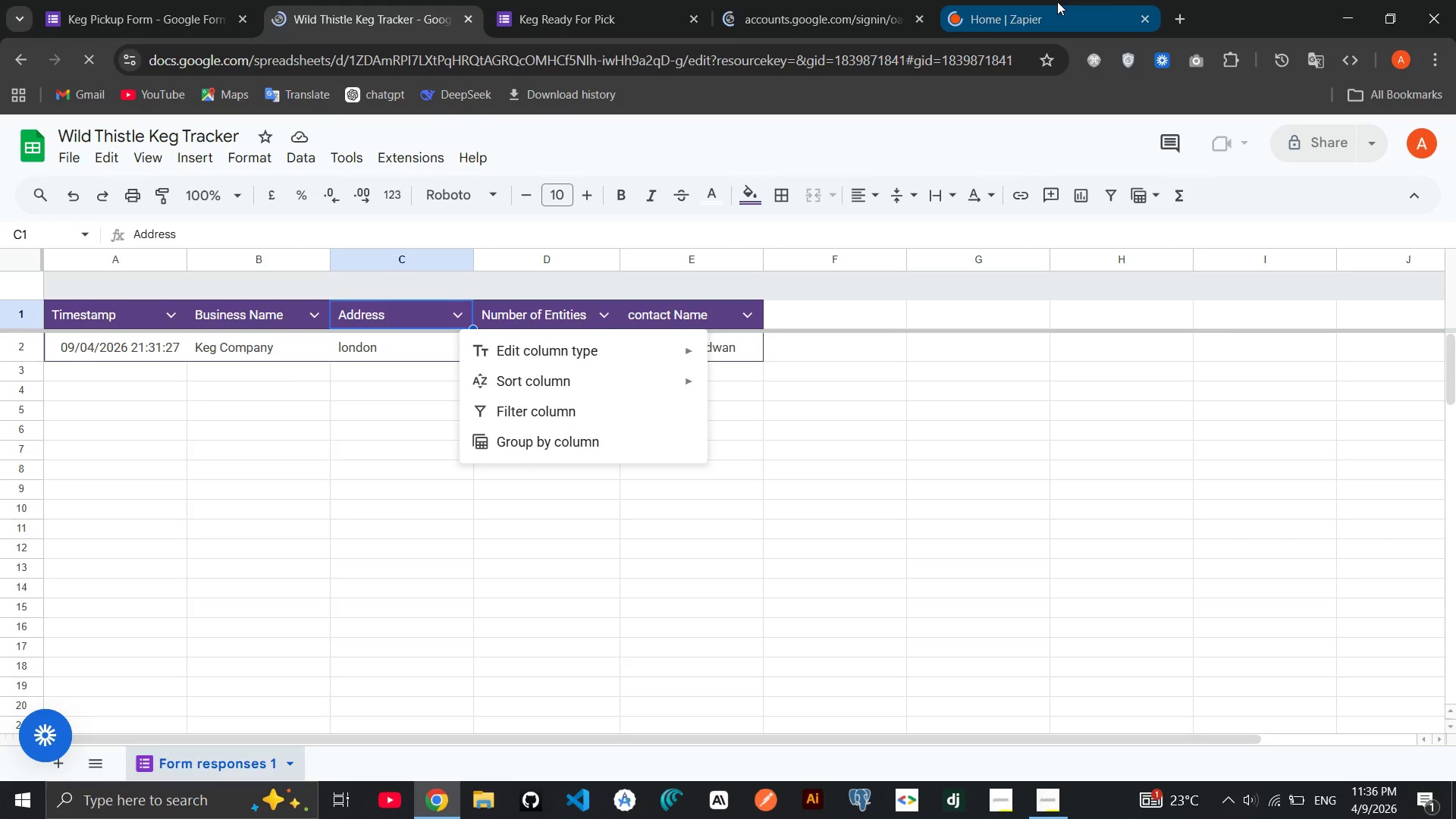 
left_click([733, 4])
 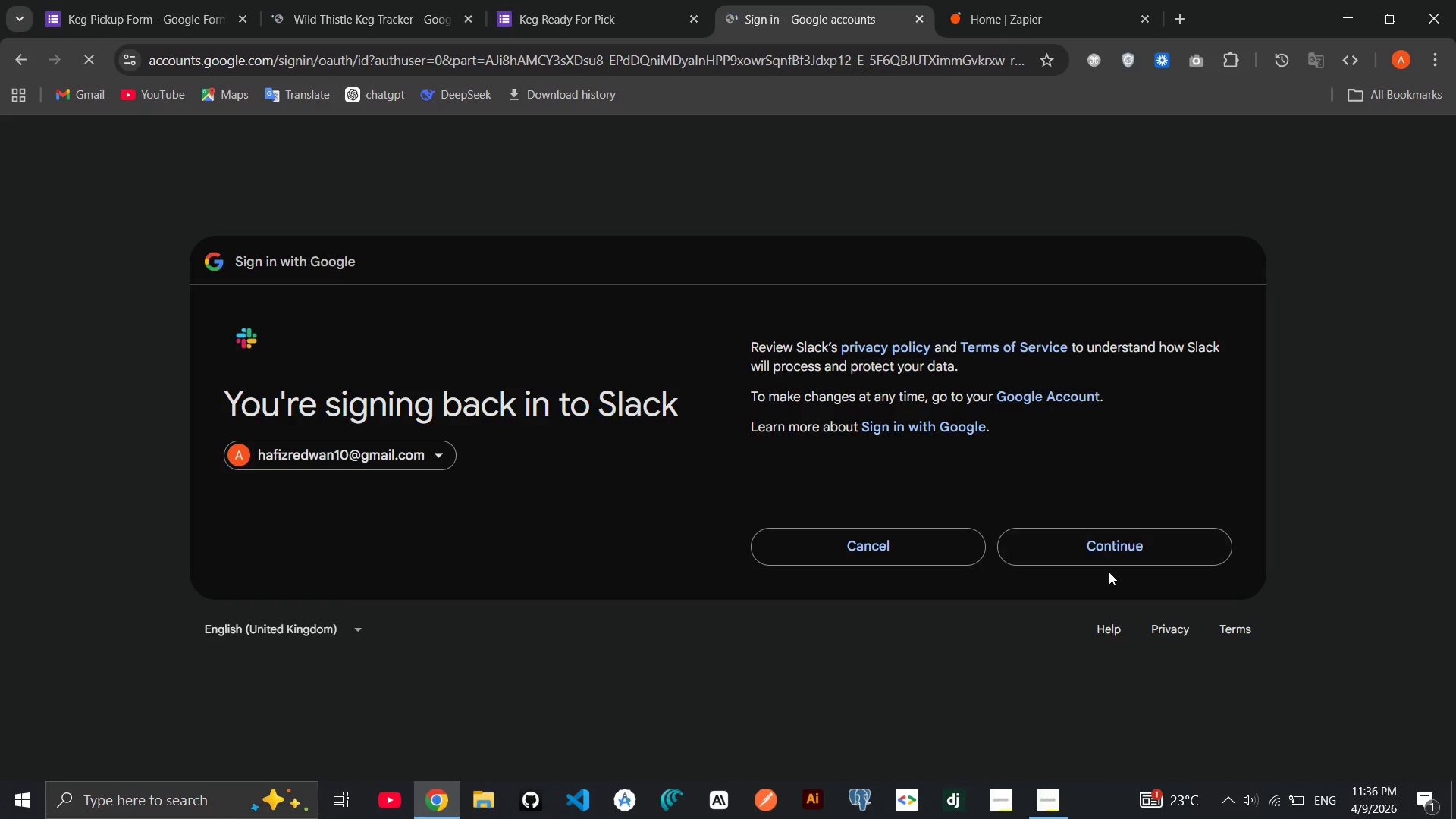 
left_click([1114, 541])
 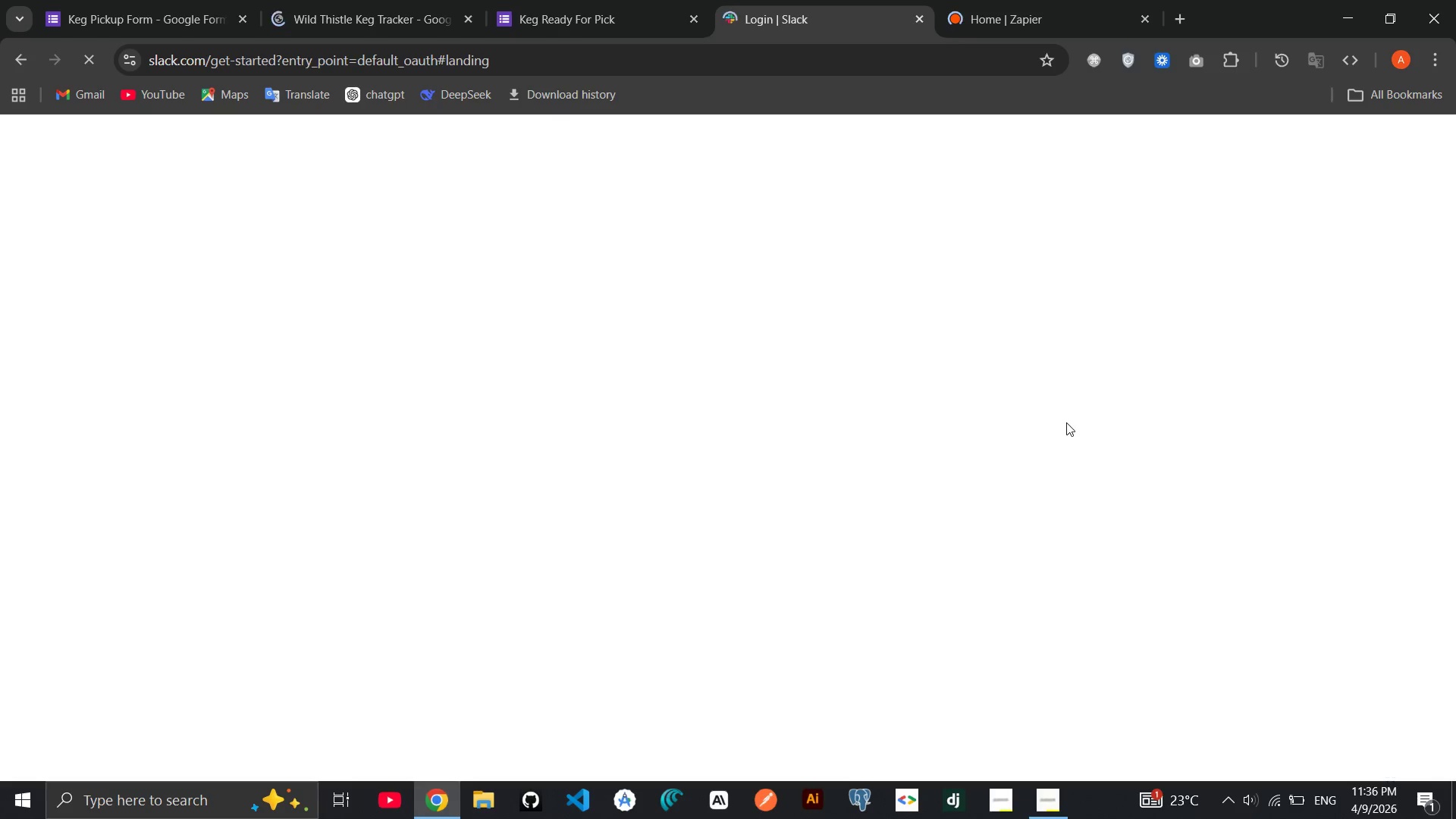 
wait(20.97)
 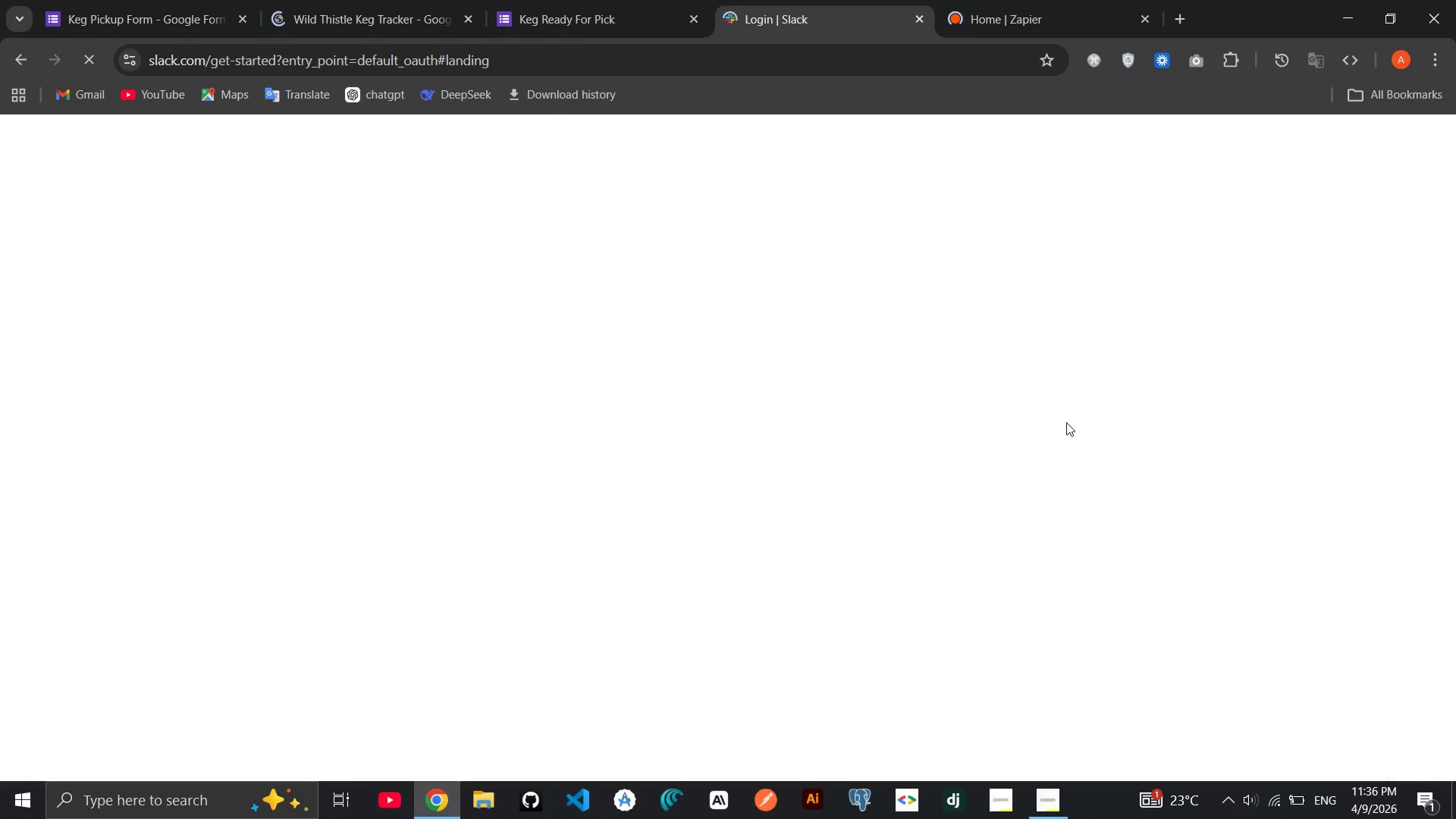 
left_click([615, 369])
 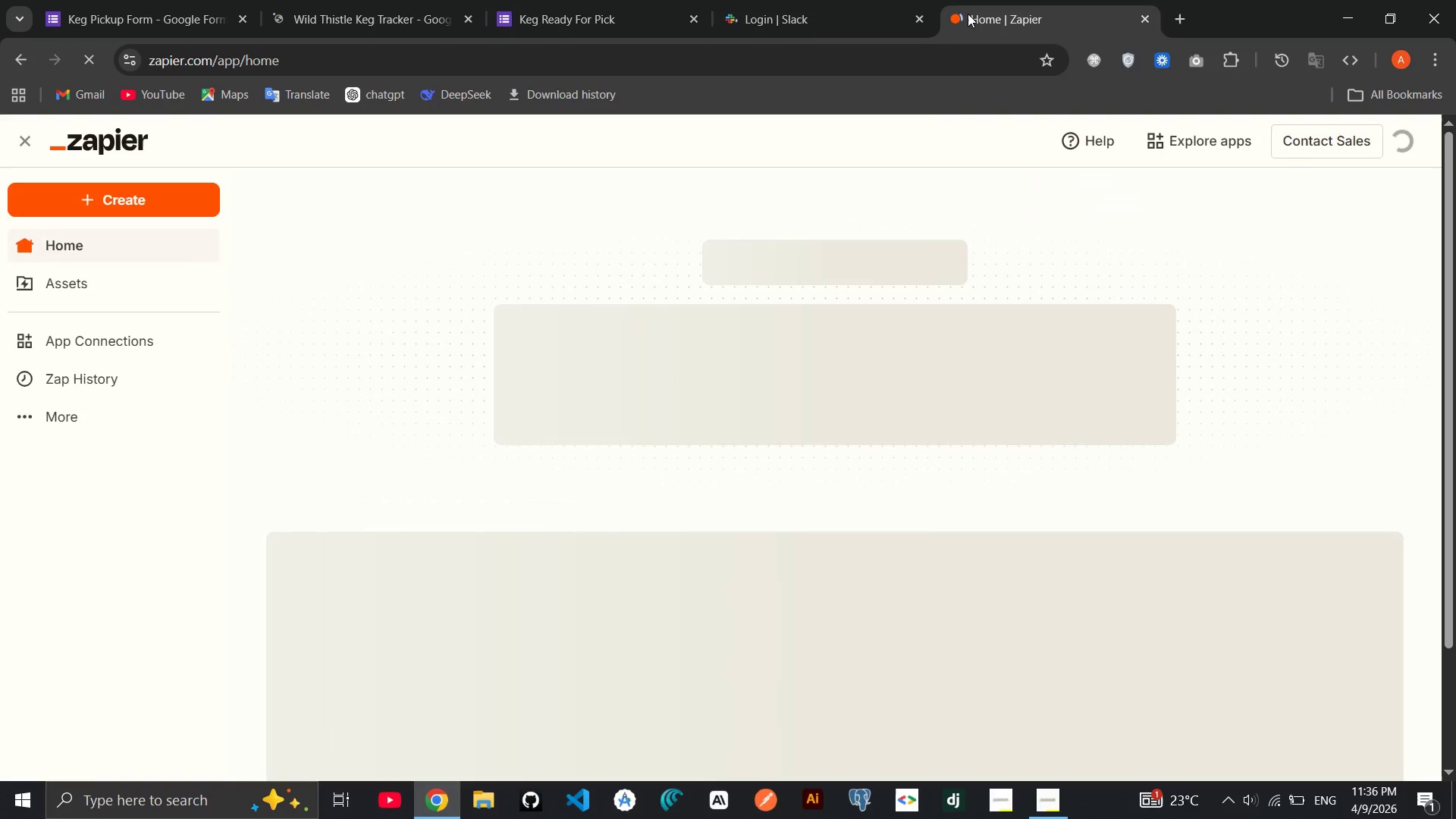 
wait(7.06)
 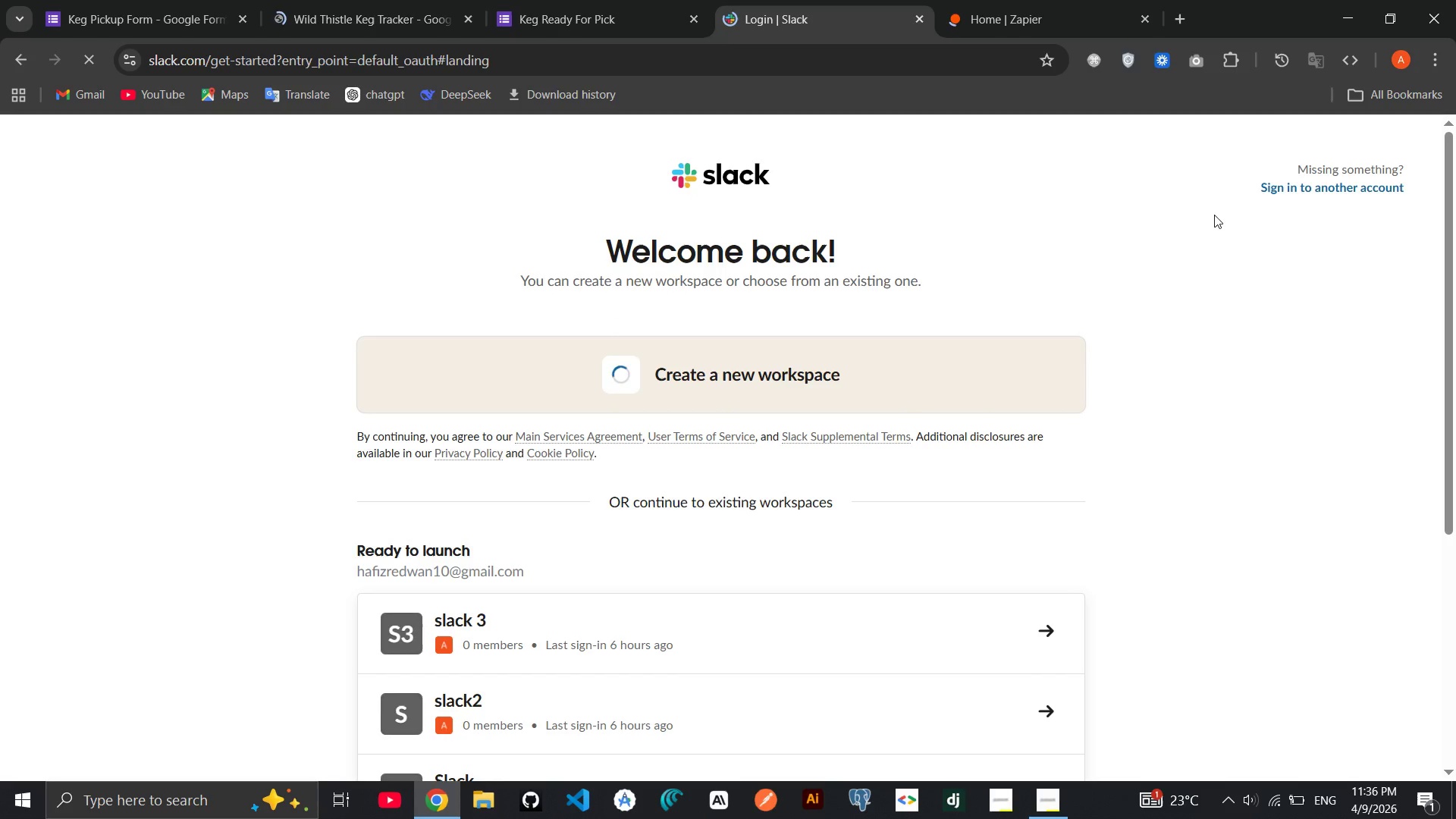 
left_click([745, 20])
 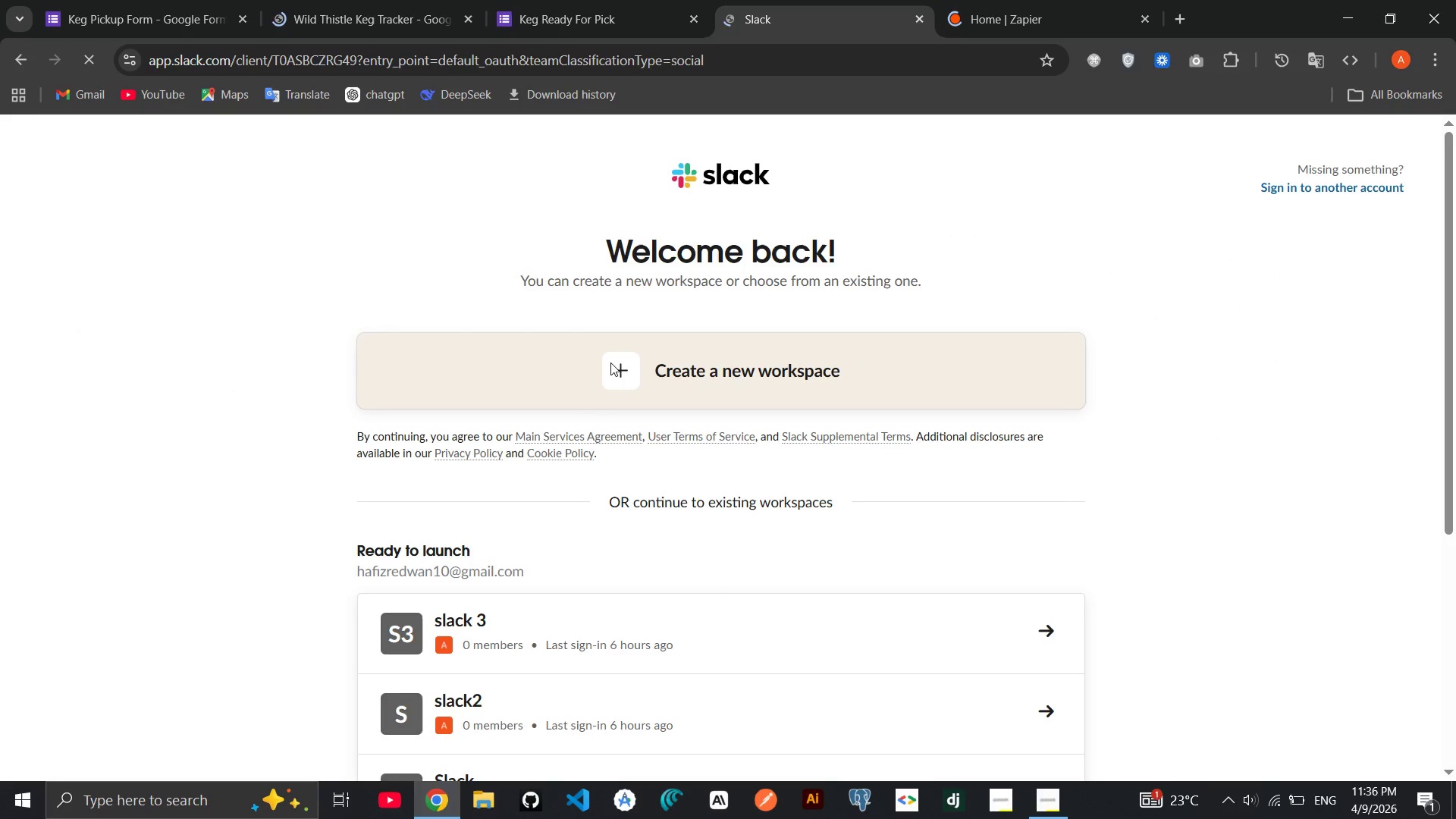 
wait(10.19)
 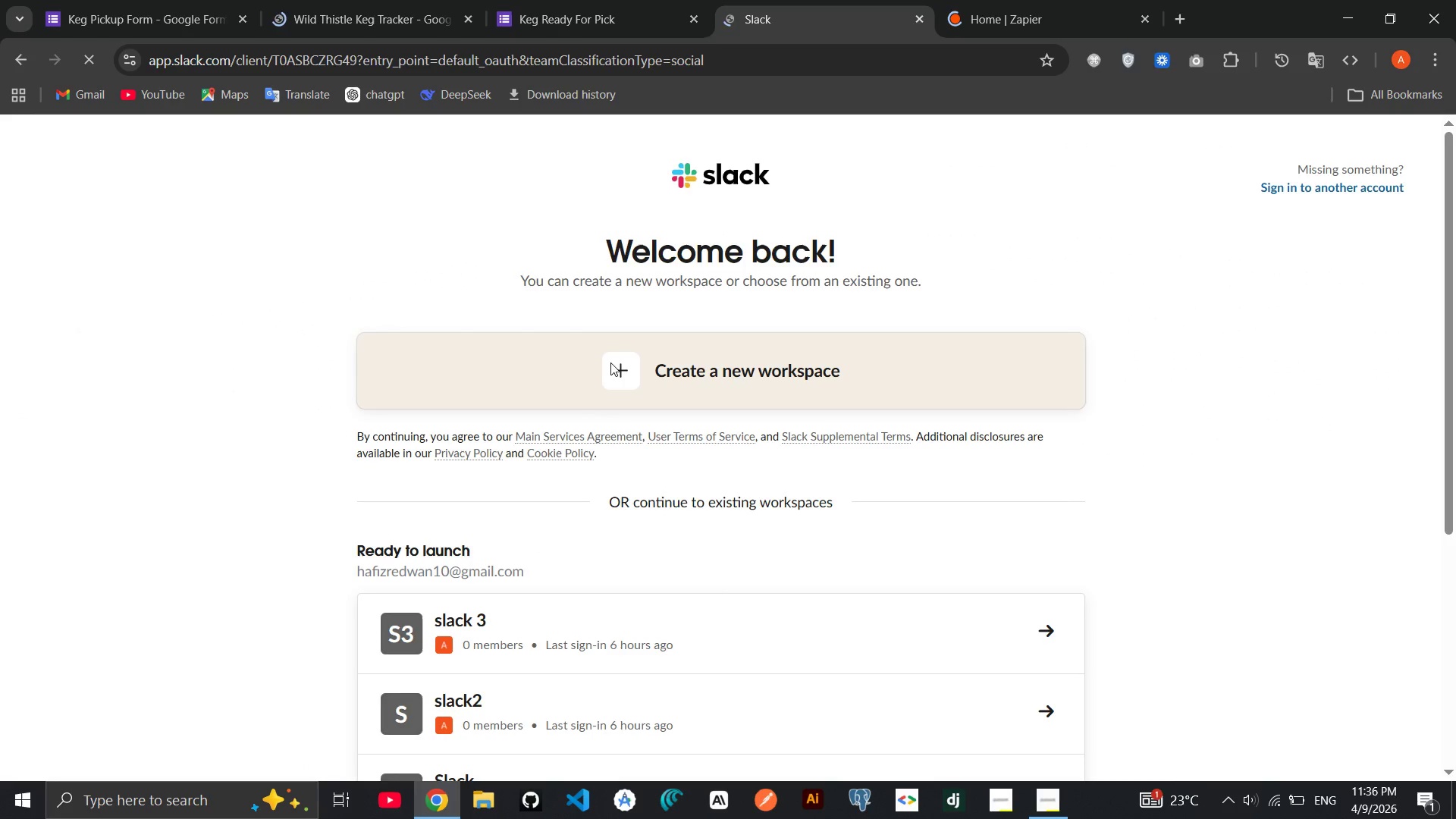 
left_click([998, 22])
 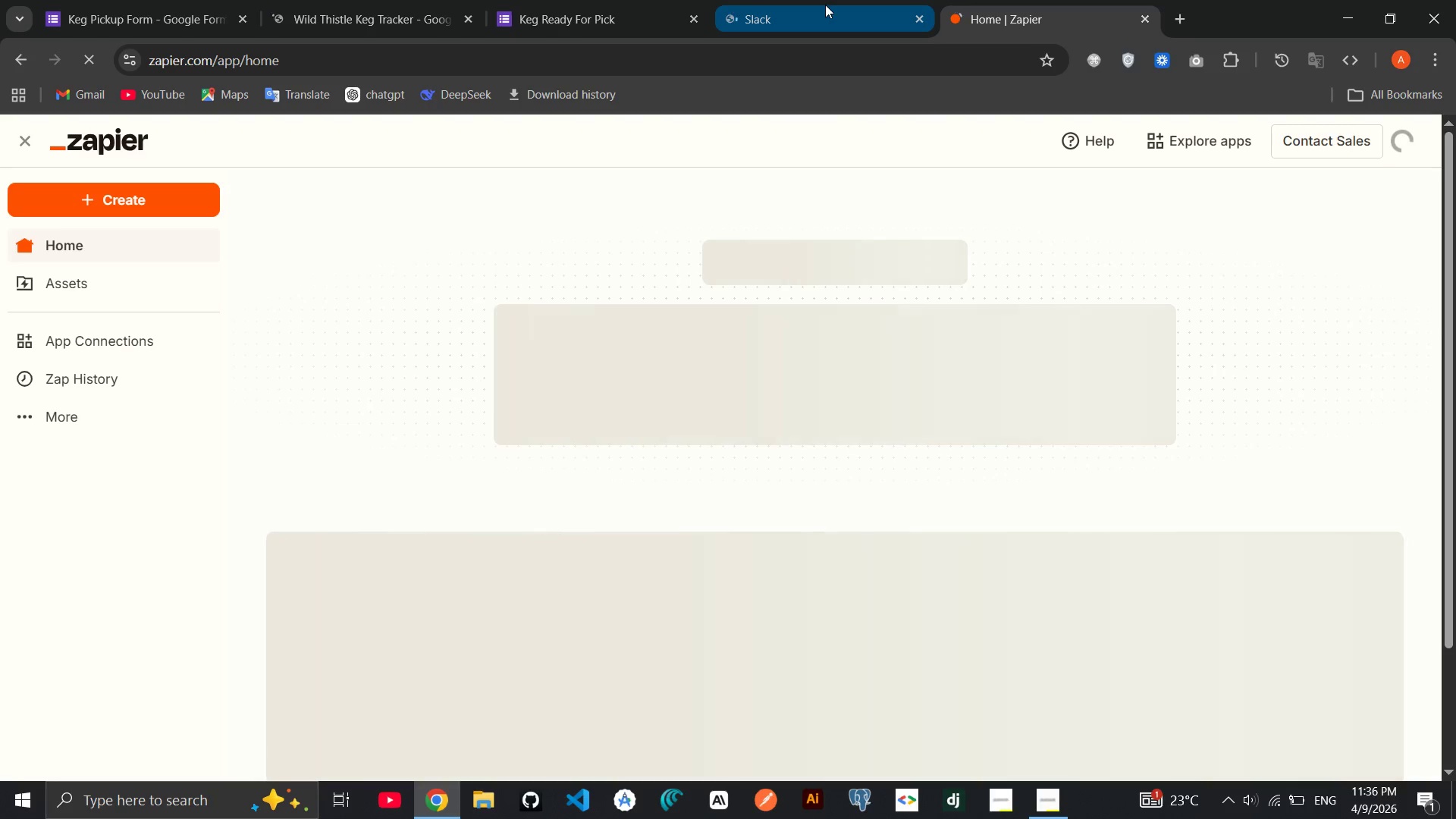 
left_click([825, 5])
 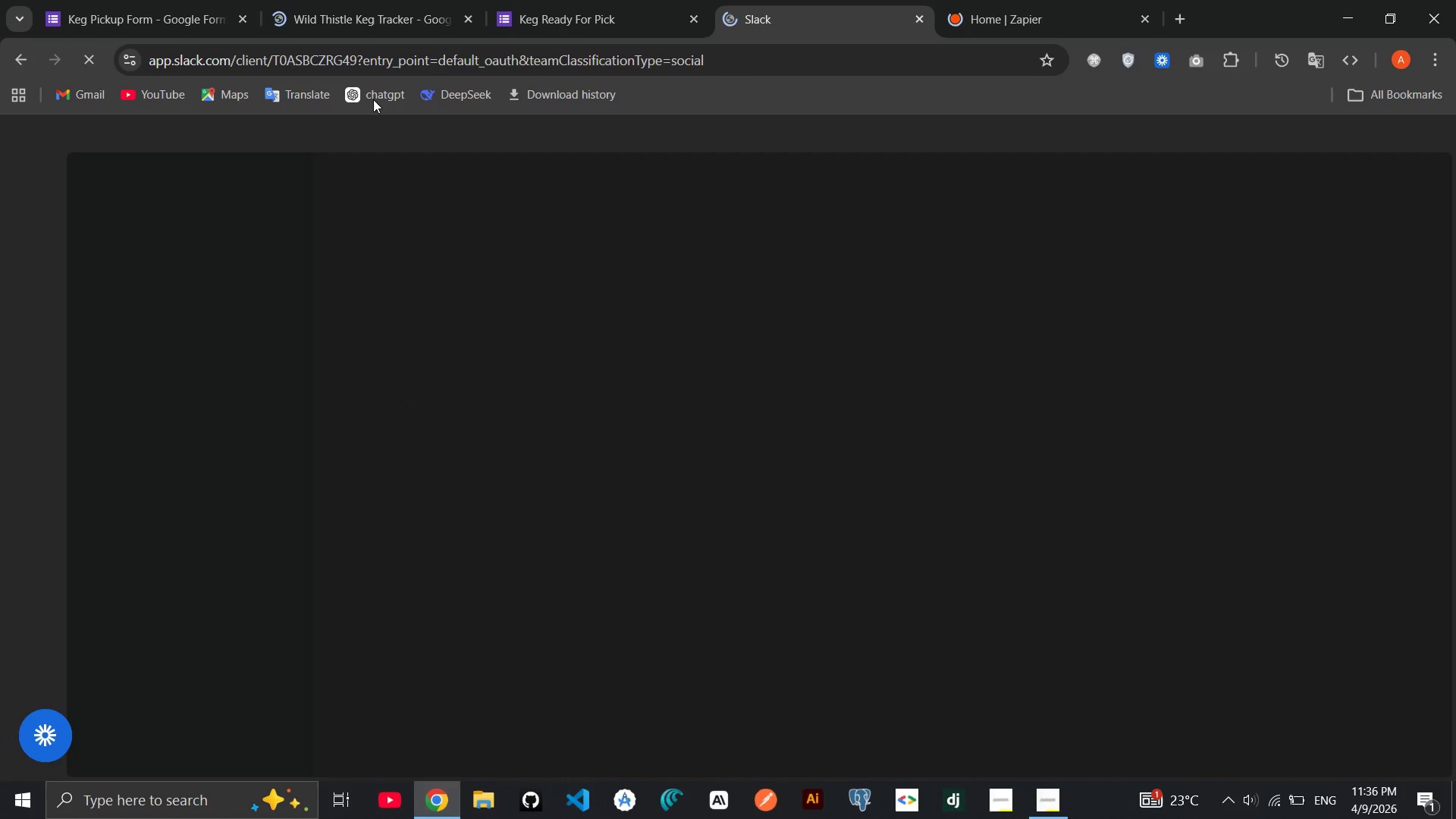 
left_click([360, 11])
 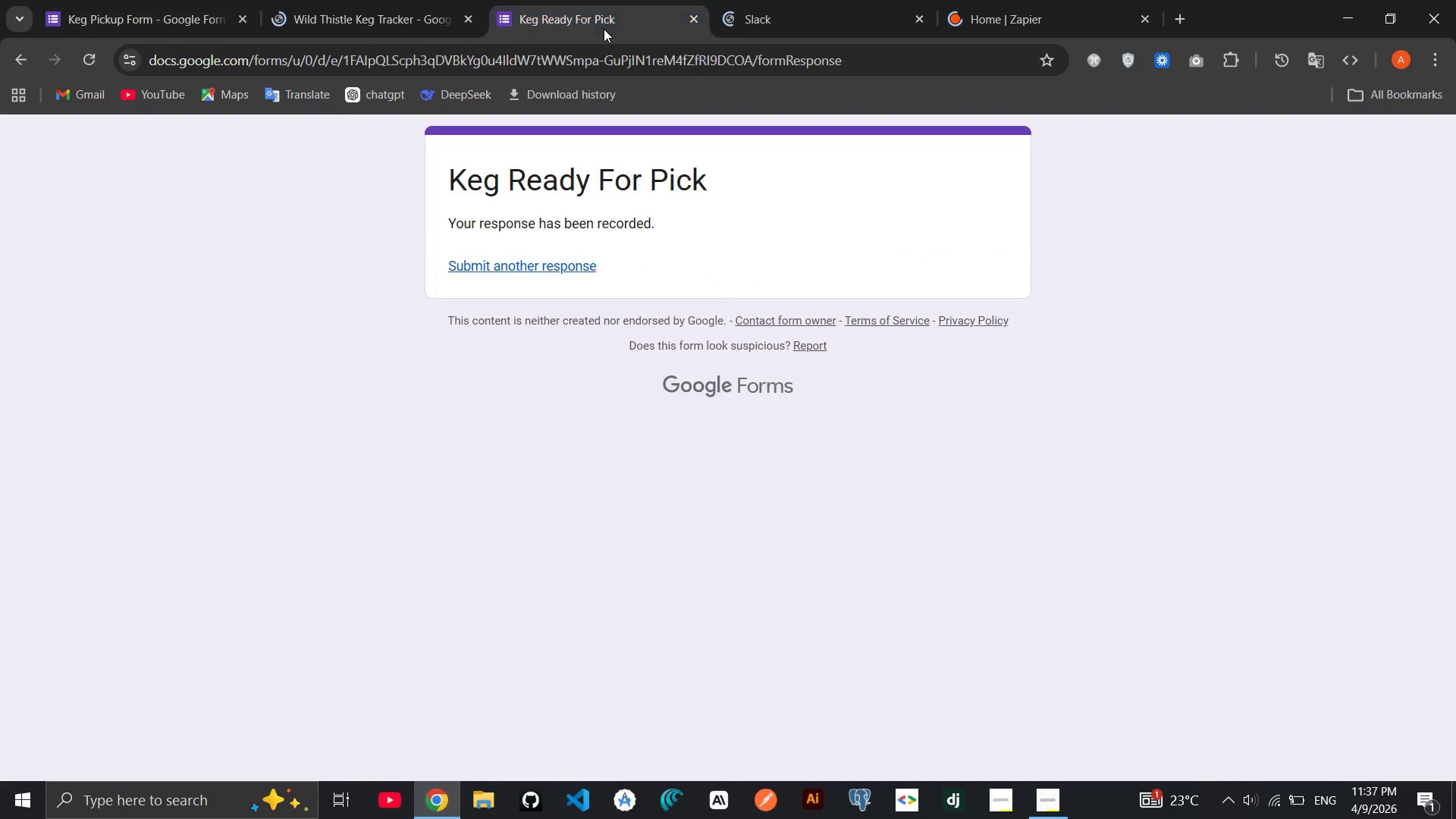 
left_click([748, 15])
 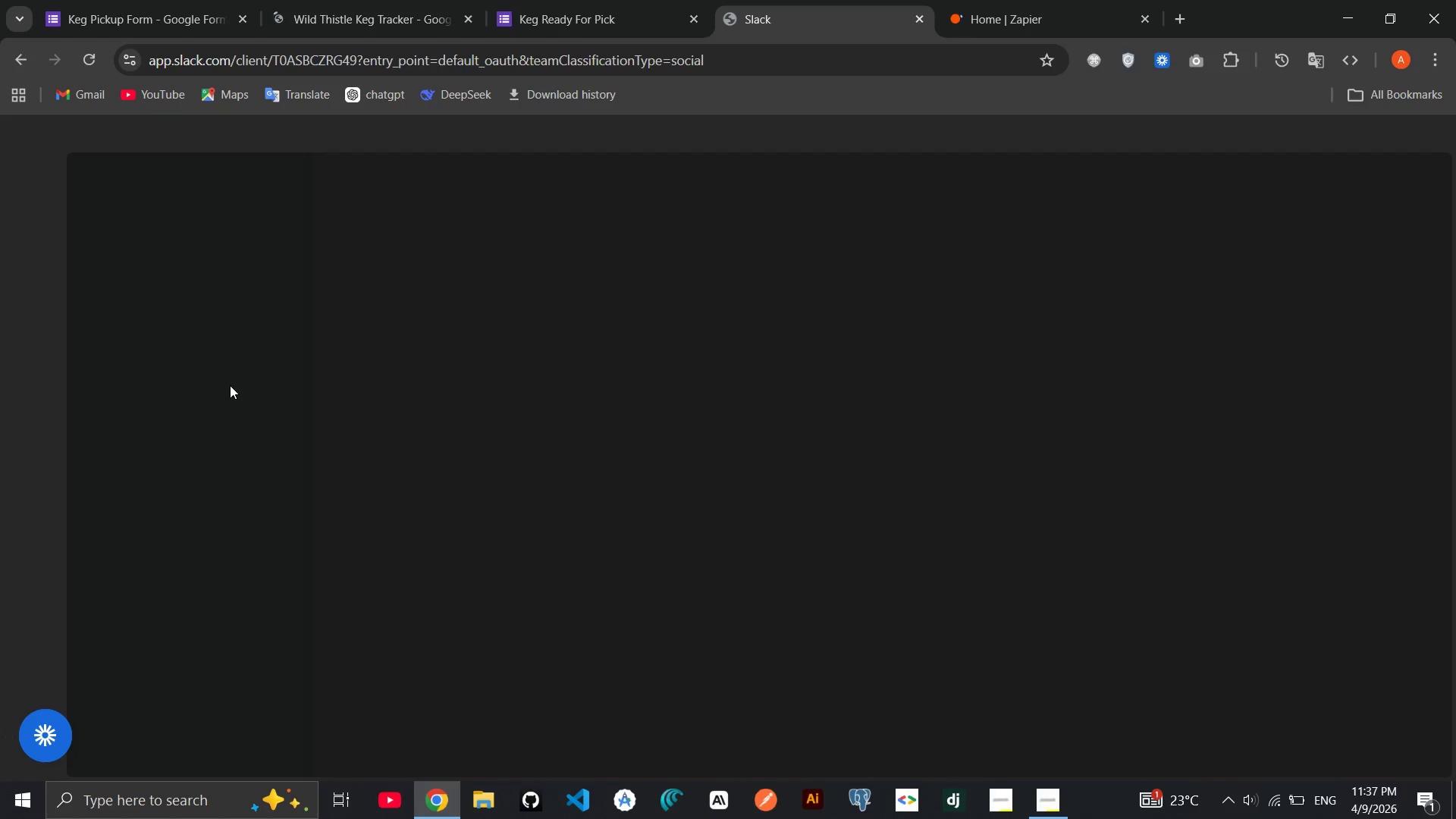 
wait(22.14)
 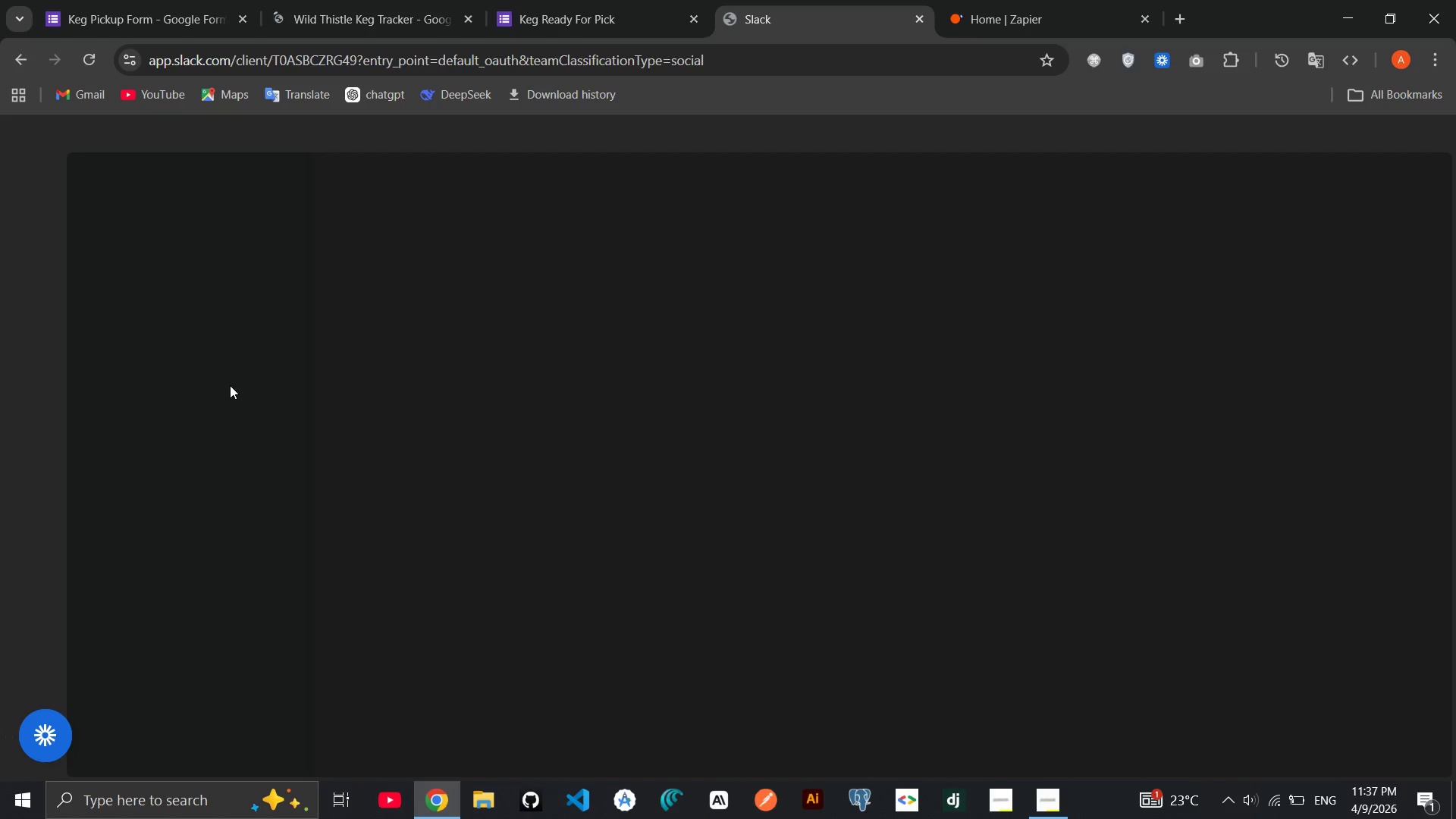 
mouse_move([1265, 755])
 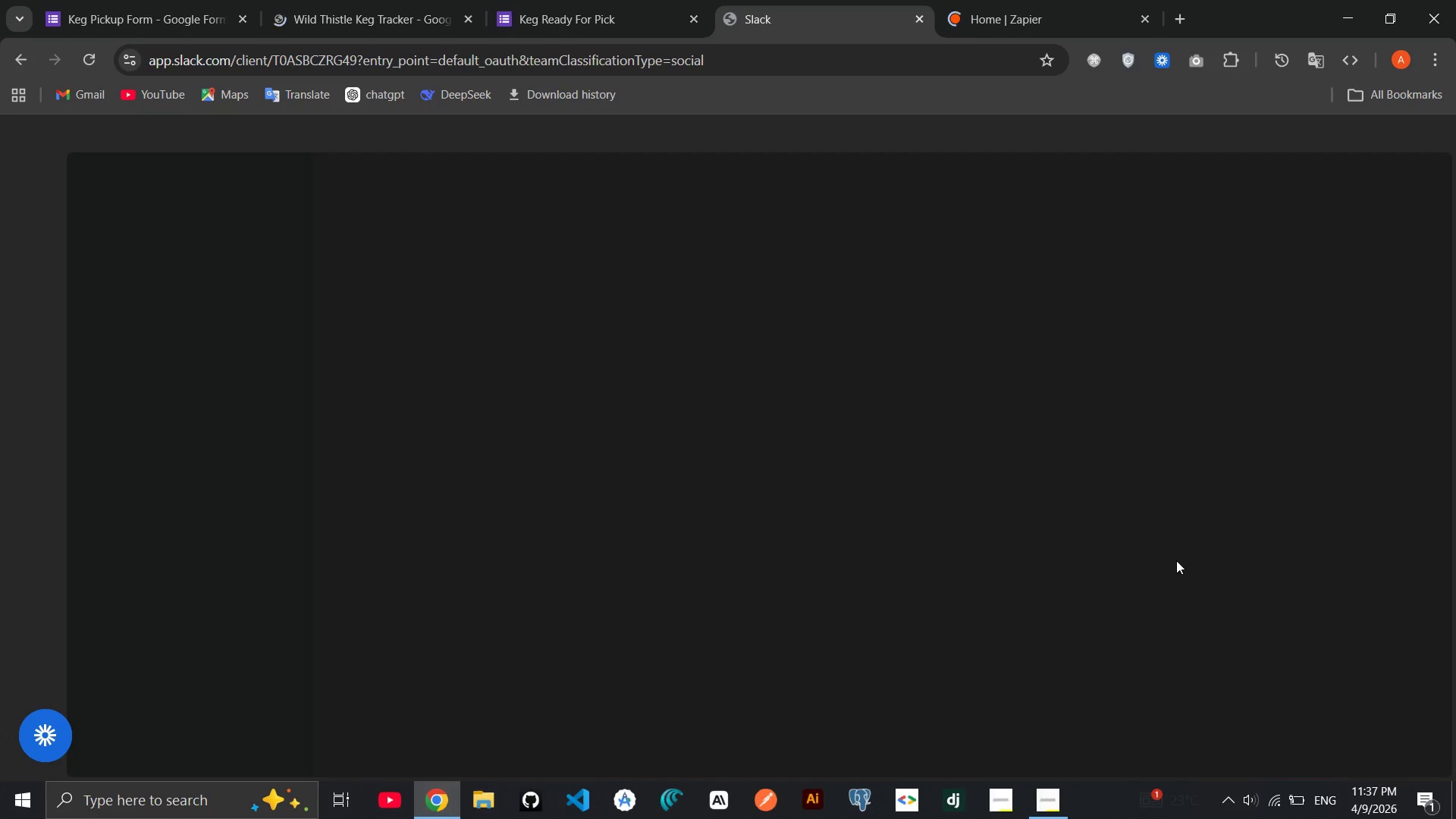 
left_click([1176, 560])
 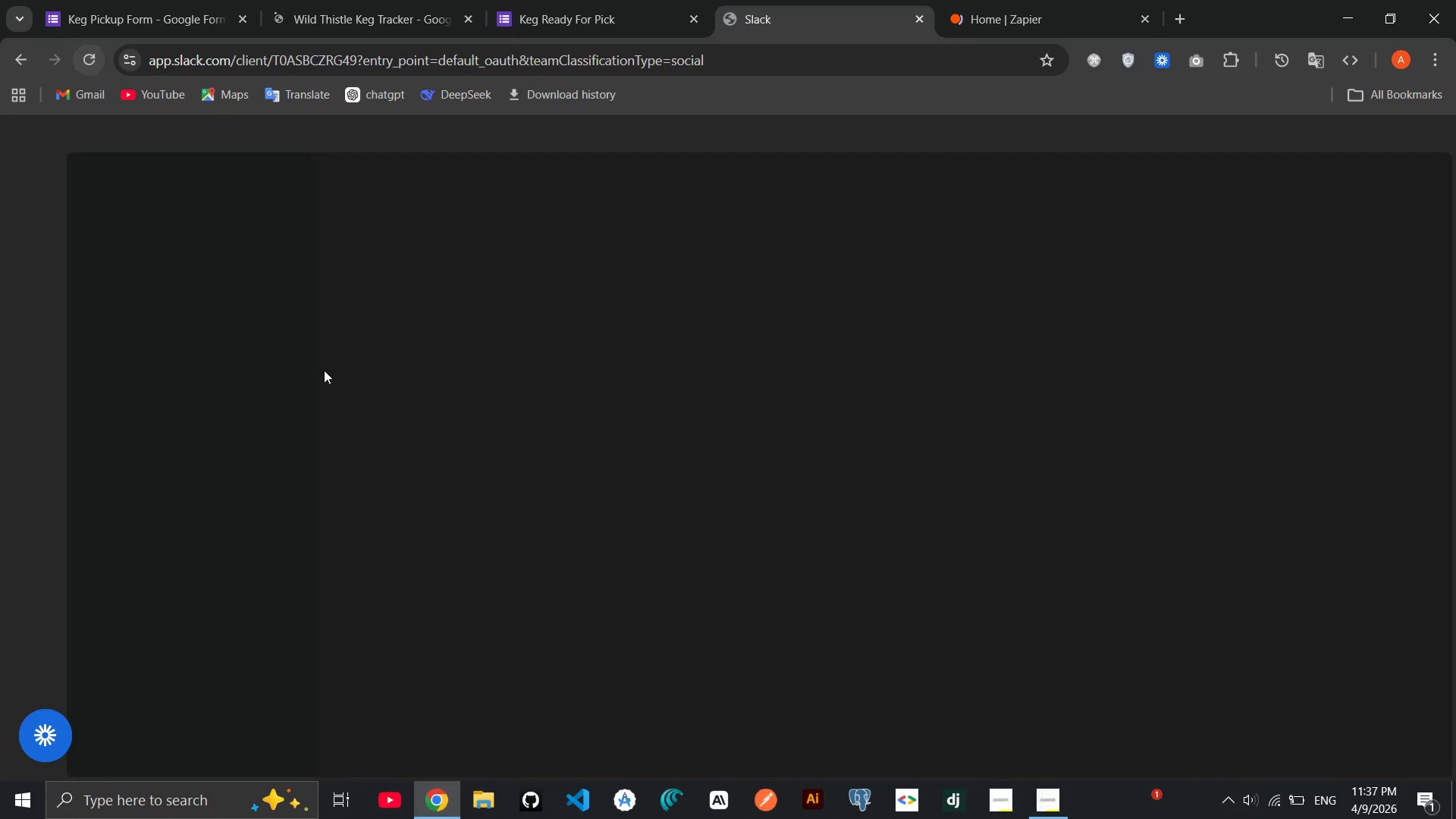 
scroll: coordinate [875, 565], scroll_direction: up, amount: 2.0
 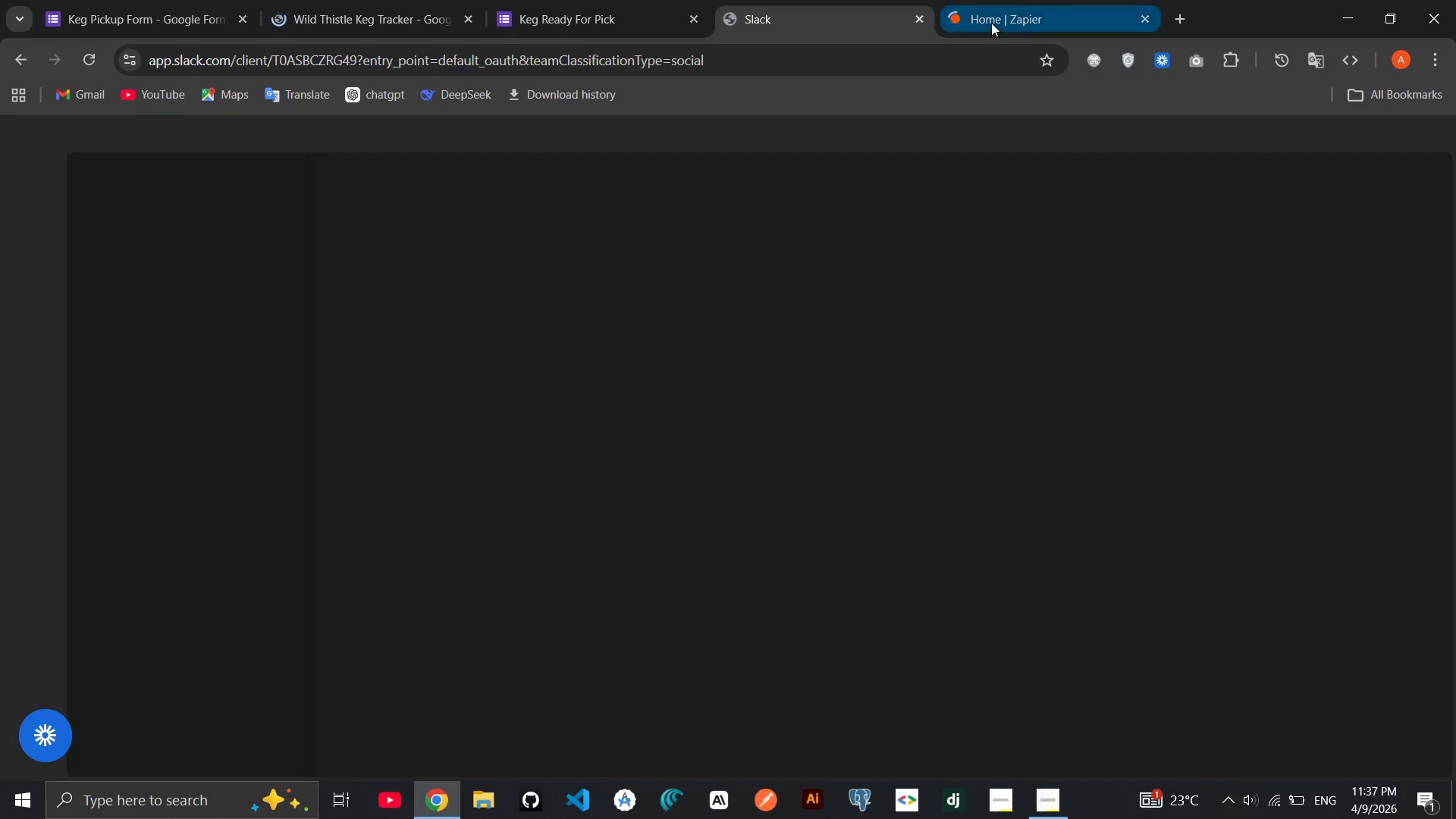 
left_click([990, 22])
 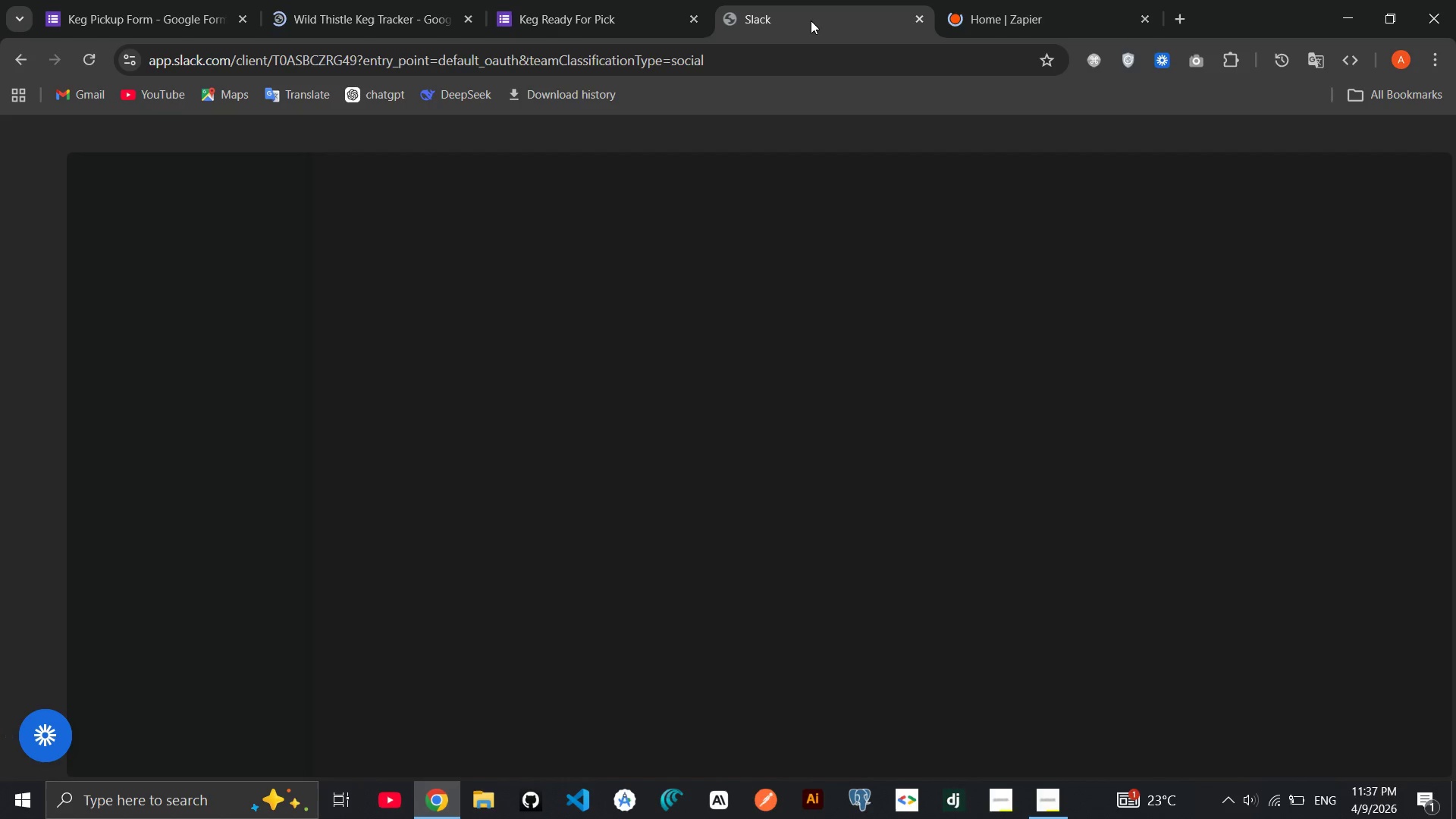 
wait(11.2)
 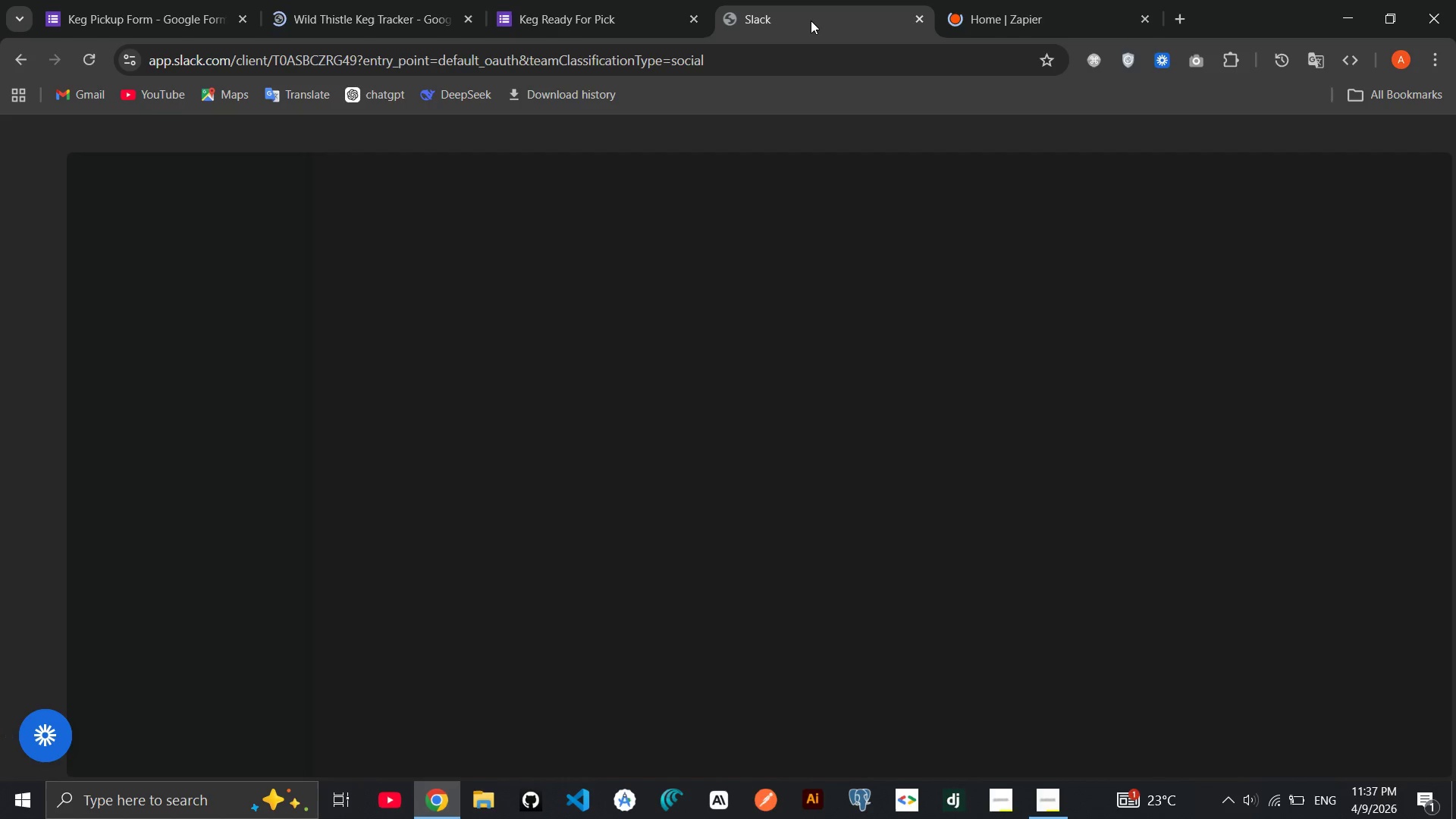 
left_click([770, 174])
 